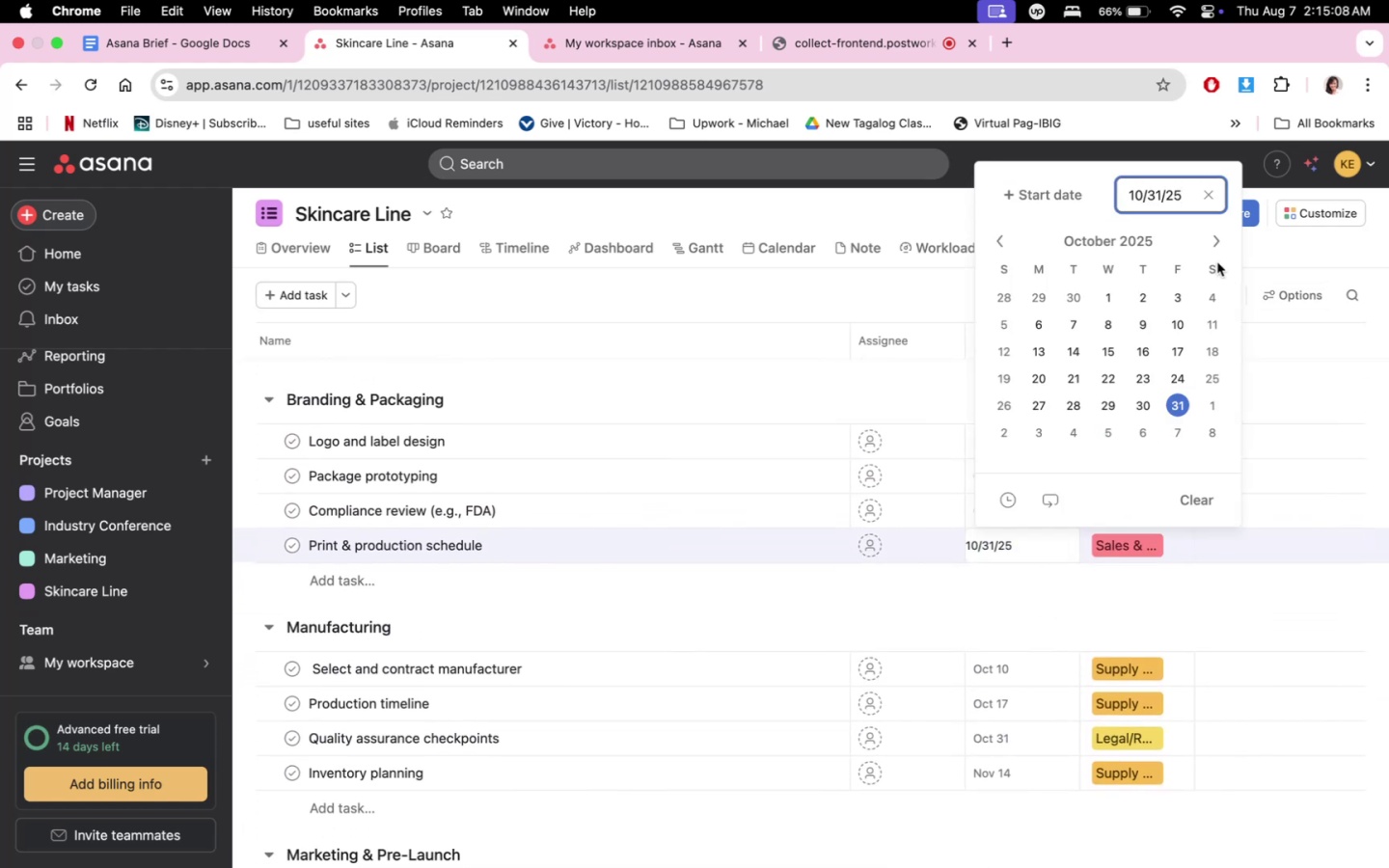 
left_click([1219, 240])
 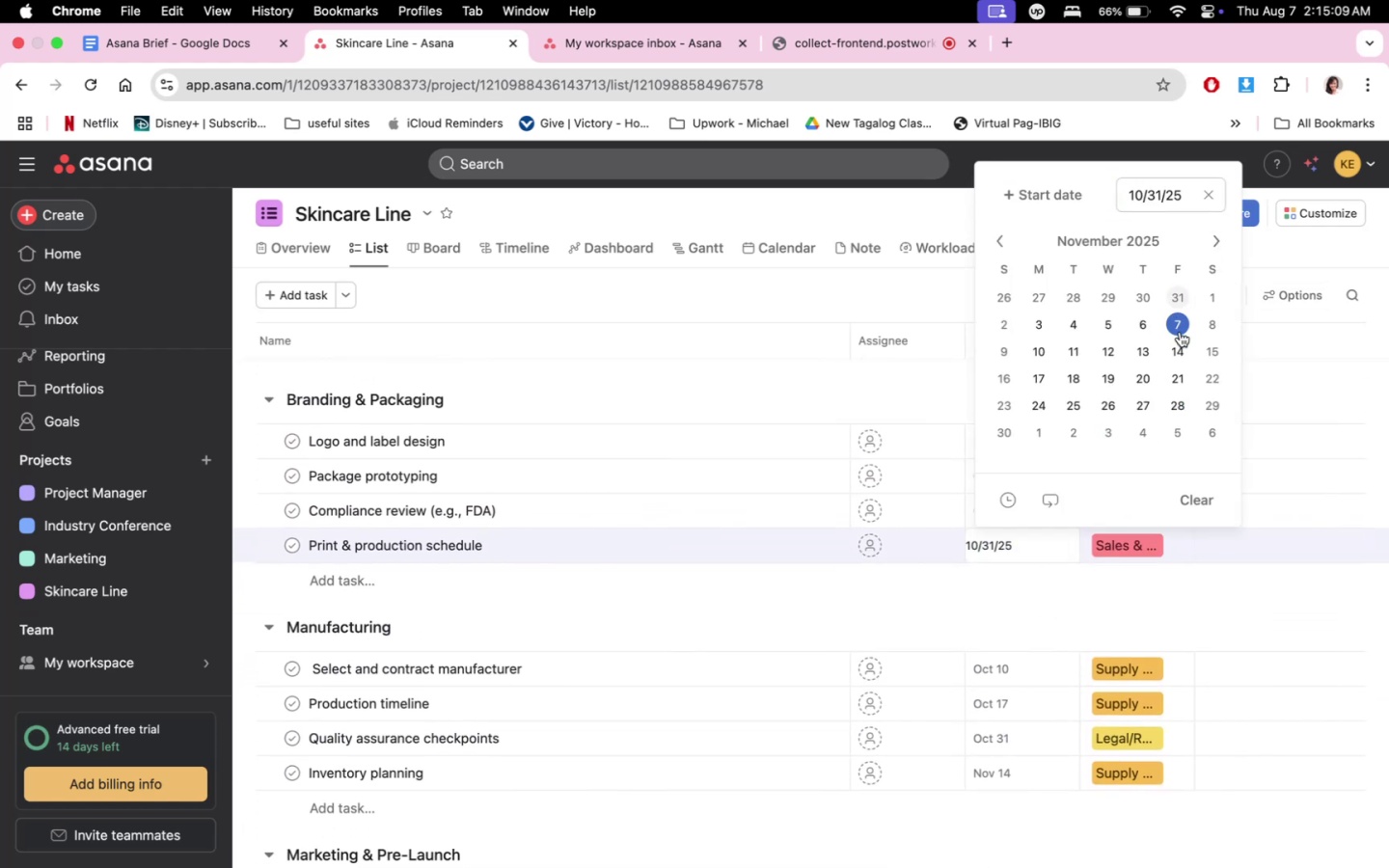 
left_click([1181, 339])
 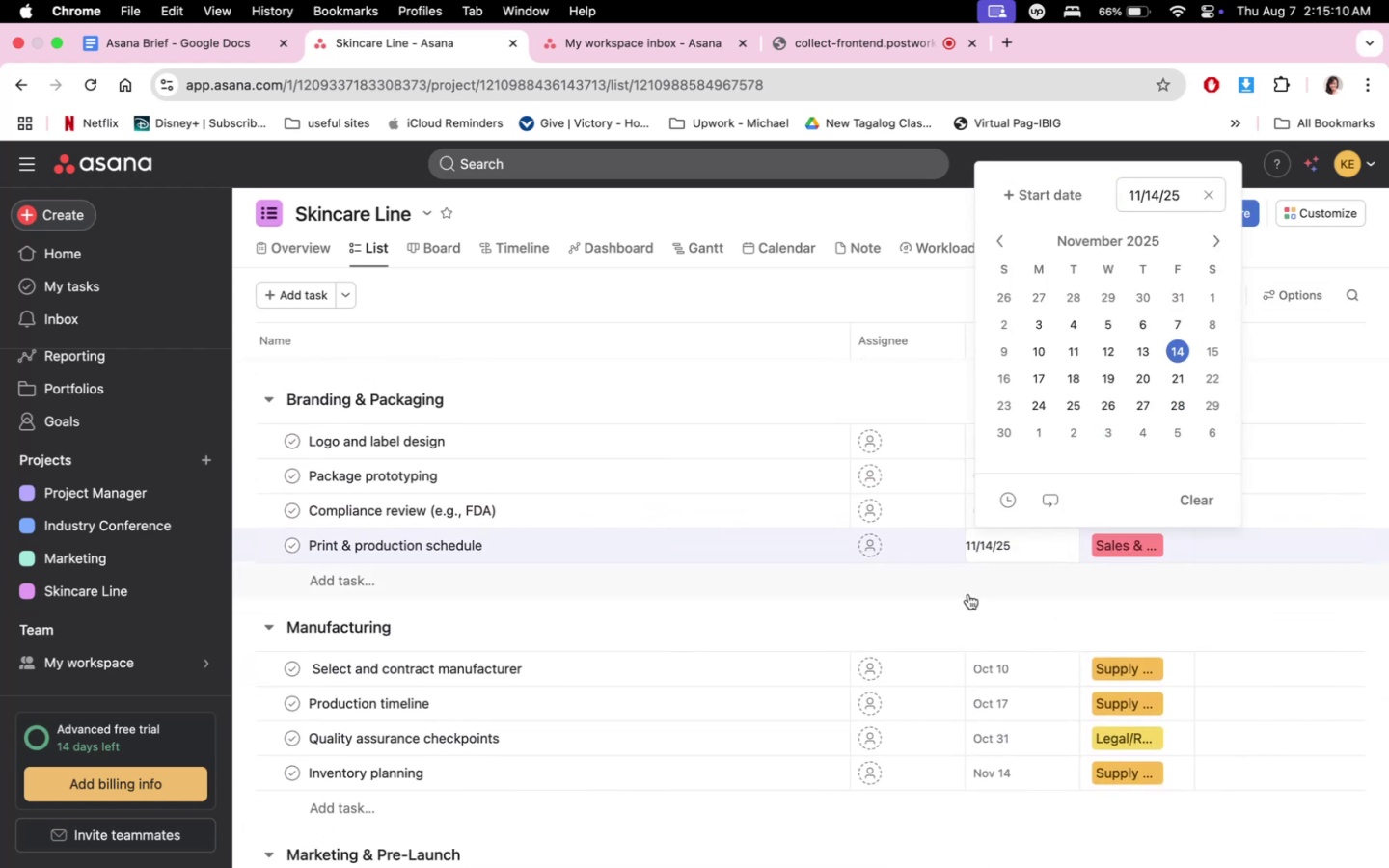 
double_click([955, 601])
 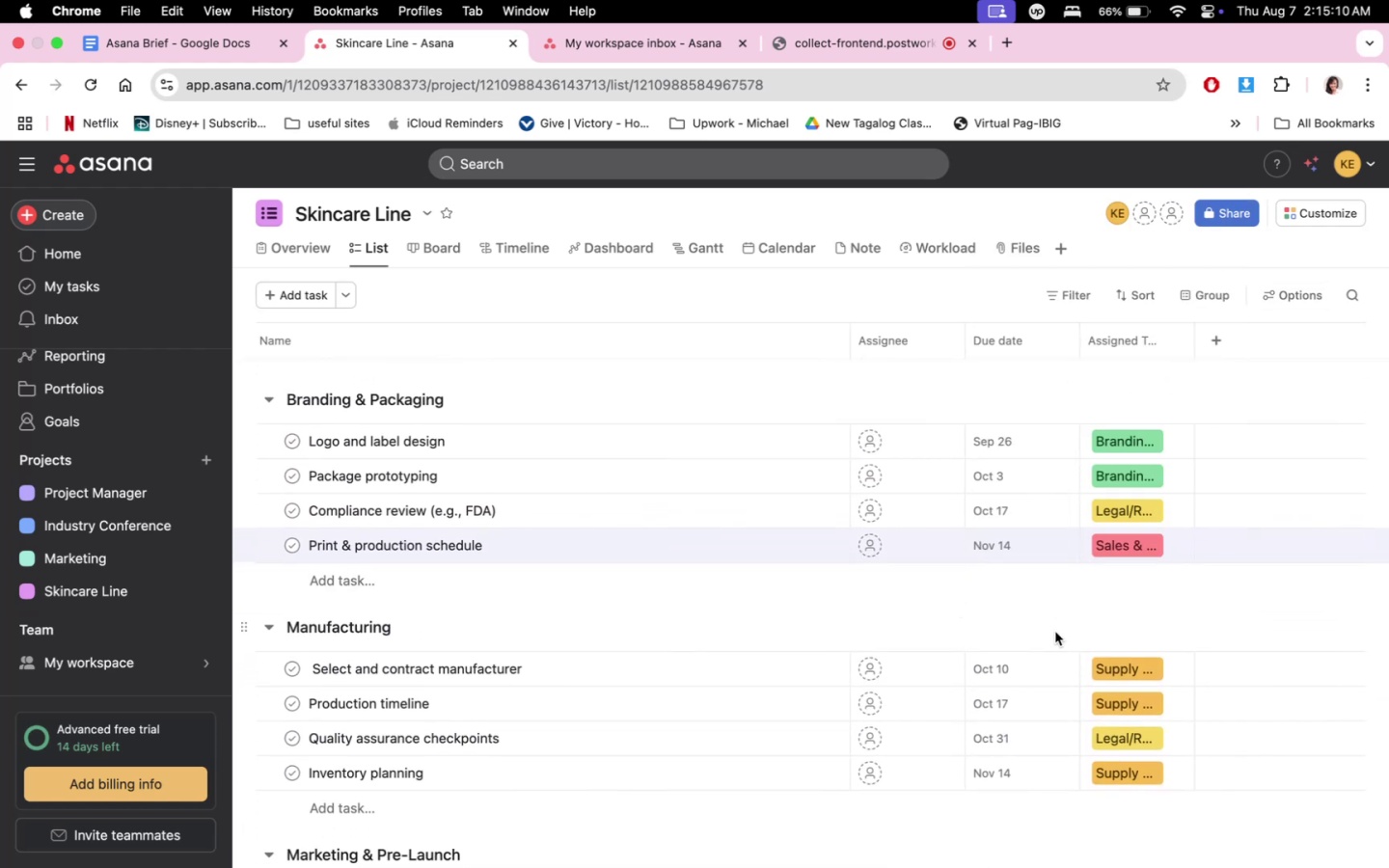 
scroll: coordinate [1040, 663], scroll_direction: down, amount: 11.0
 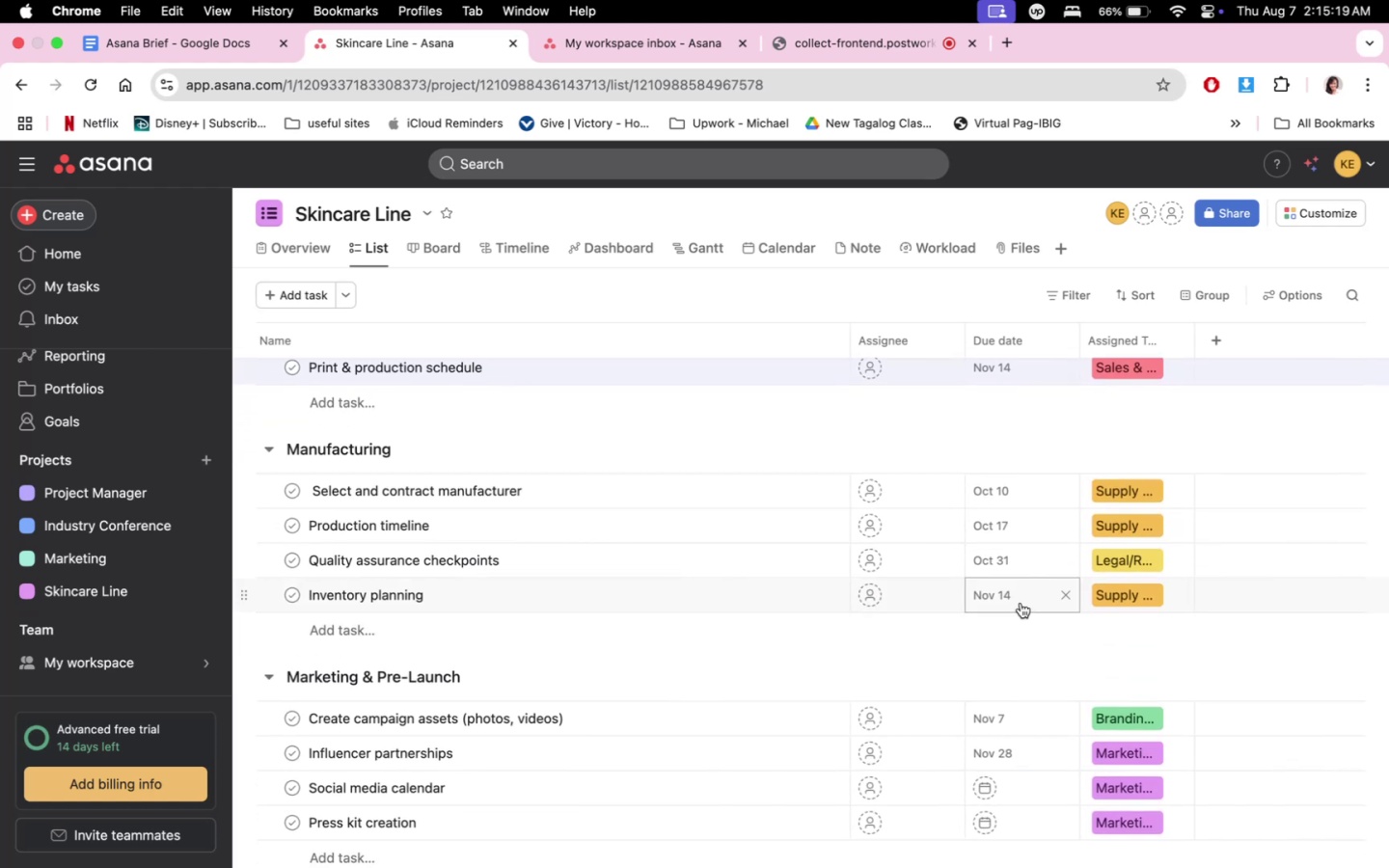 
left_click([1021, 603])
 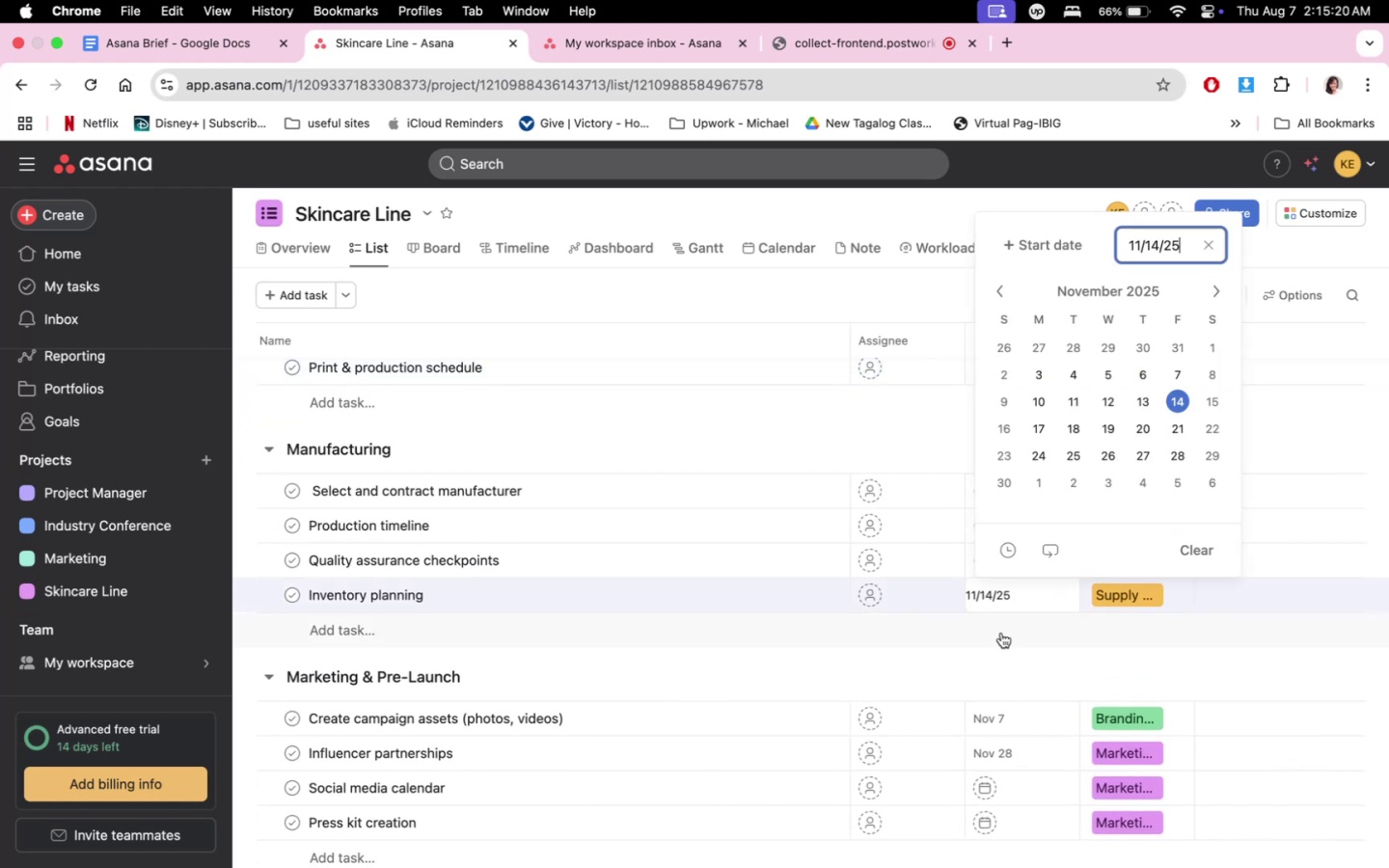 
left_click([997, 637])
 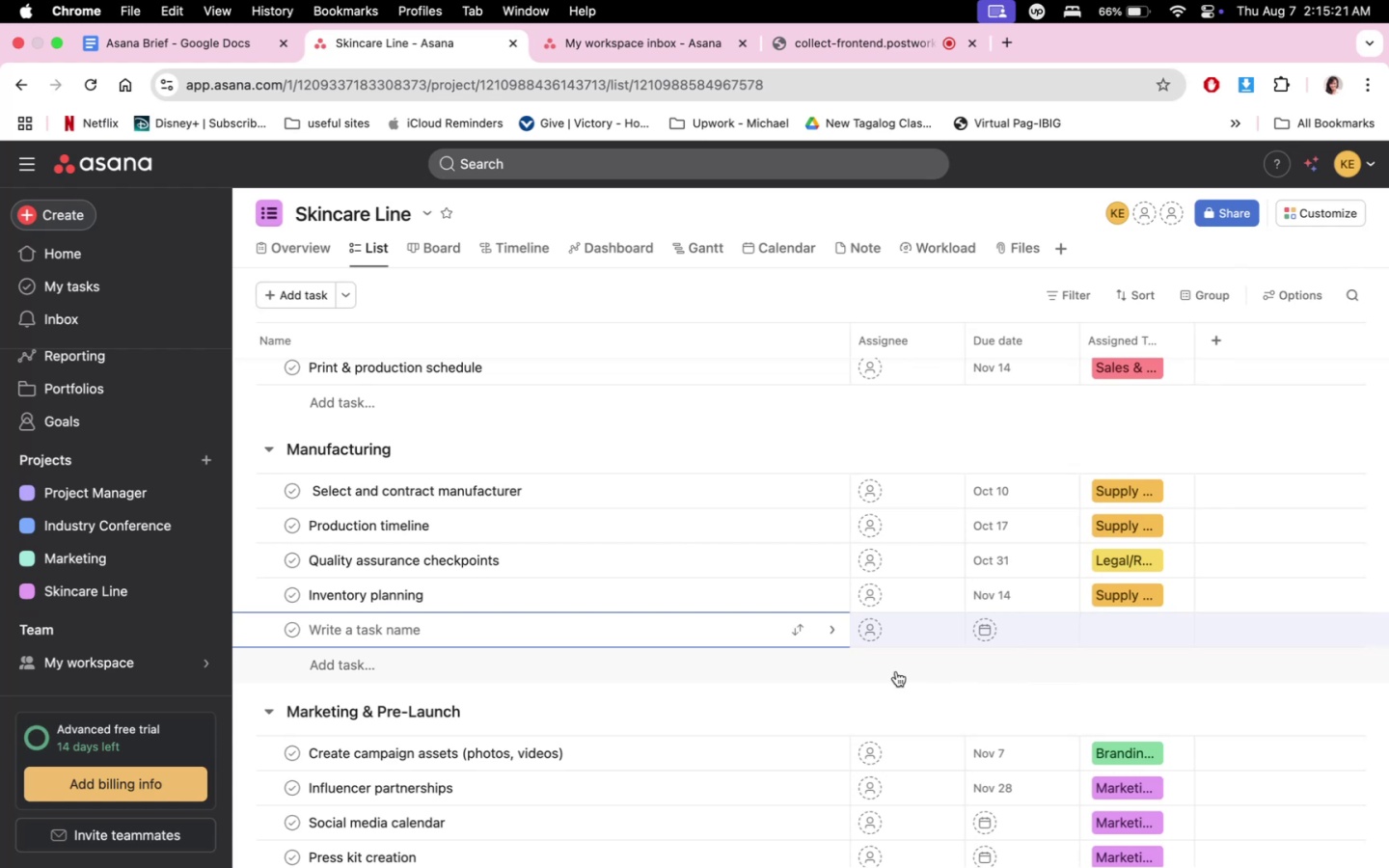 
left_click([881, 672])
 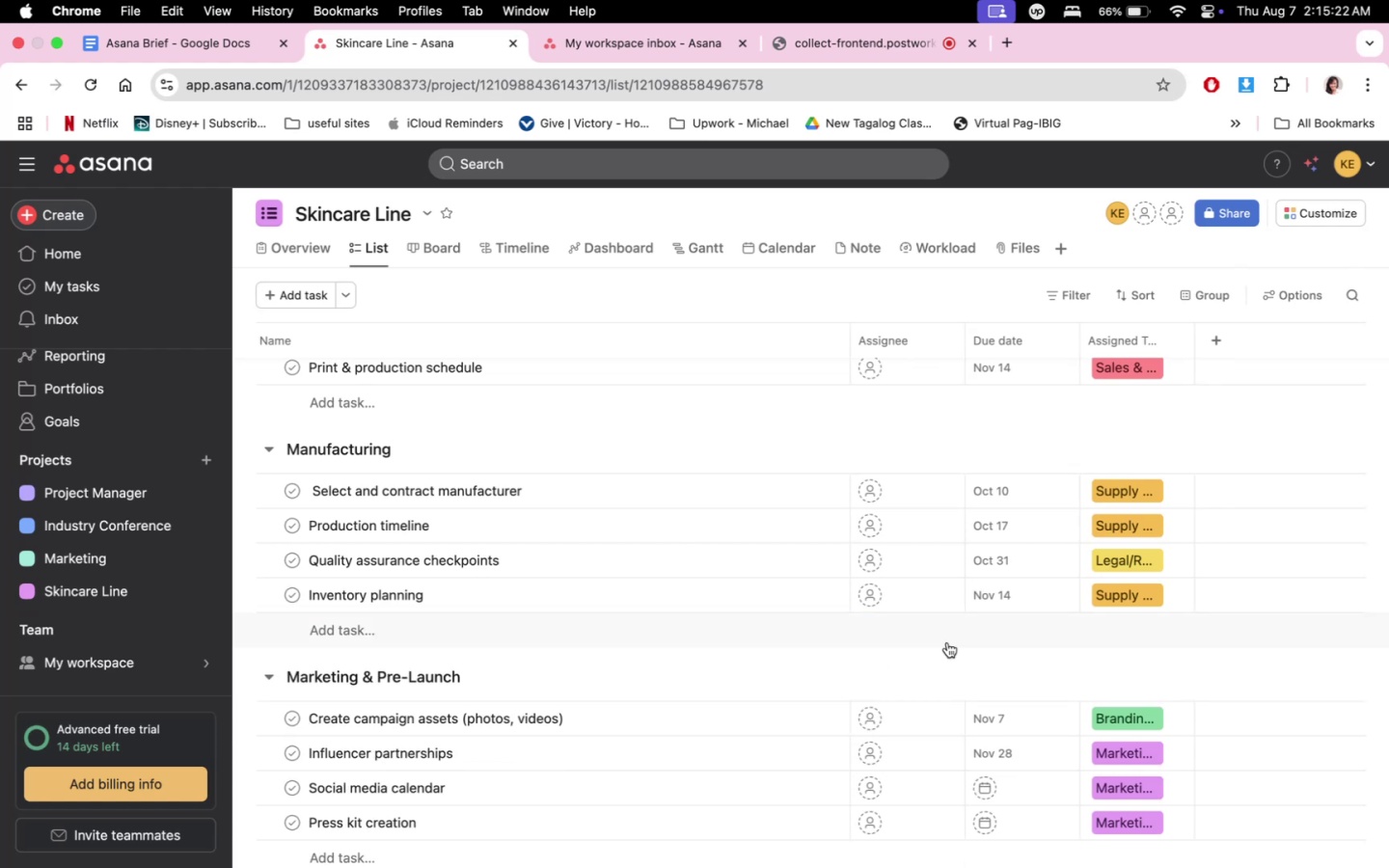 
scroll: coordinate [971, 642], scroll_direction: down, amount: 1.0
 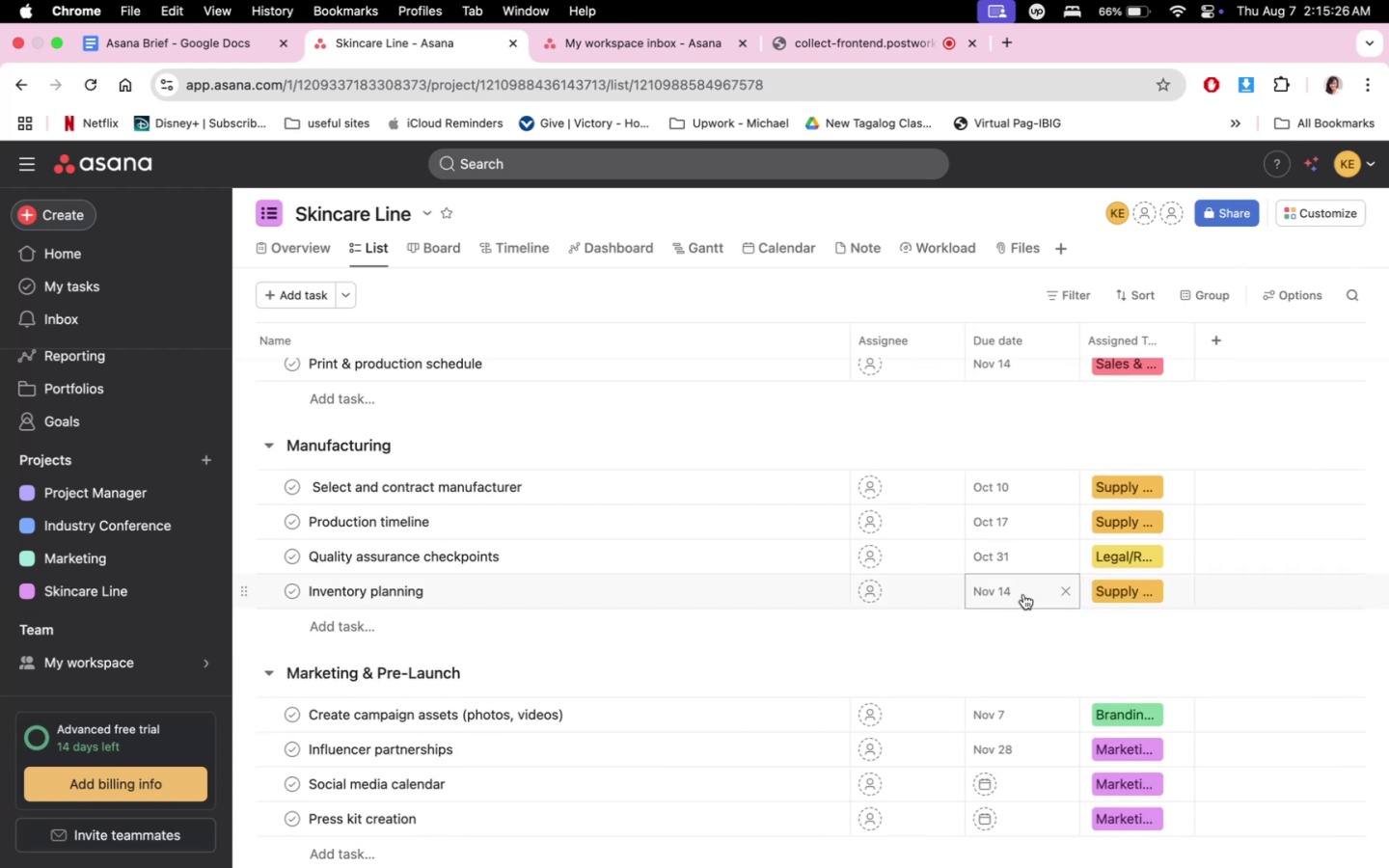 
wait(9.7)
 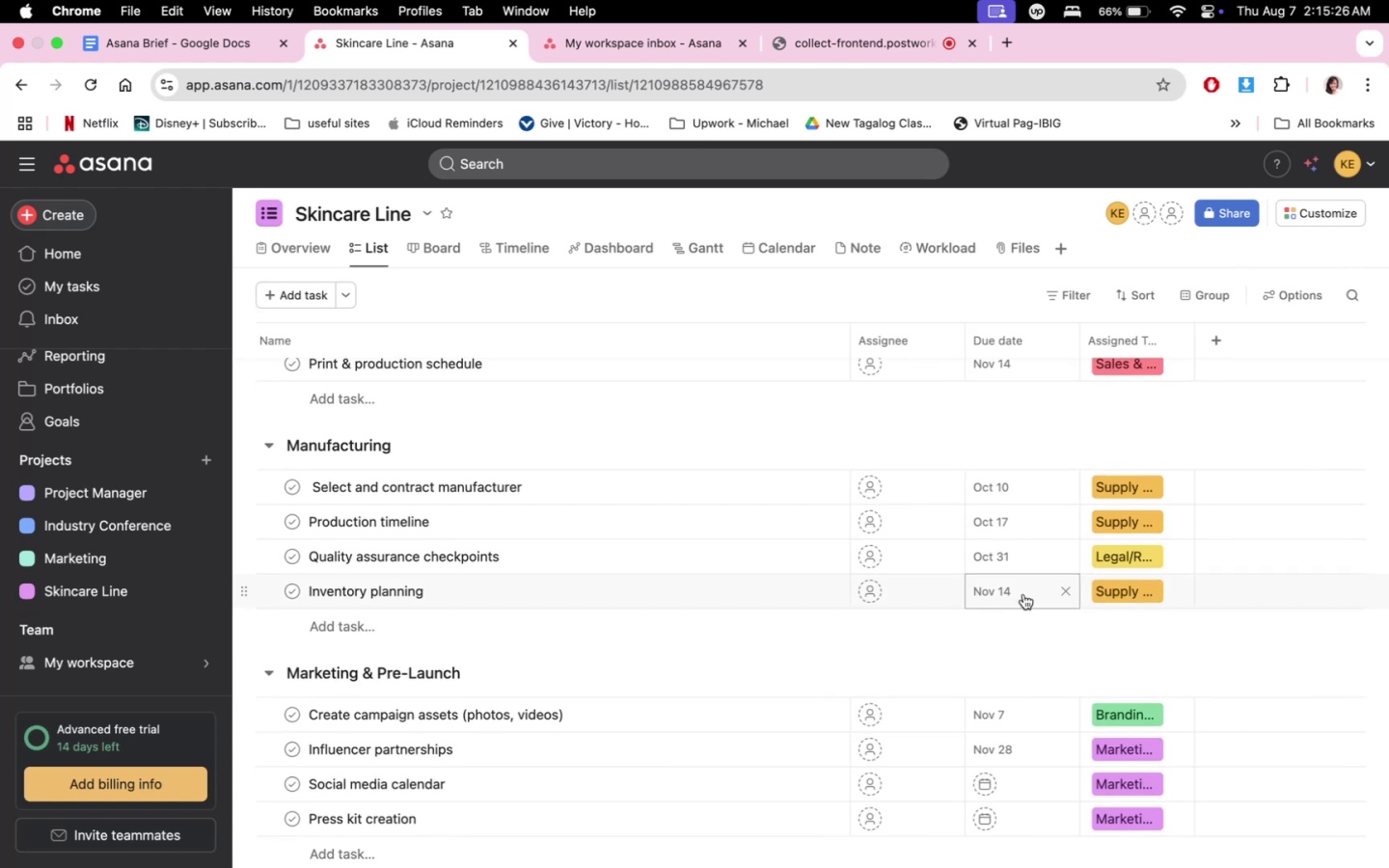 
scroll: coordinate [1021, 686], scroll_direction: down, amount: 6.0
 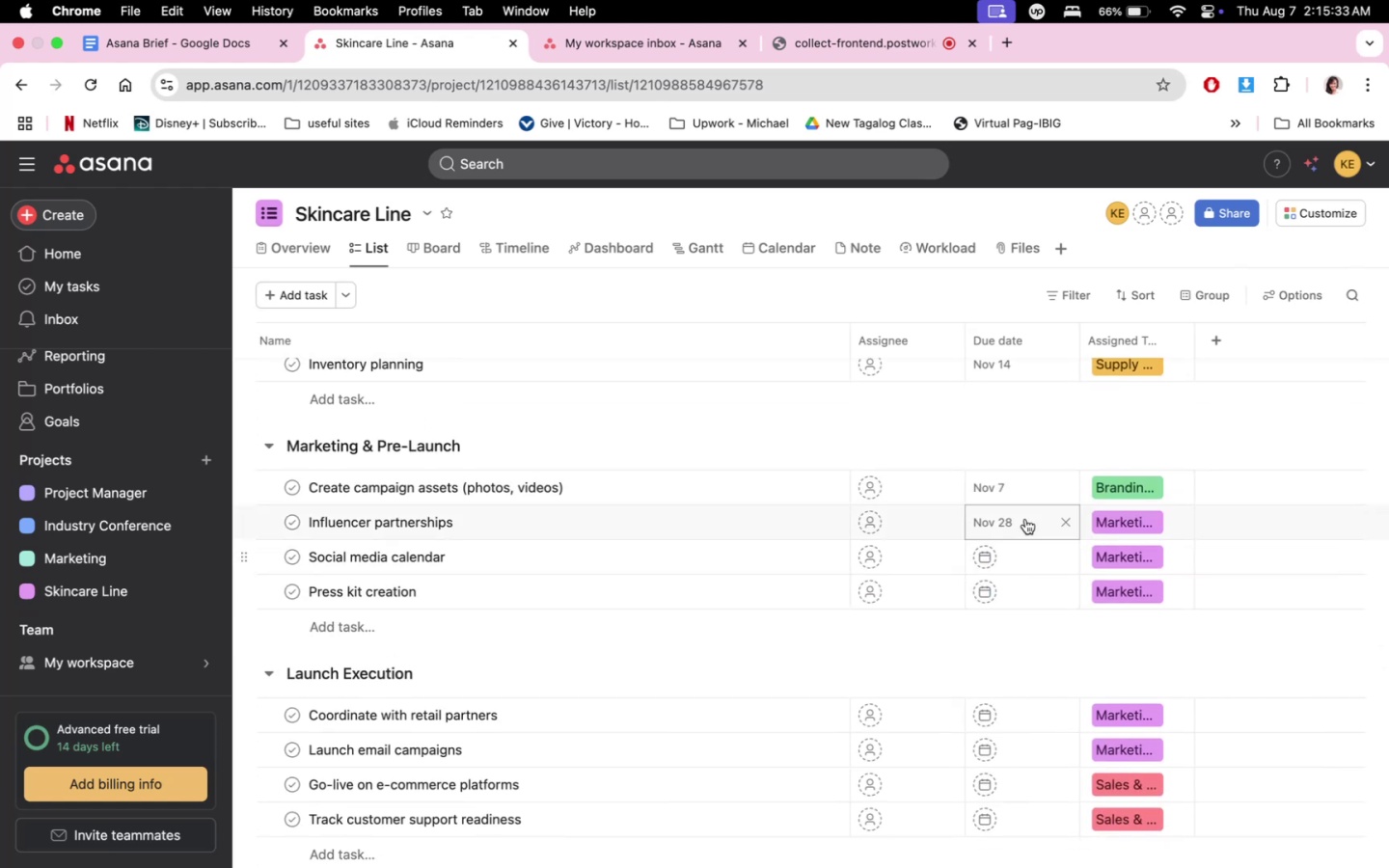 
scroll: coordinate [1029, 536], scroll_direction: up, amount: 7.0
 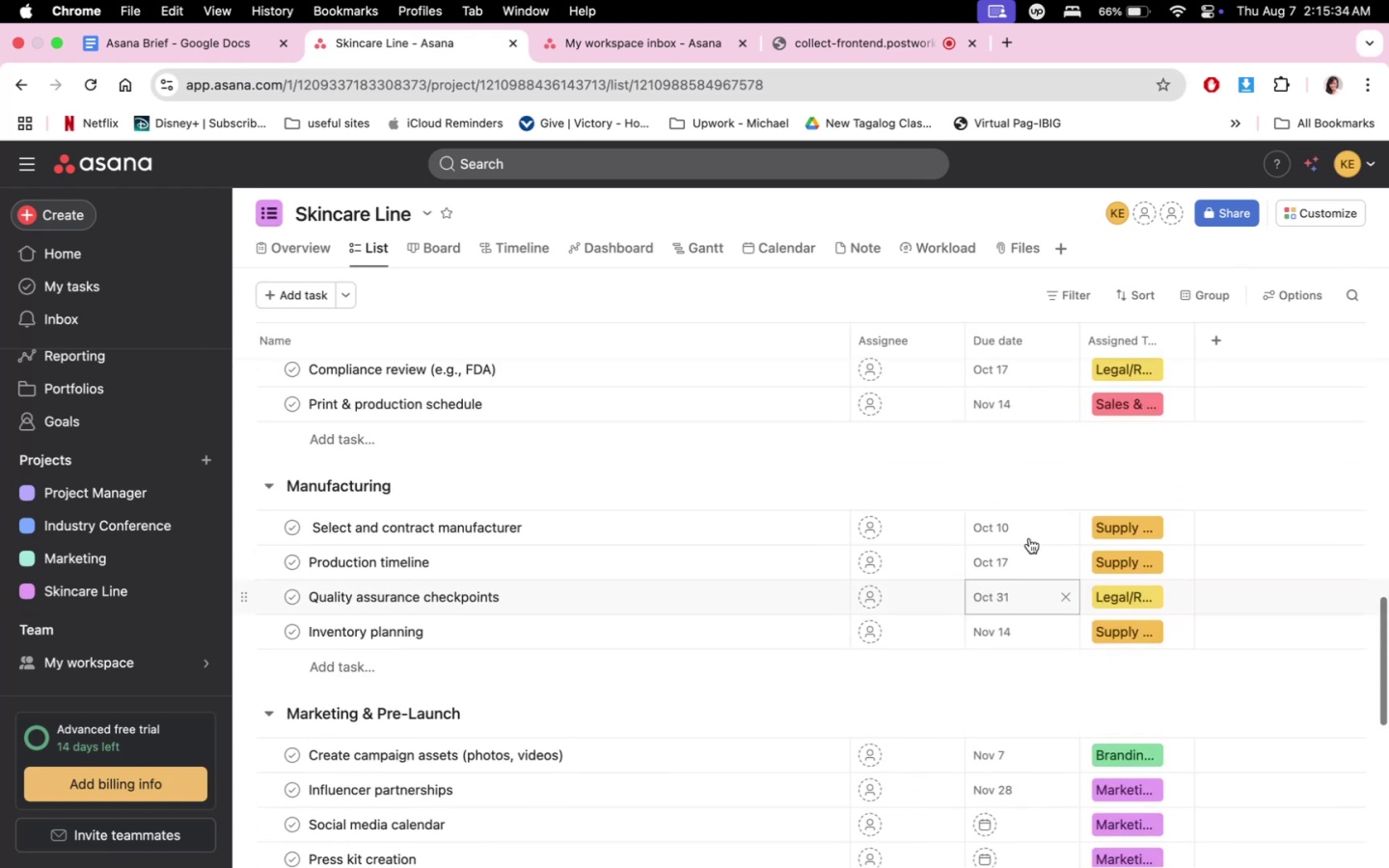 
scroll: coordinate [1035, 719], scroll_direction: down, amount: 3.0
 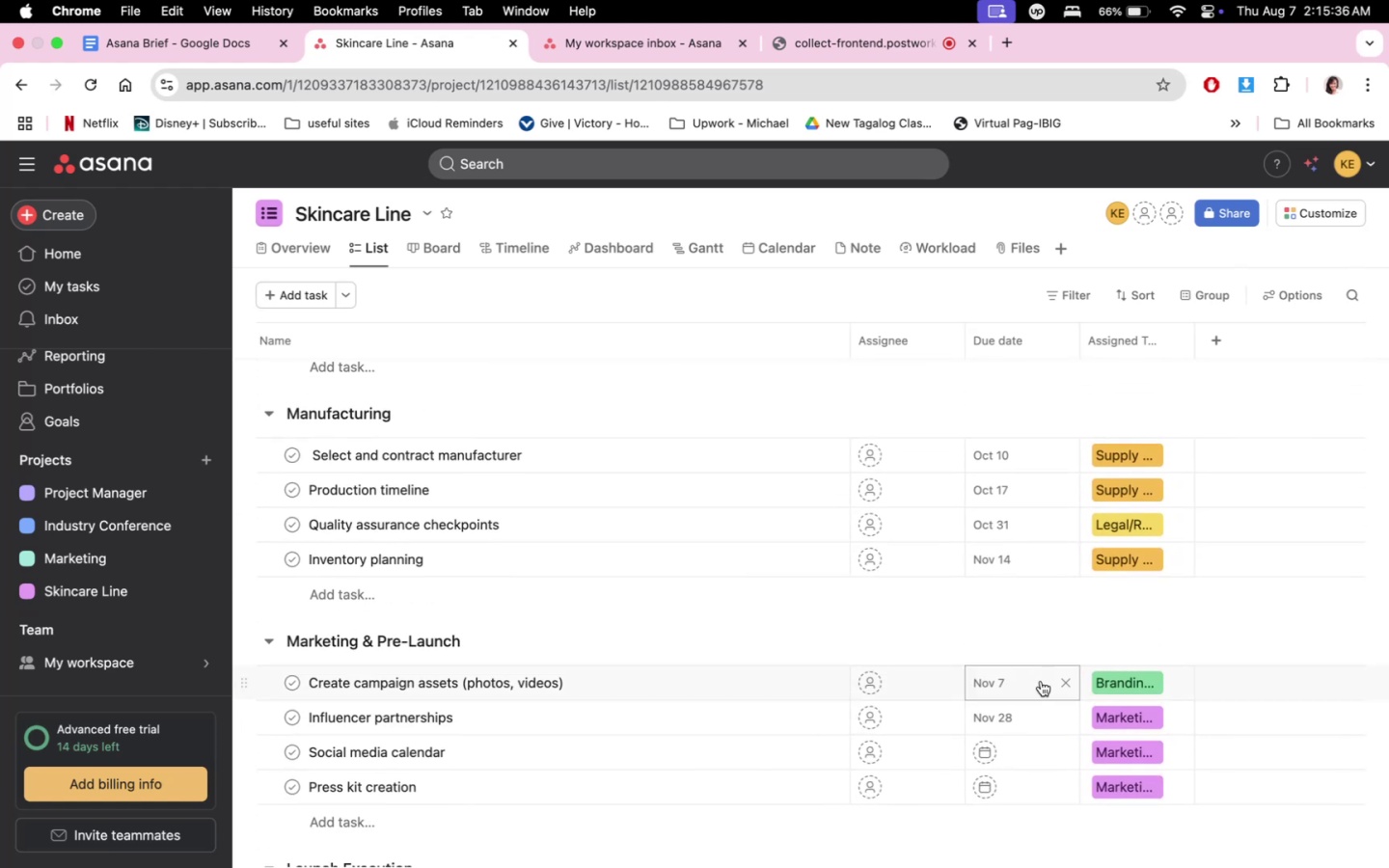 
left_click([1033, 722])
 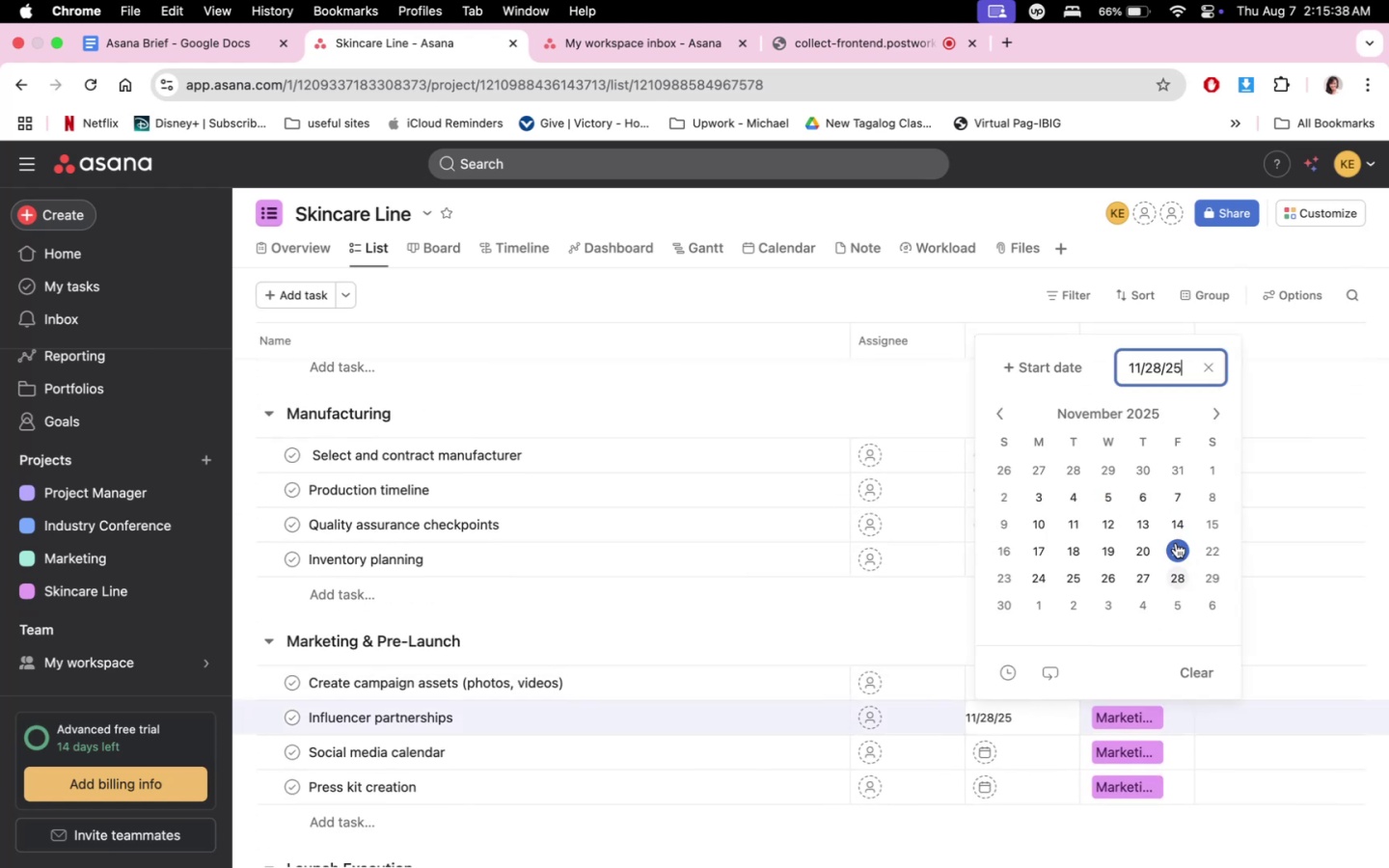 
left_click([1176, 543])
 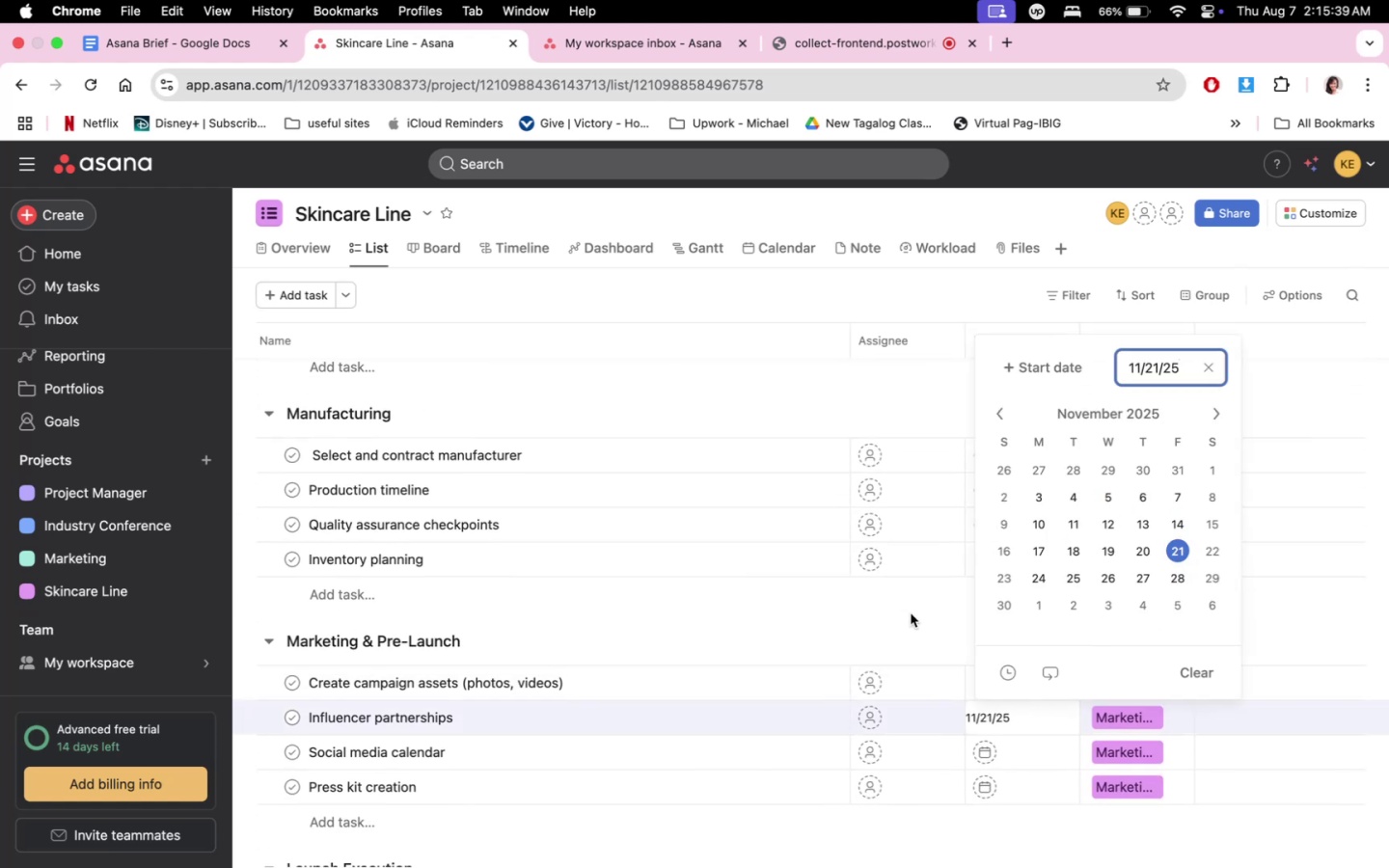 
left_click([910, 617])
 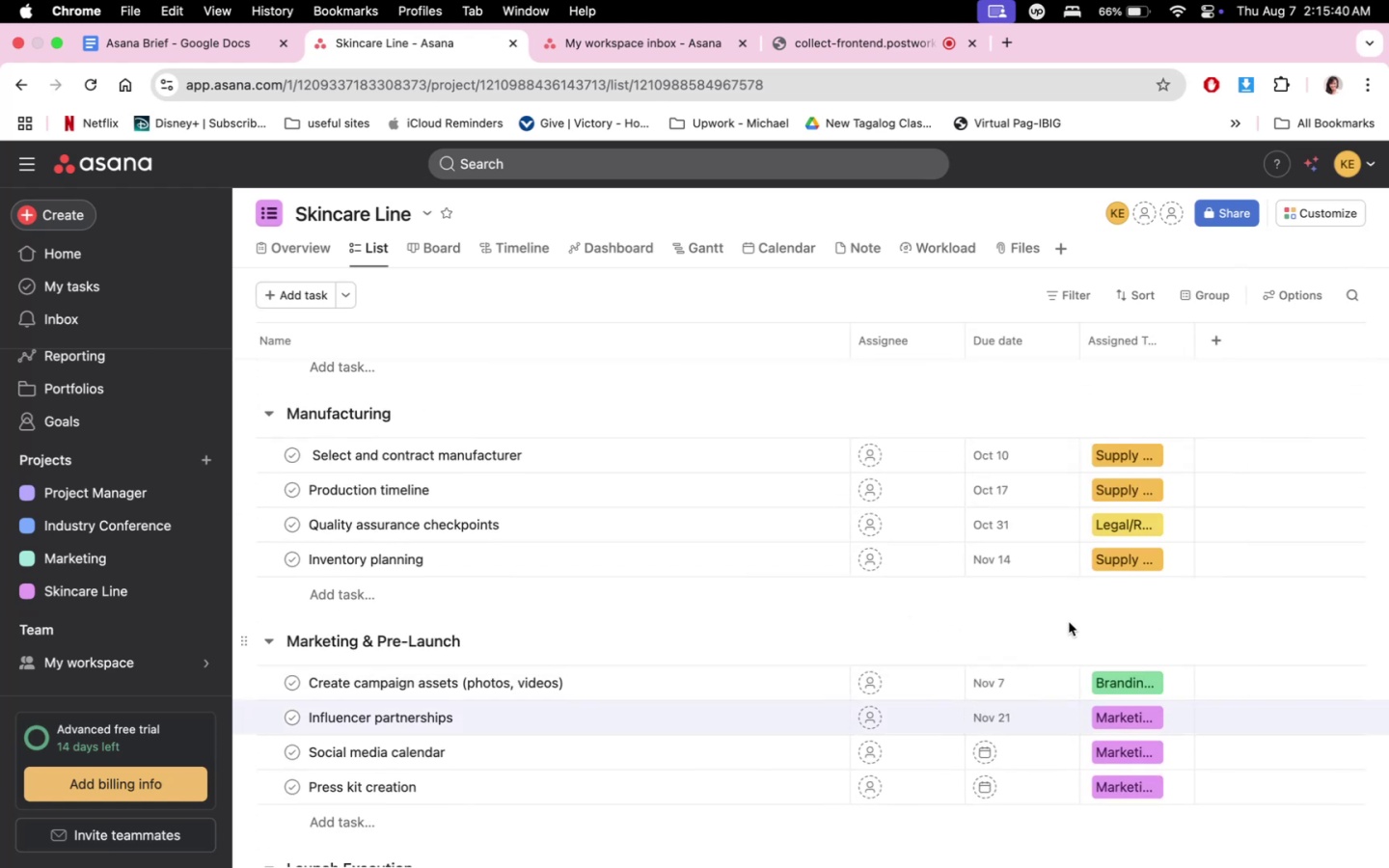 
scroll: coordinate [1061, 641], scroll_direction: down, amount: 3.0
 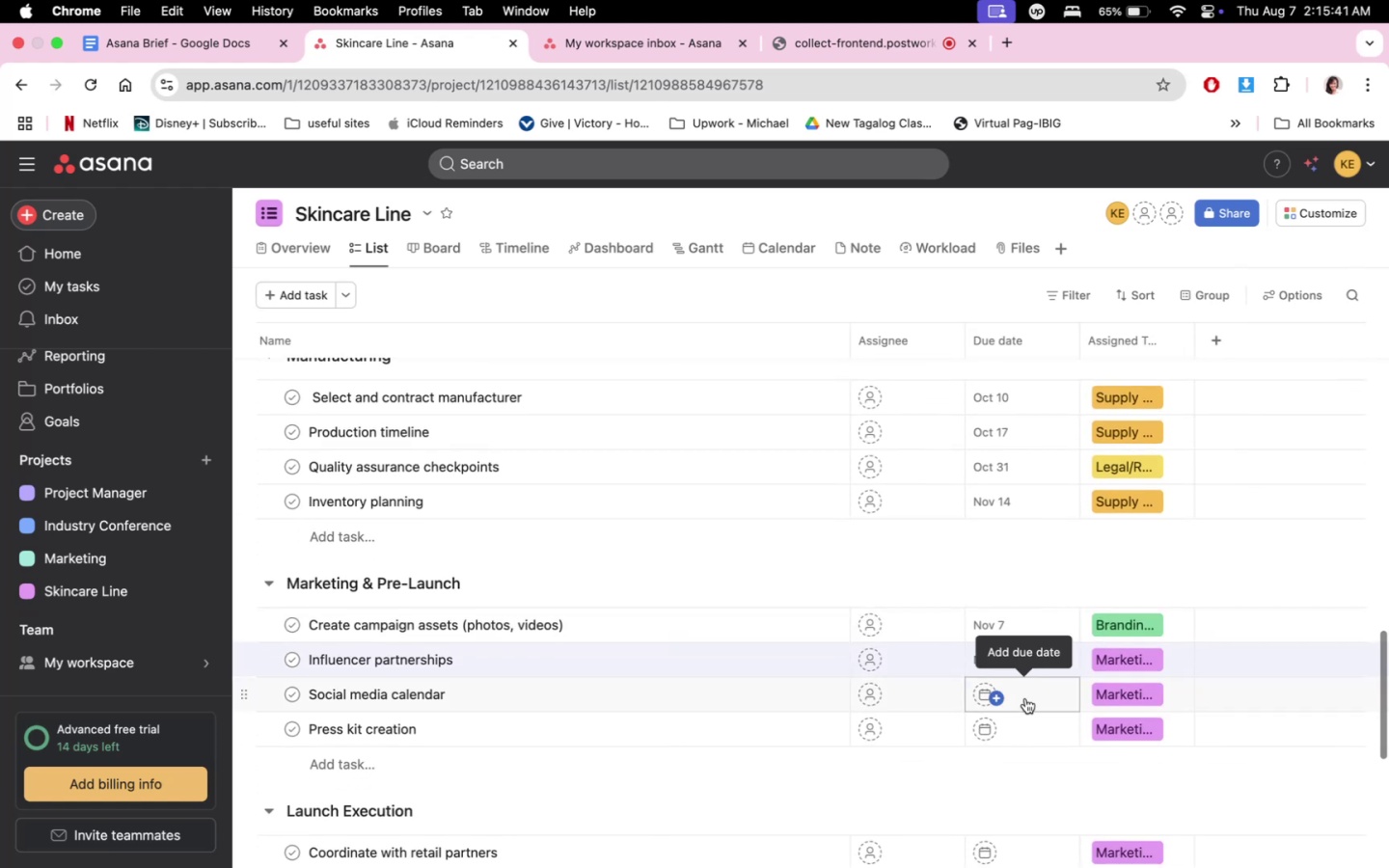 
left_click([1025, 698])
 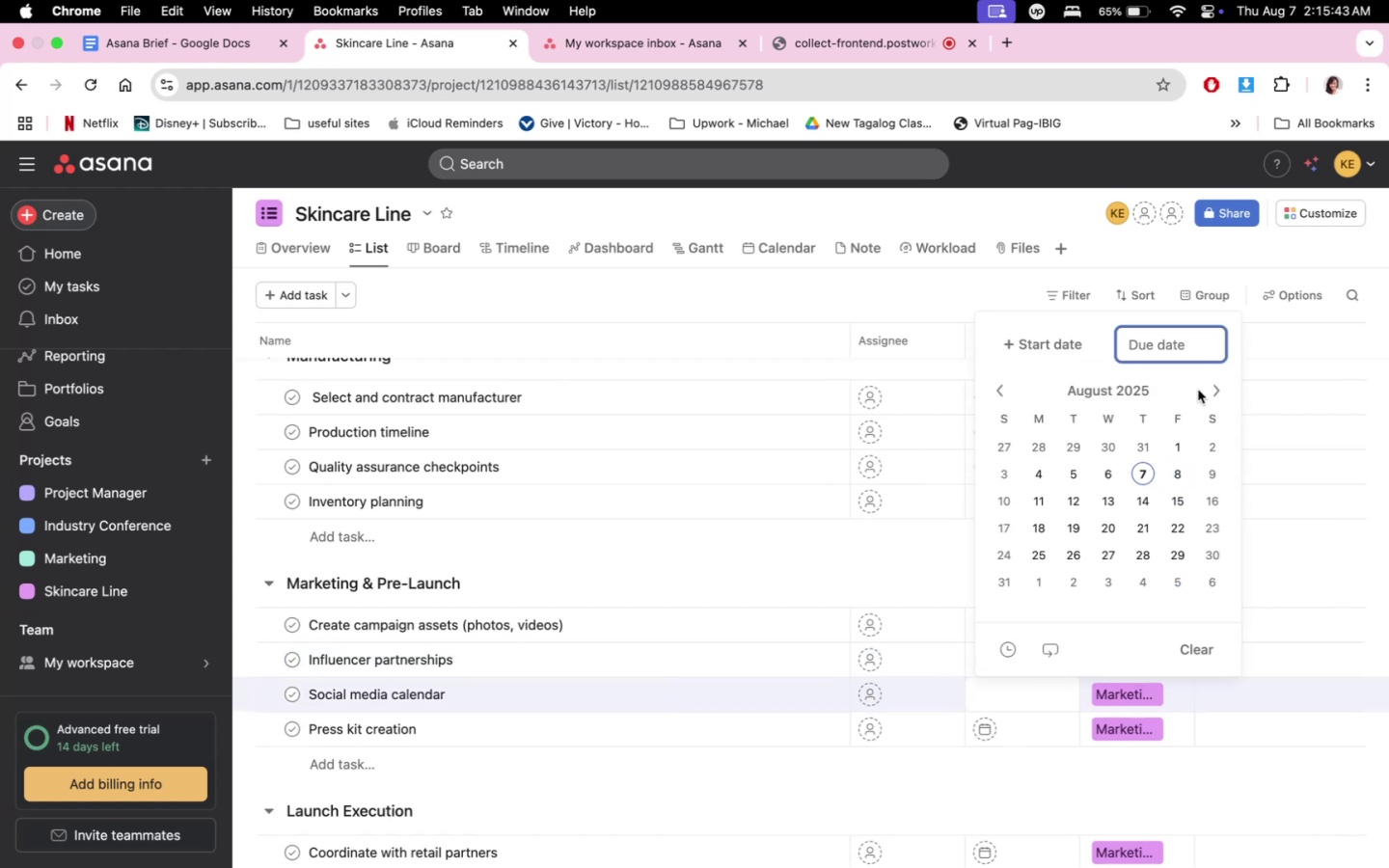 
double_click([1208, 390])
 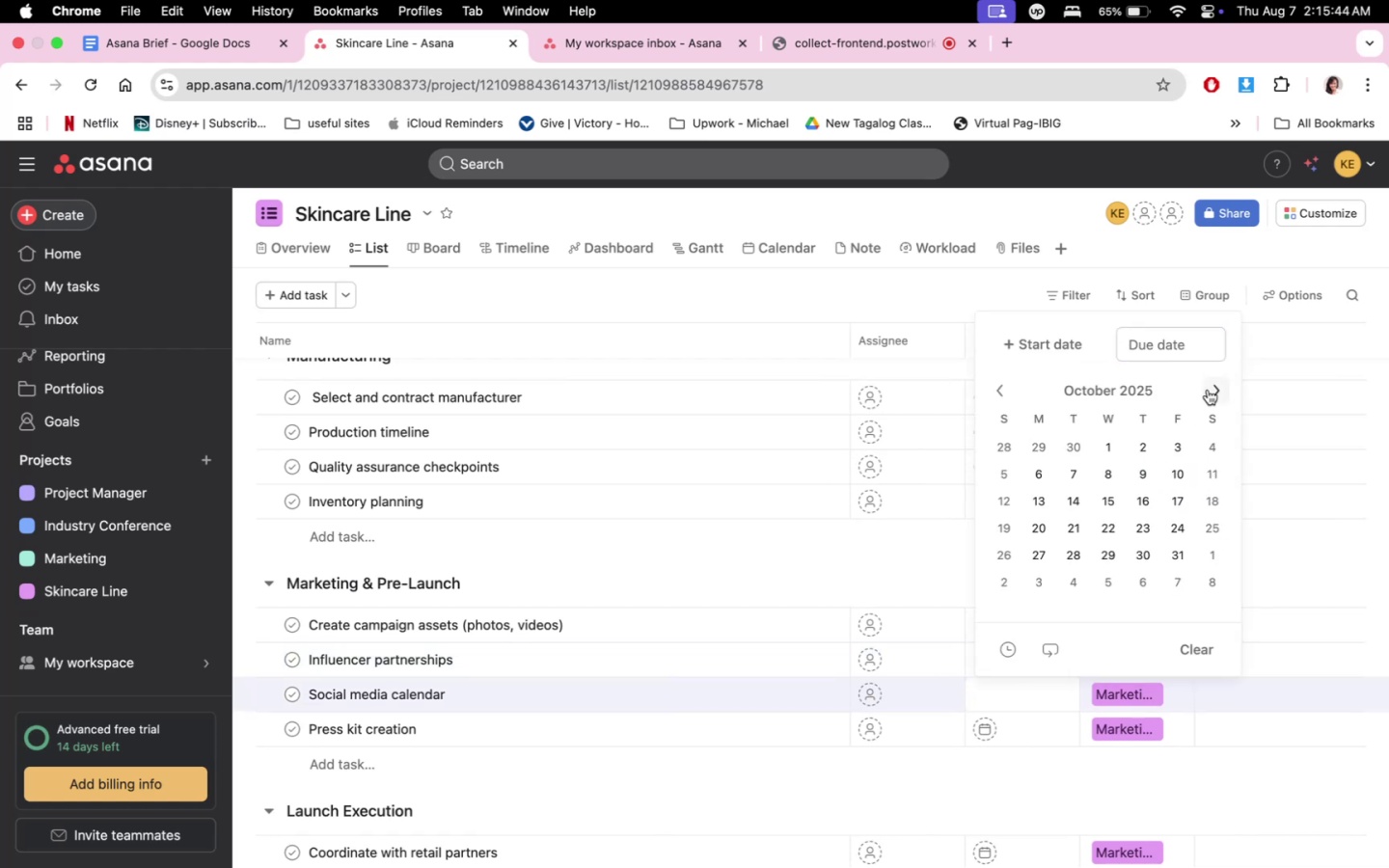 
triple_click([1208, 390])
 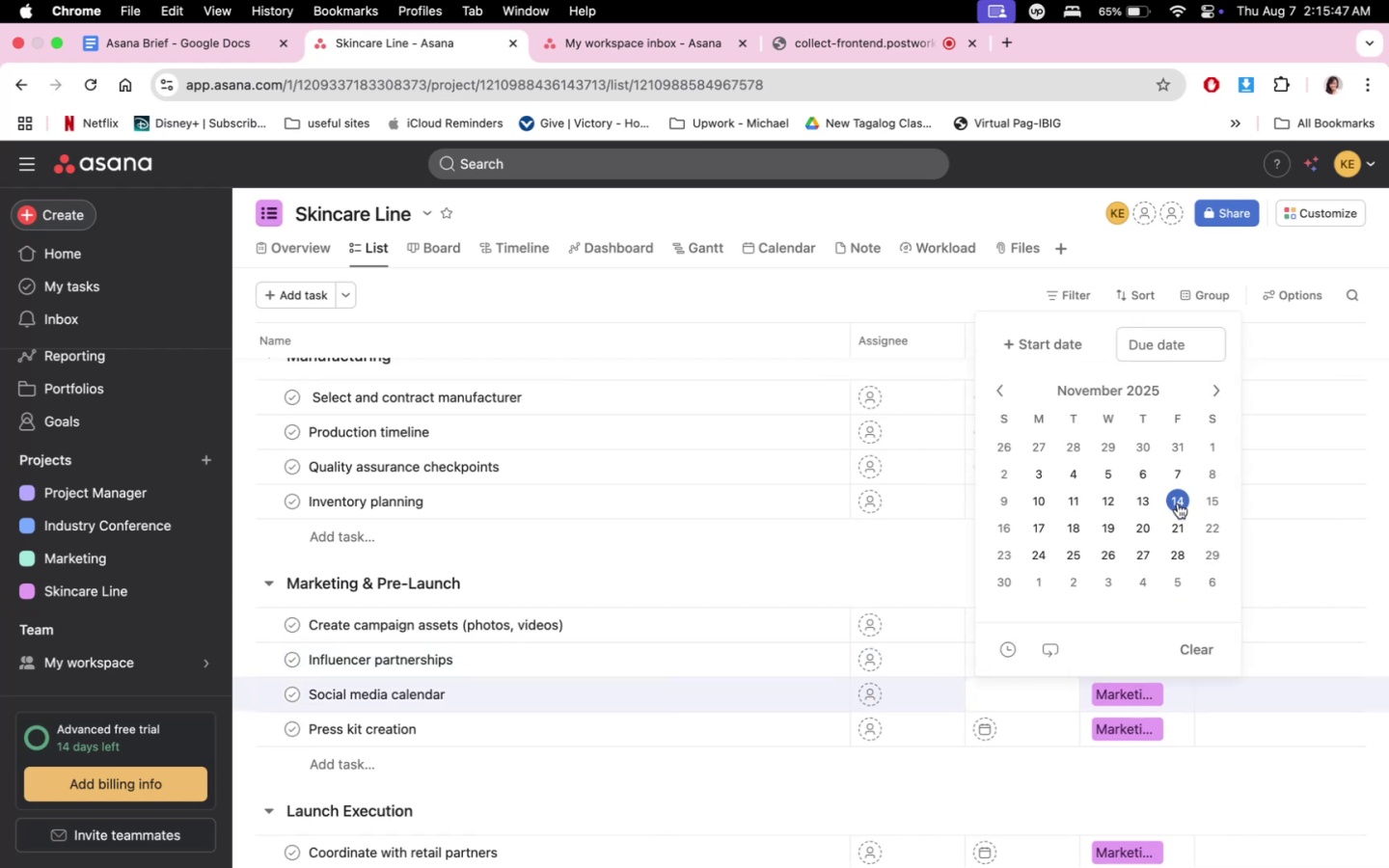 
double_click([912, 581])
 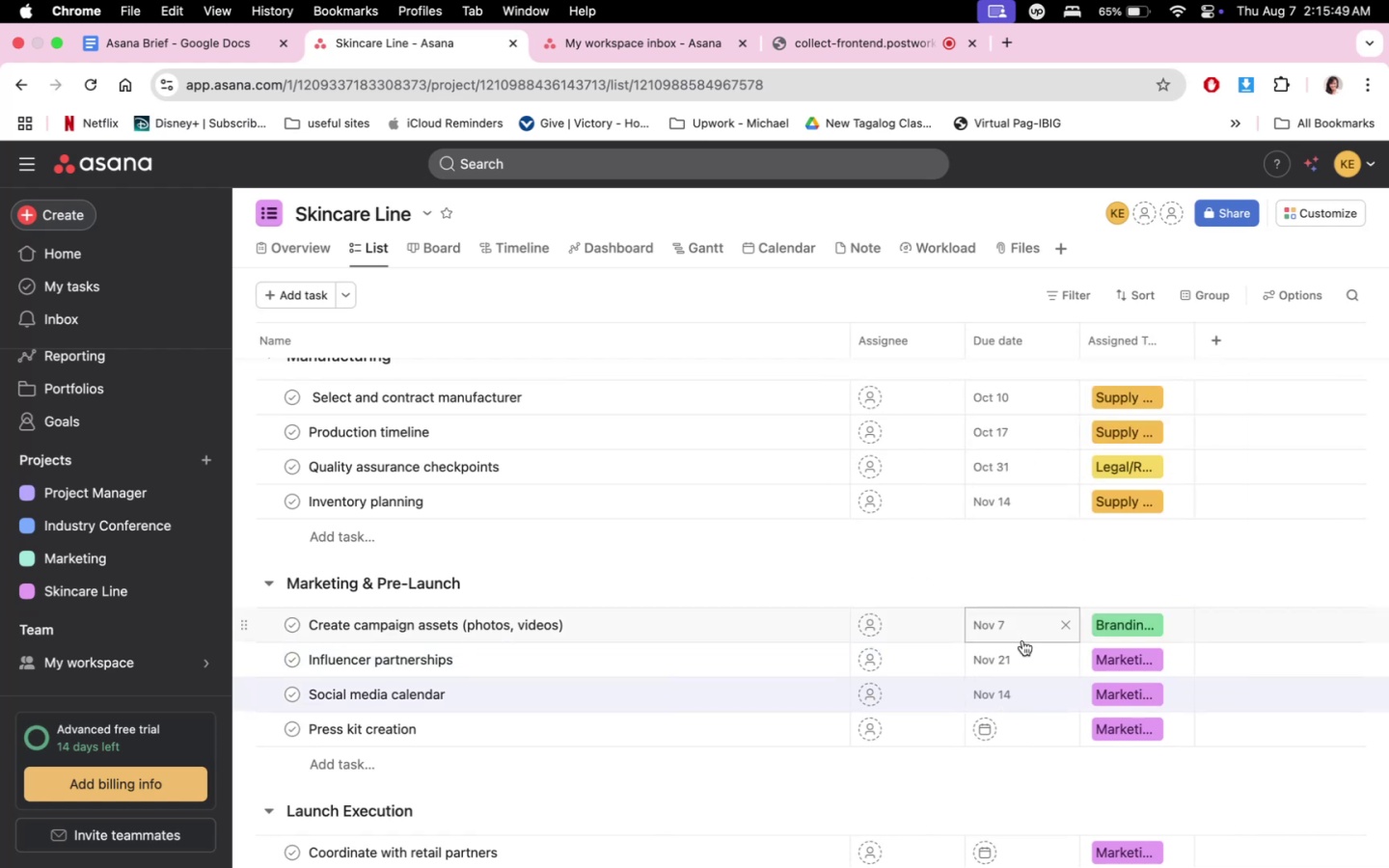 
left_click([1021, 666])
 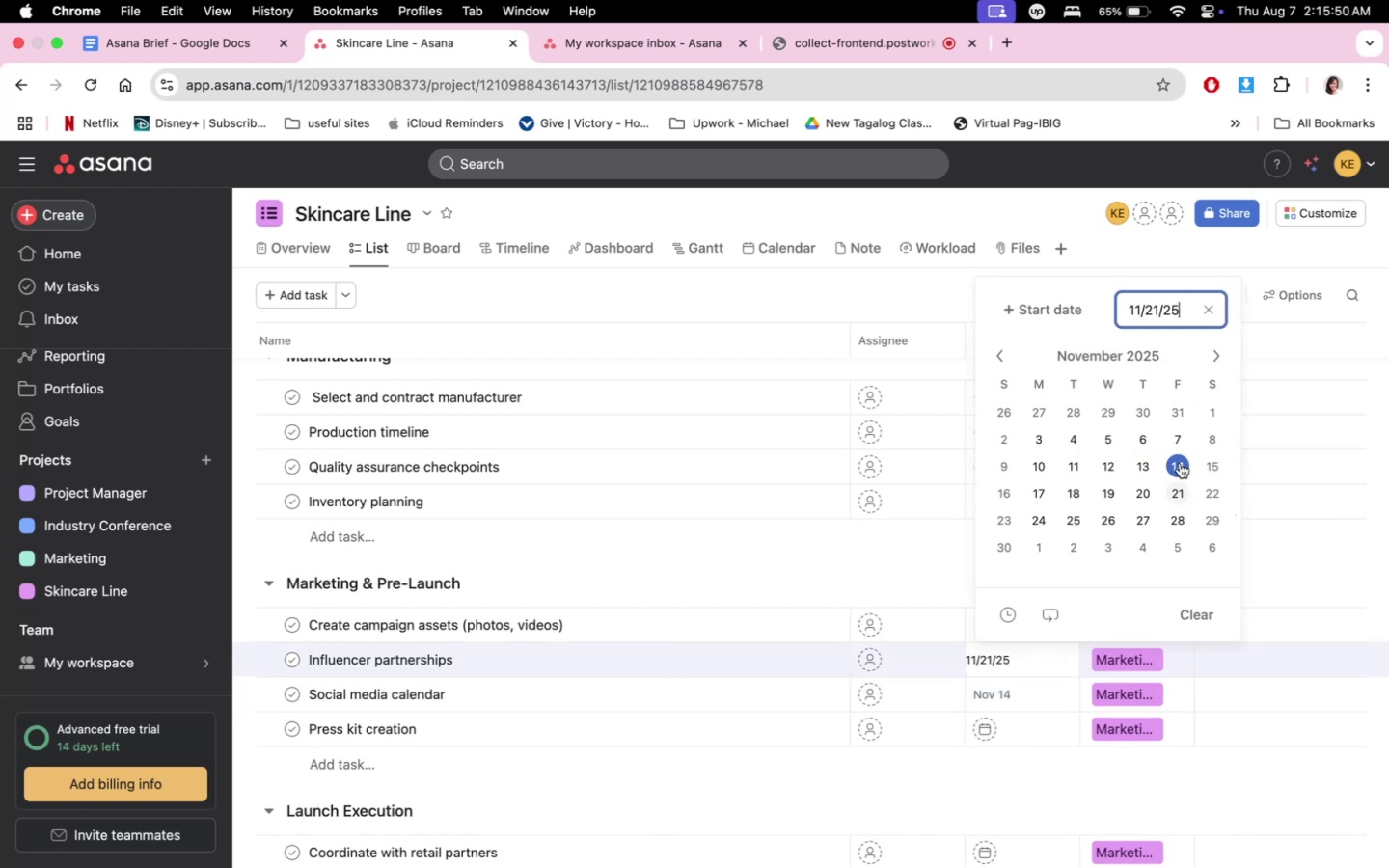 
left_click_drag(start_coordinate=[1179, 463], to_coordinate=[1180, 483])
 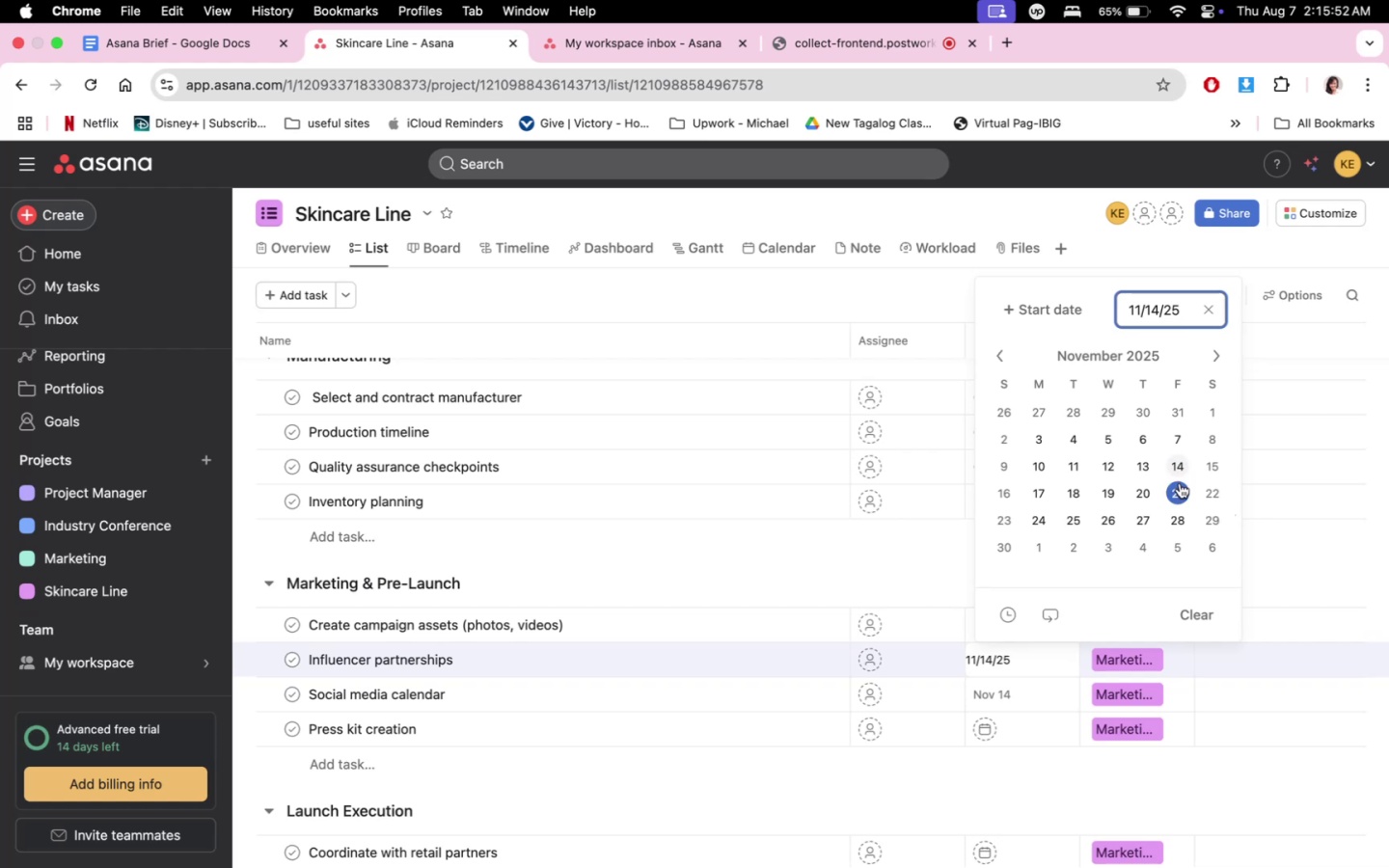 
left_click([1180, 483])
 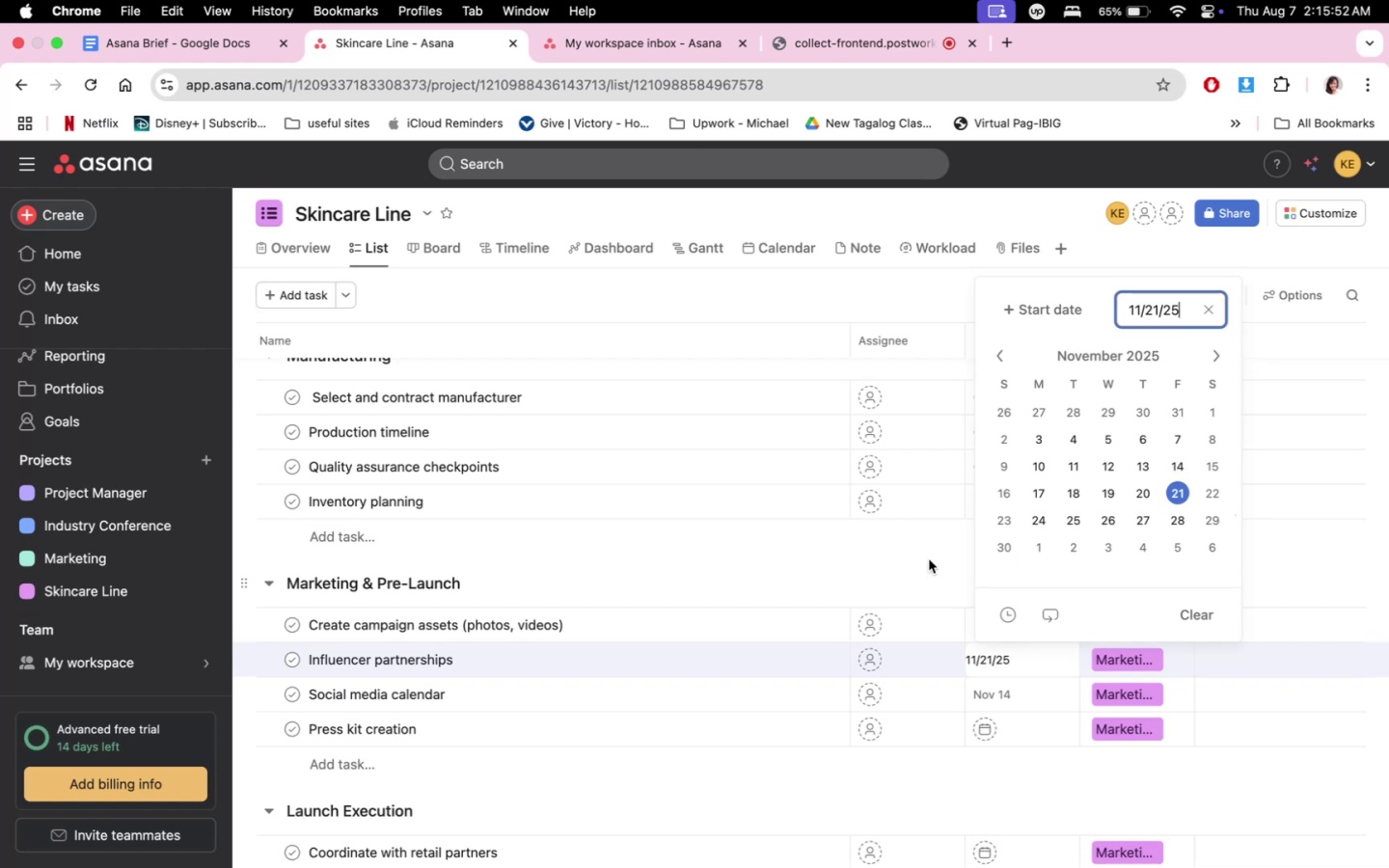 
double_click([905, 559])
 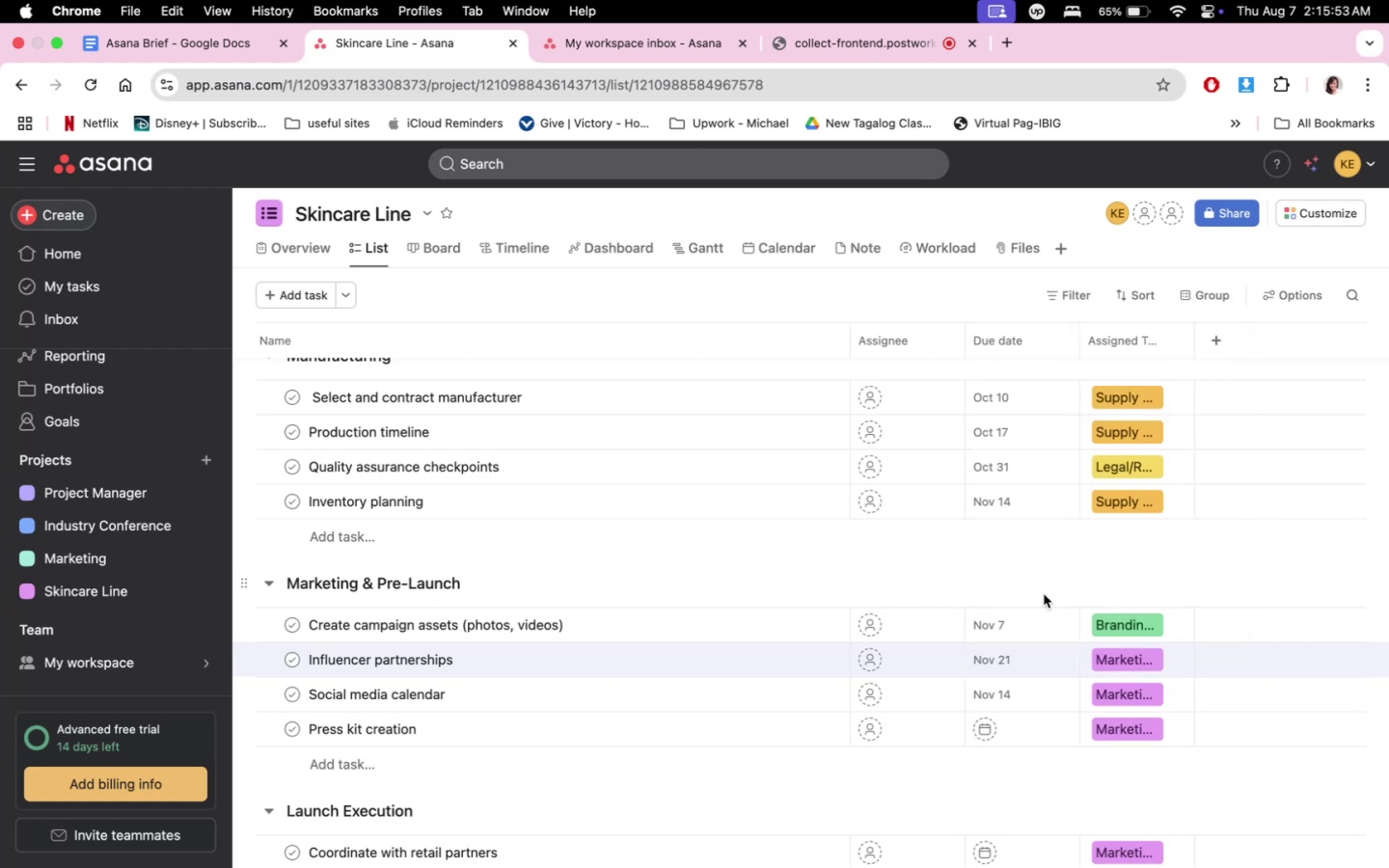 
scroll: coordinate [1041, 608], scroll_direction: down, amount: 3.0
 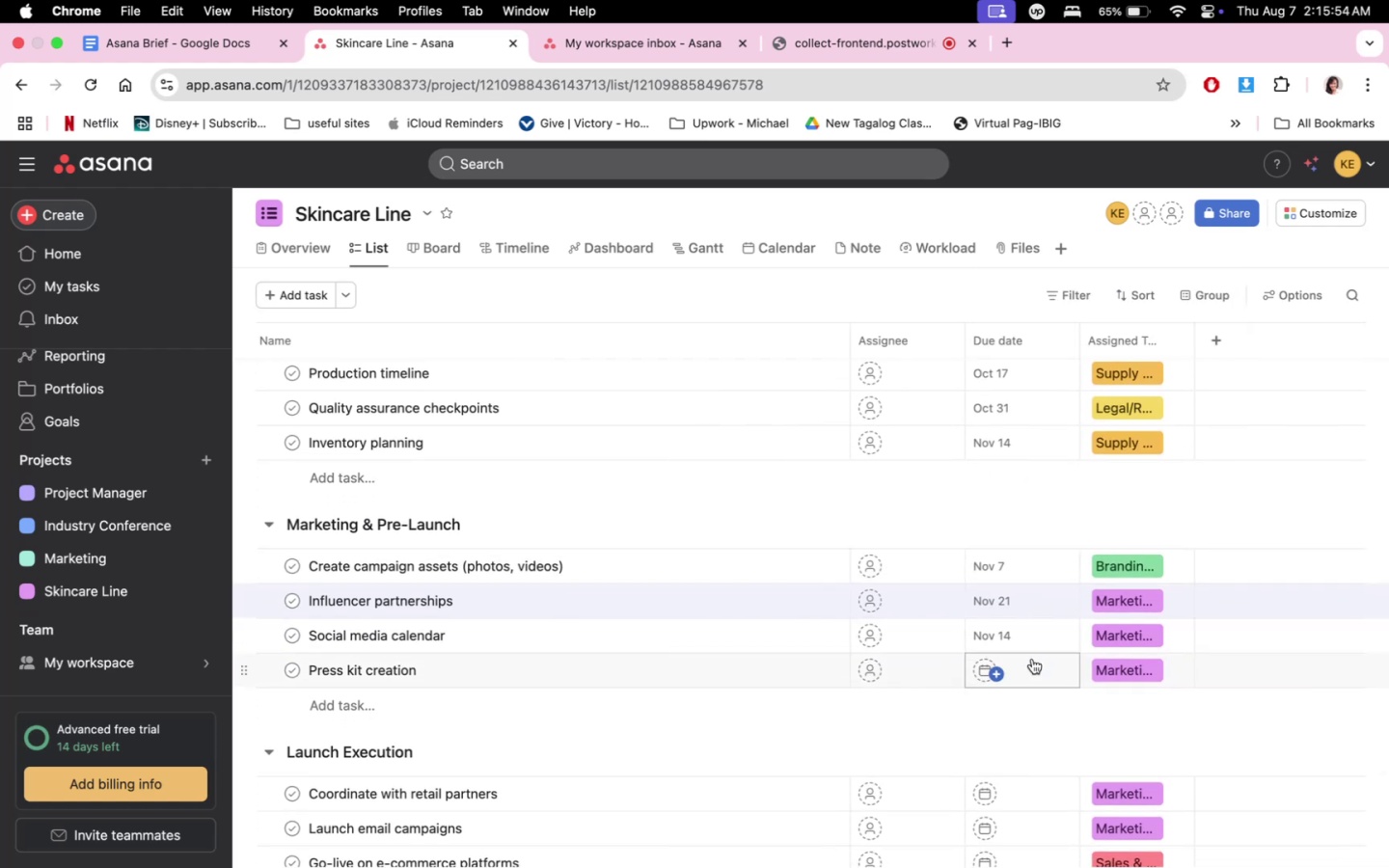 
left_click([1032, 662])
 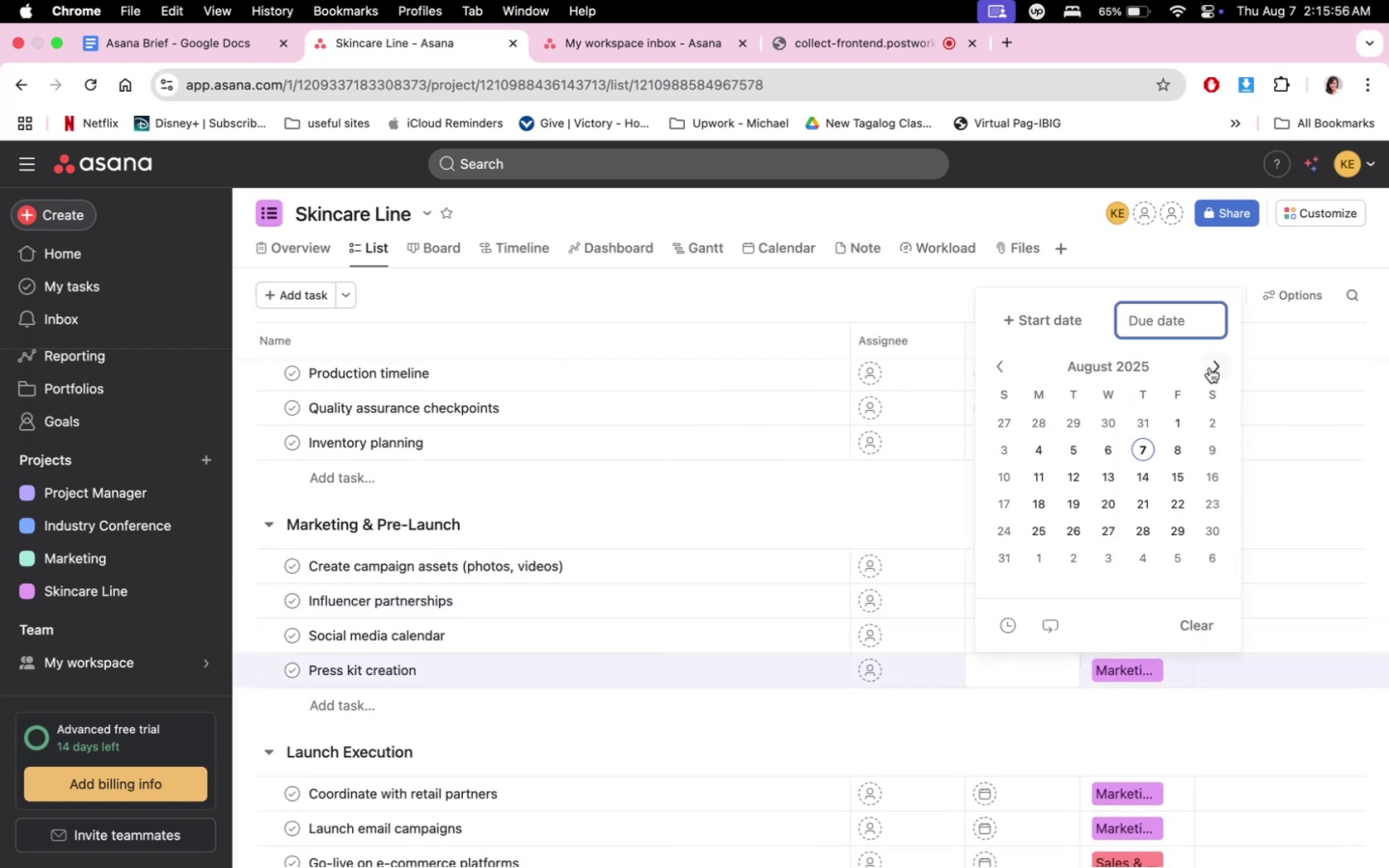 
double_click([1210, 367])
 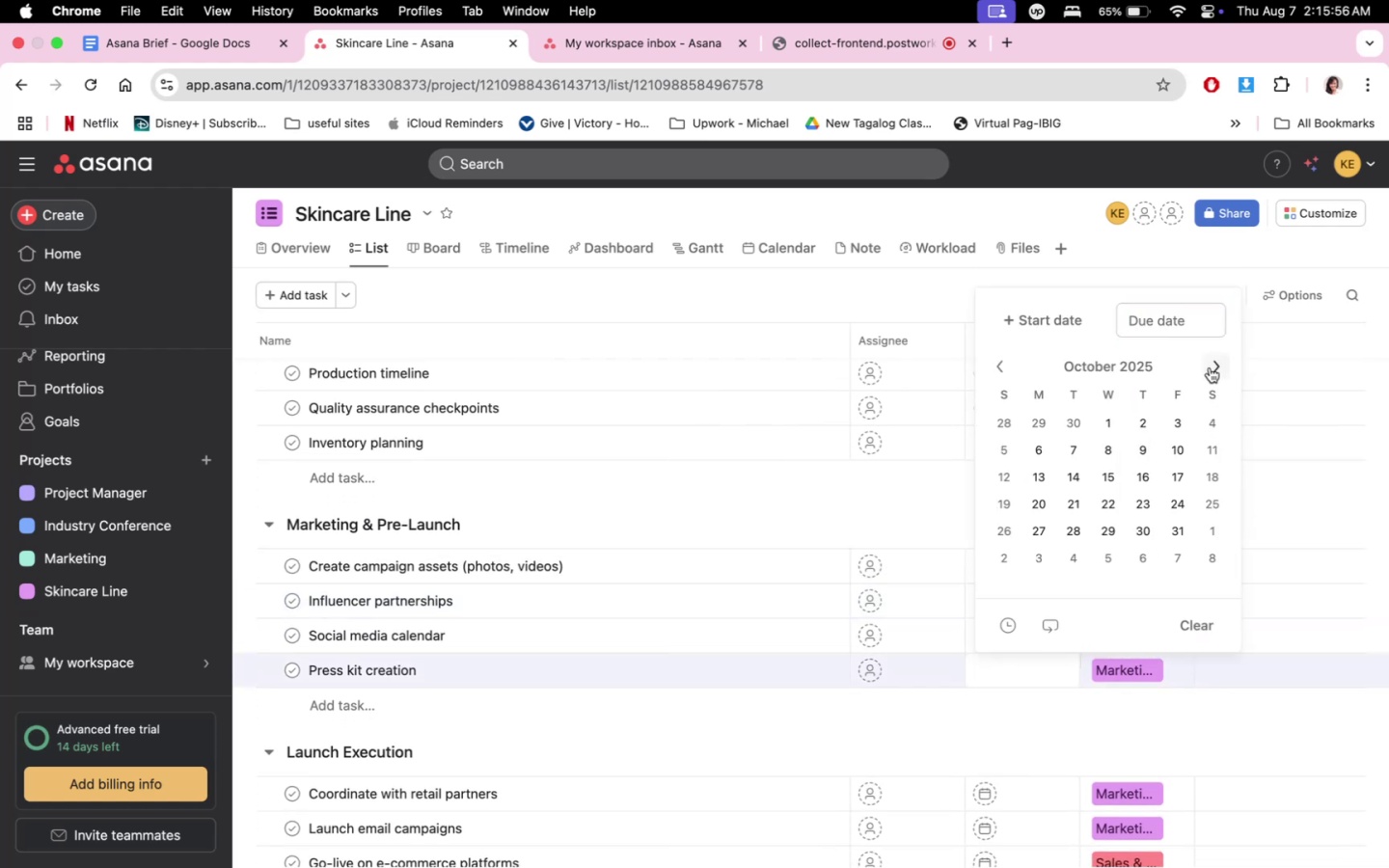 
triple_click([1210, 367])
 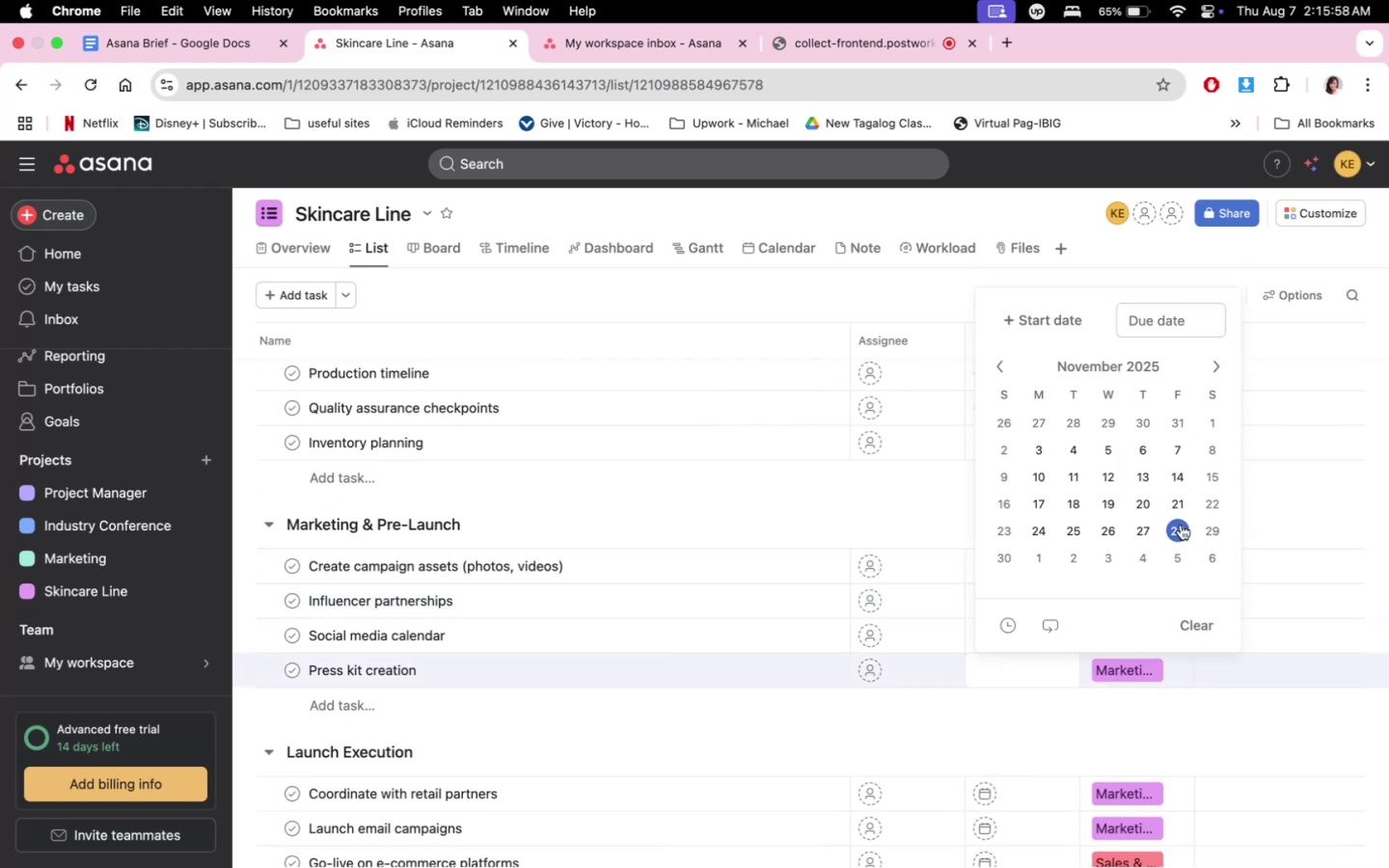 
left_click([1181, 525])
 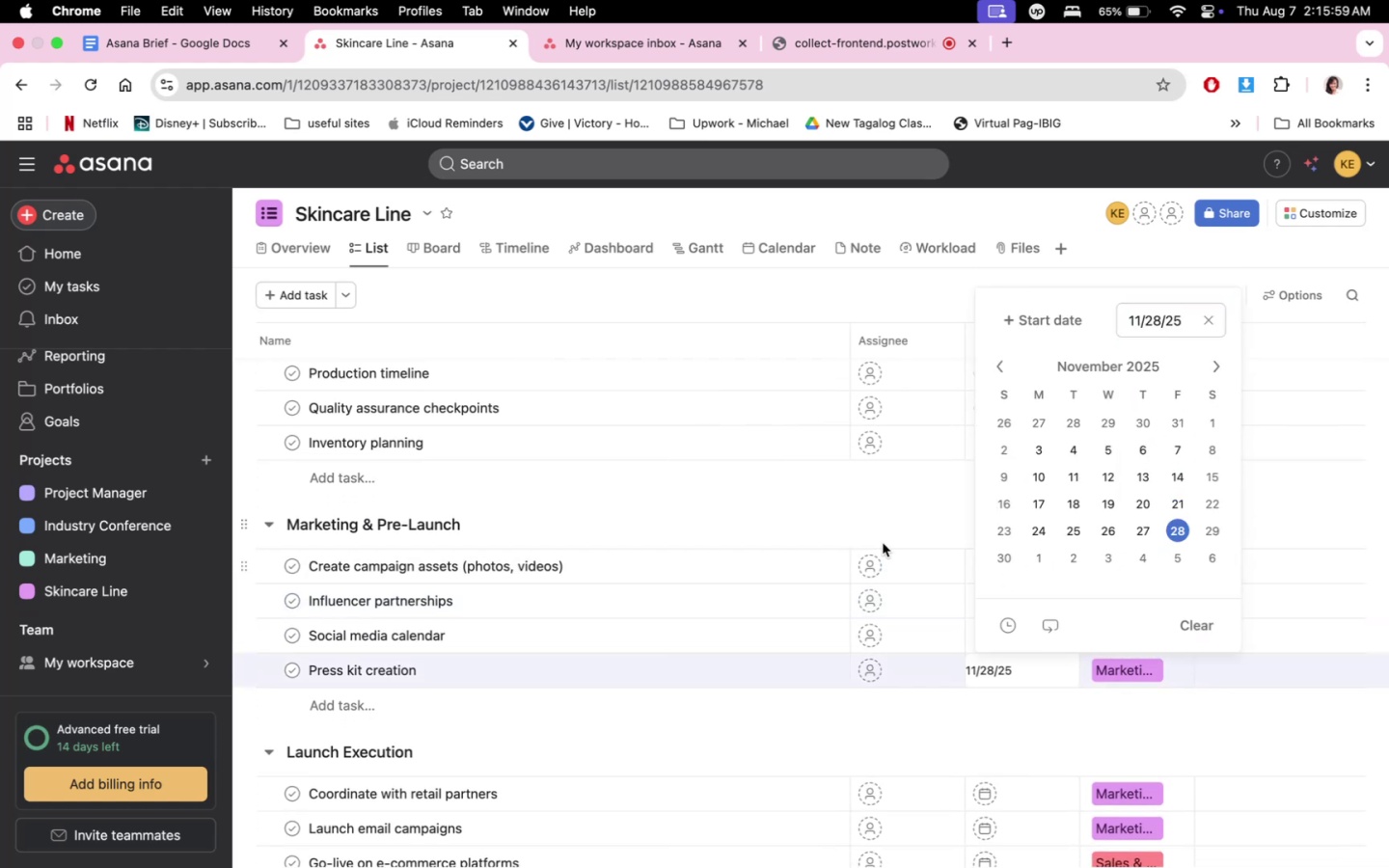 
double_click([880, 539])
 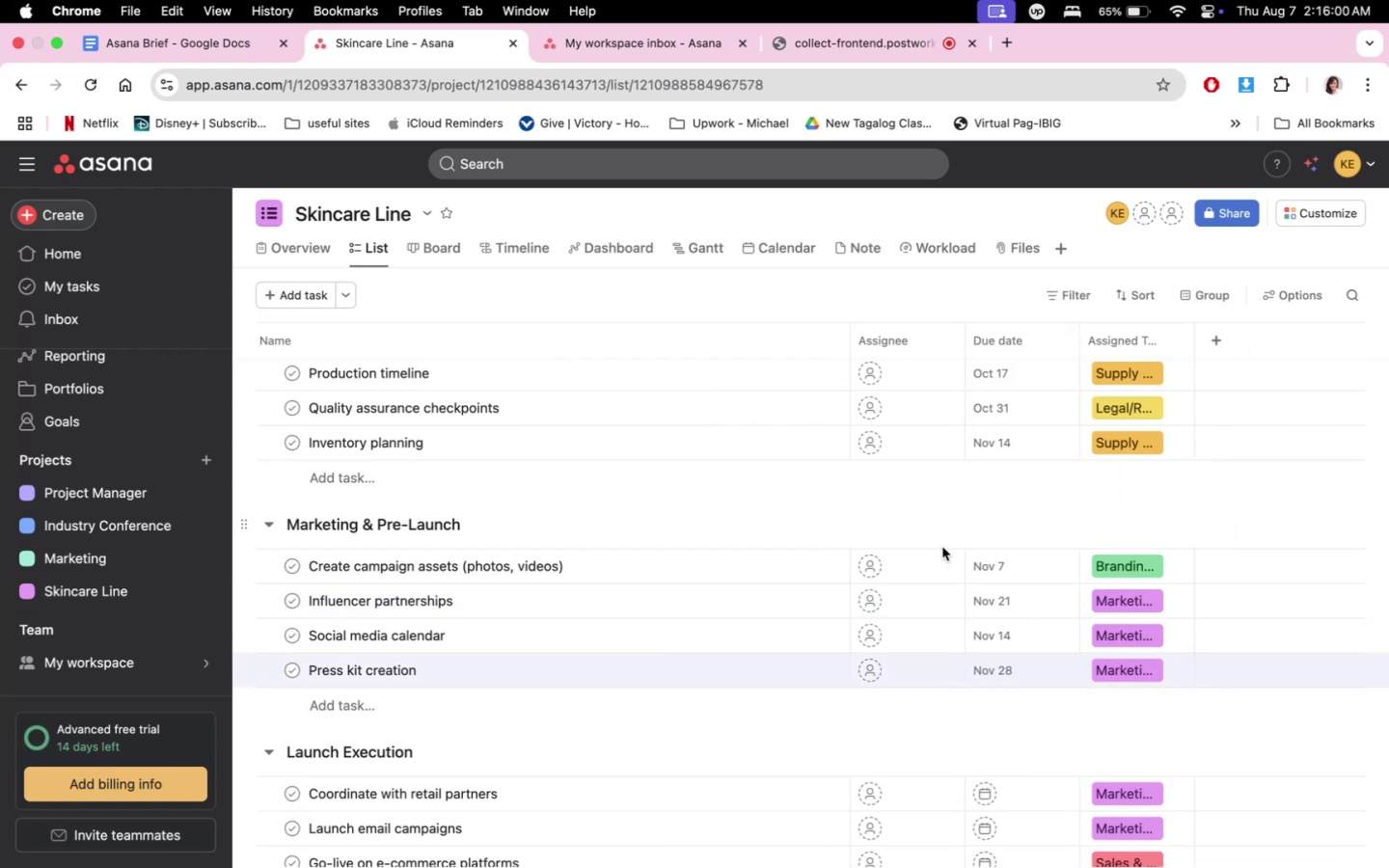 
scroll: coordinate [1031, 640], scroll_direction: down, amount: 6.0
 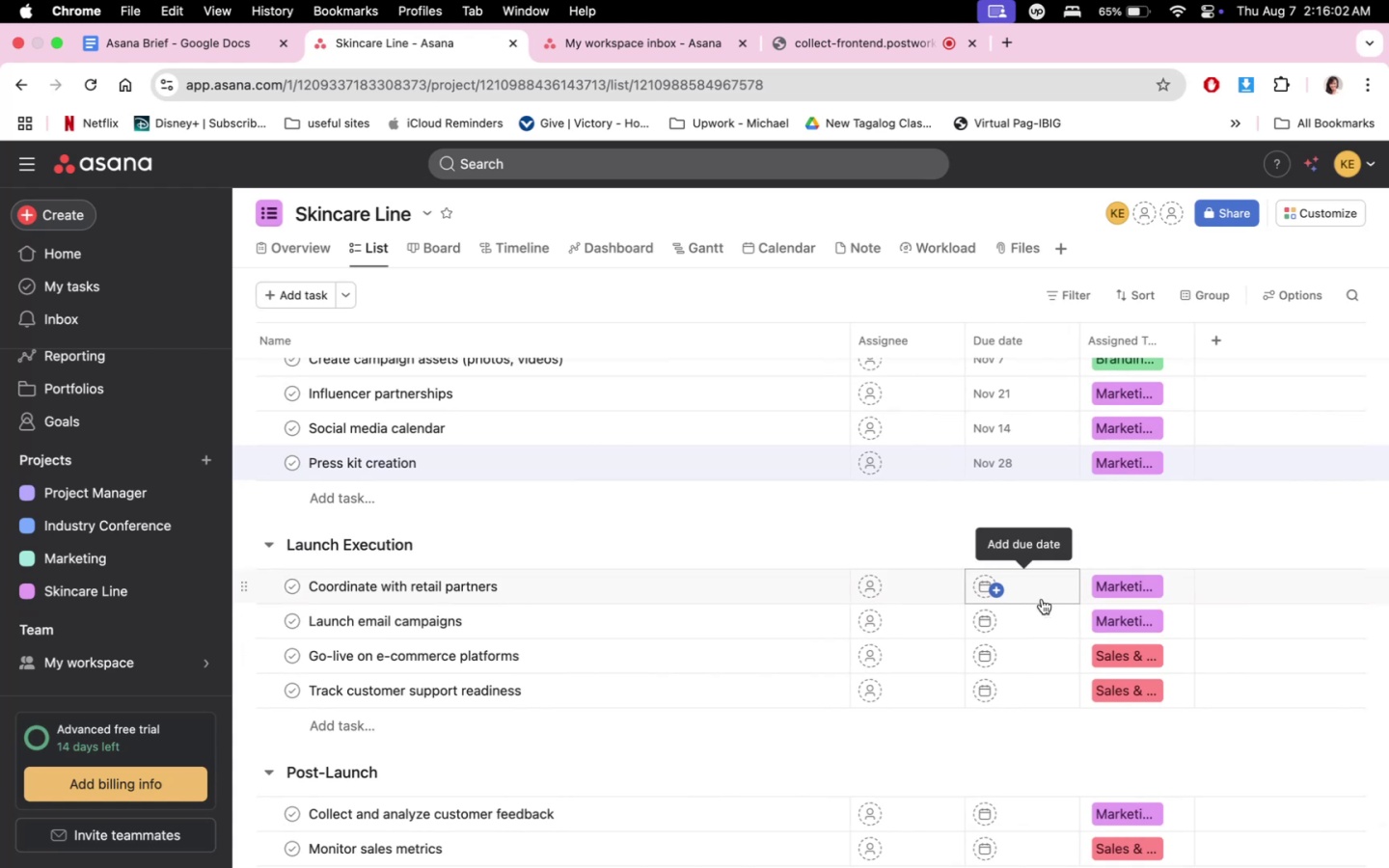 
left_click([1042, 598])
 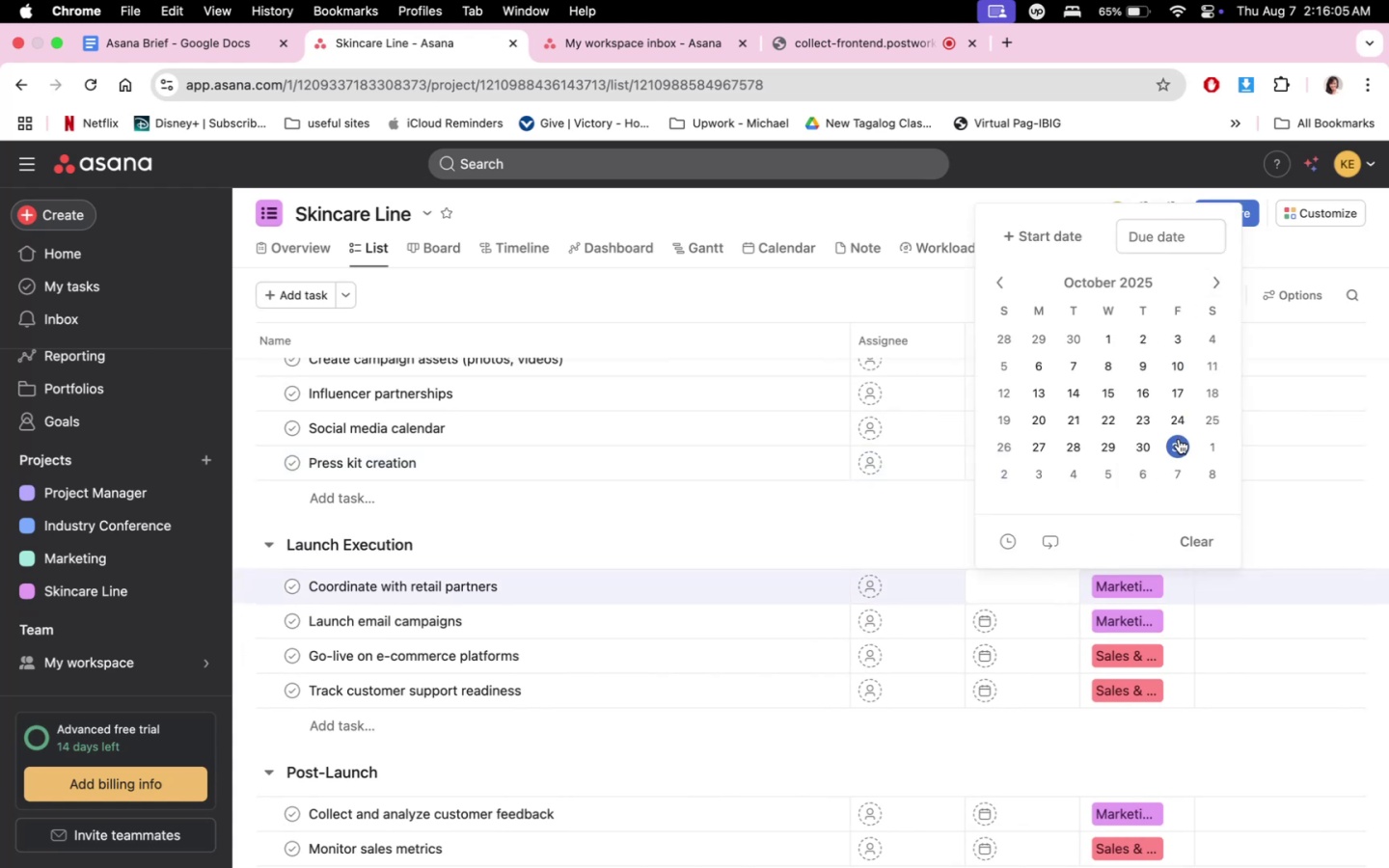 
left_click([1220, 273])
 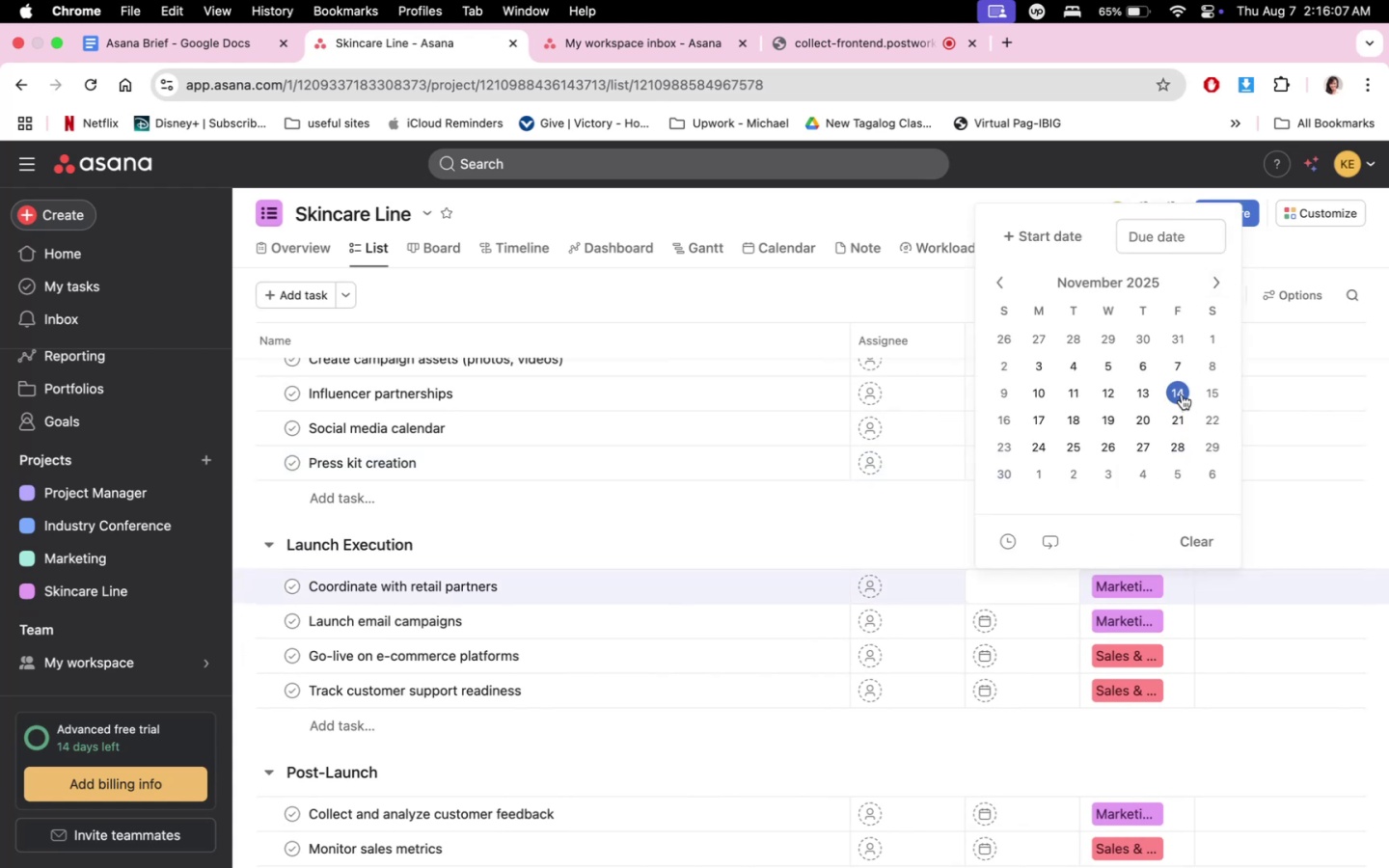 
left_click([1182, 393])
 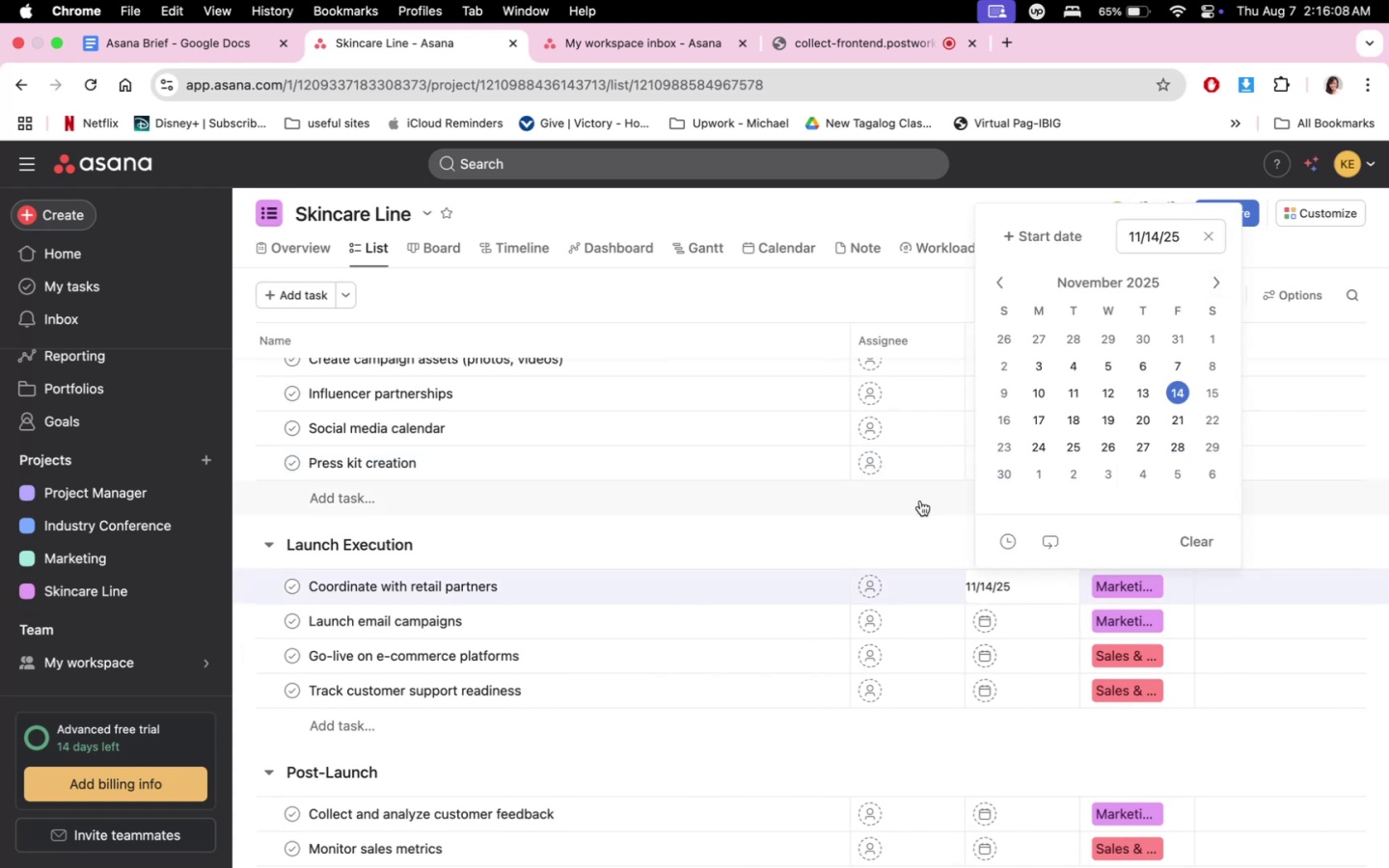 
left_click([918, 502])
 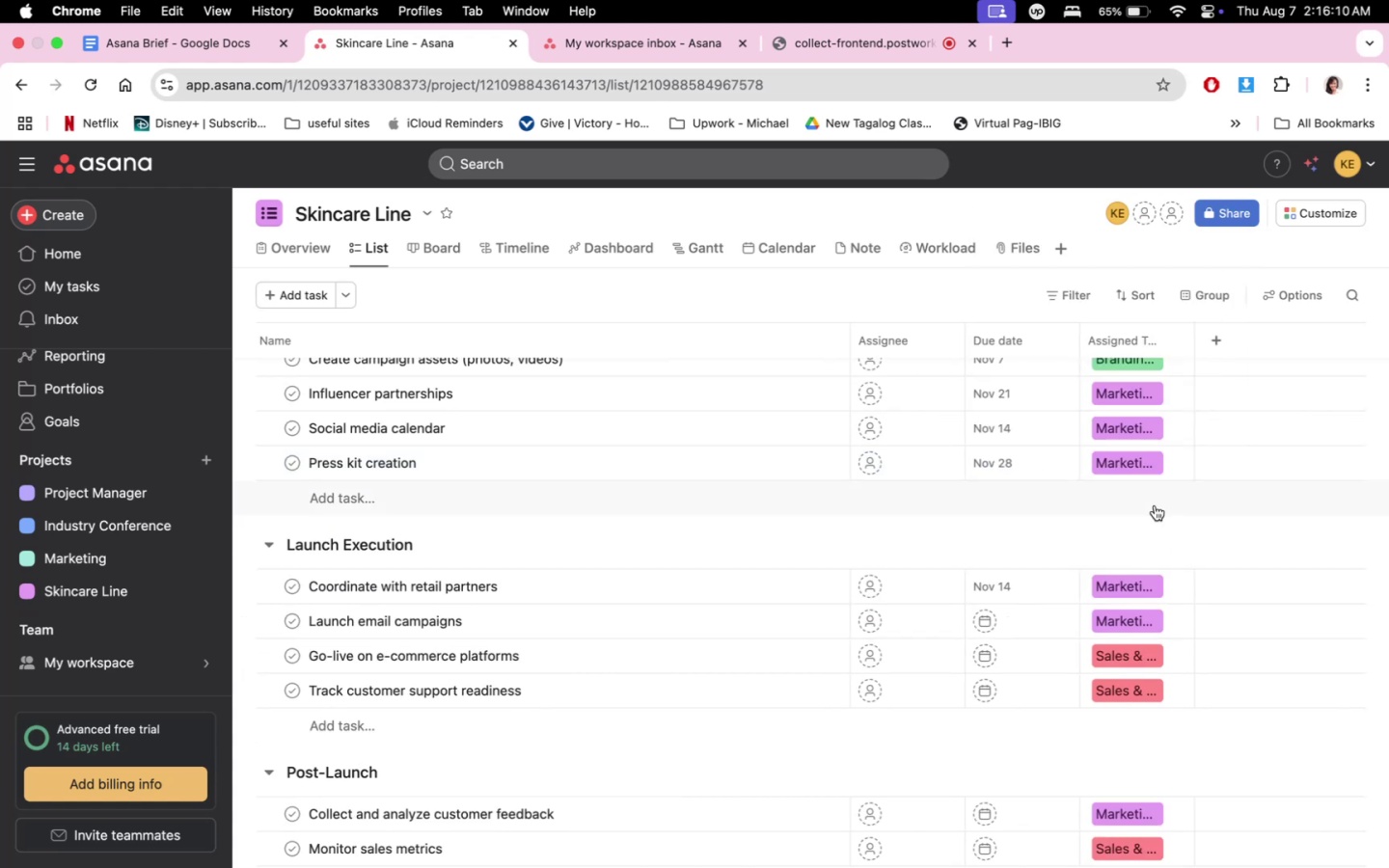 
left_click([1025, 622])
 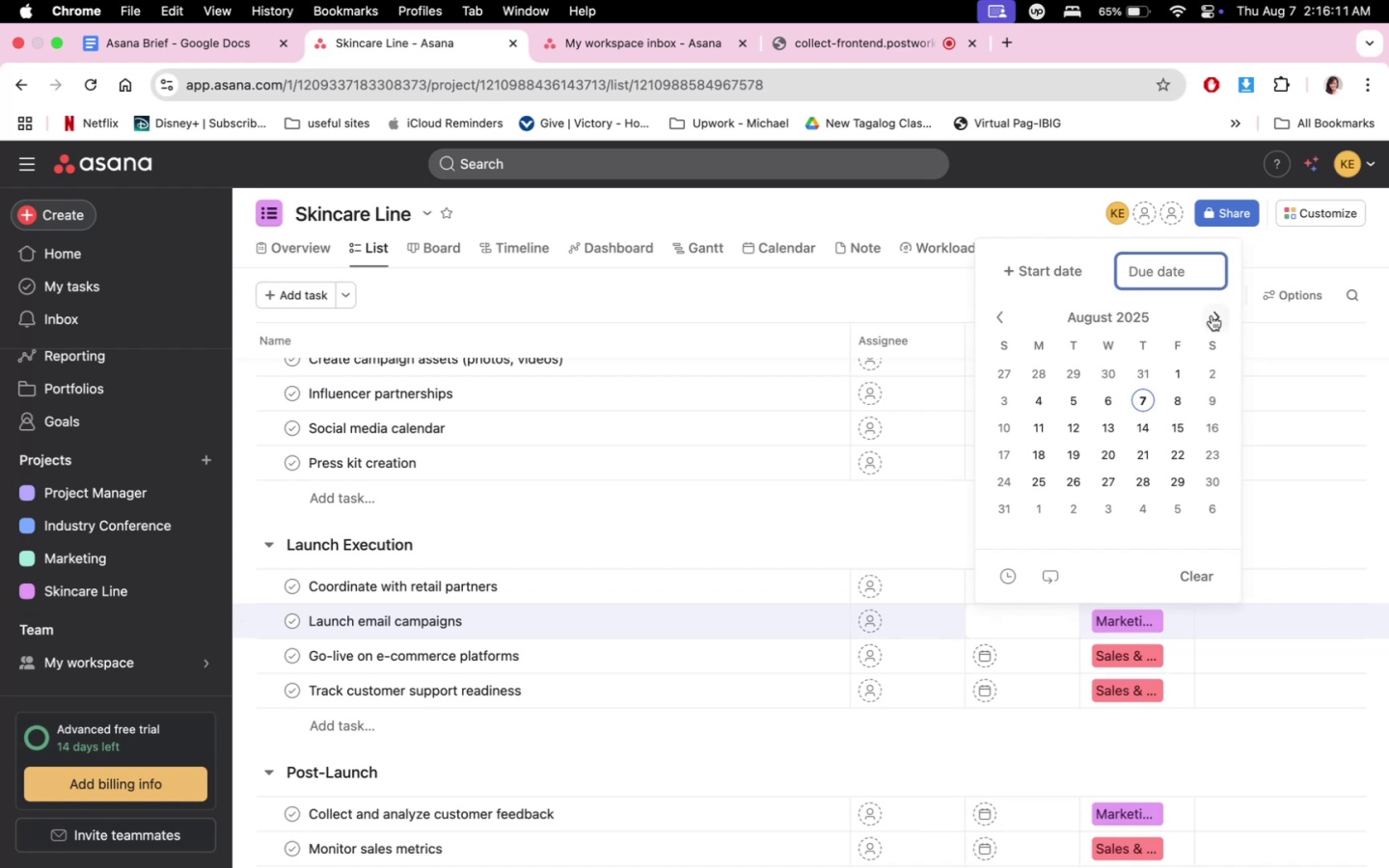 
left_click([1212, 315])
 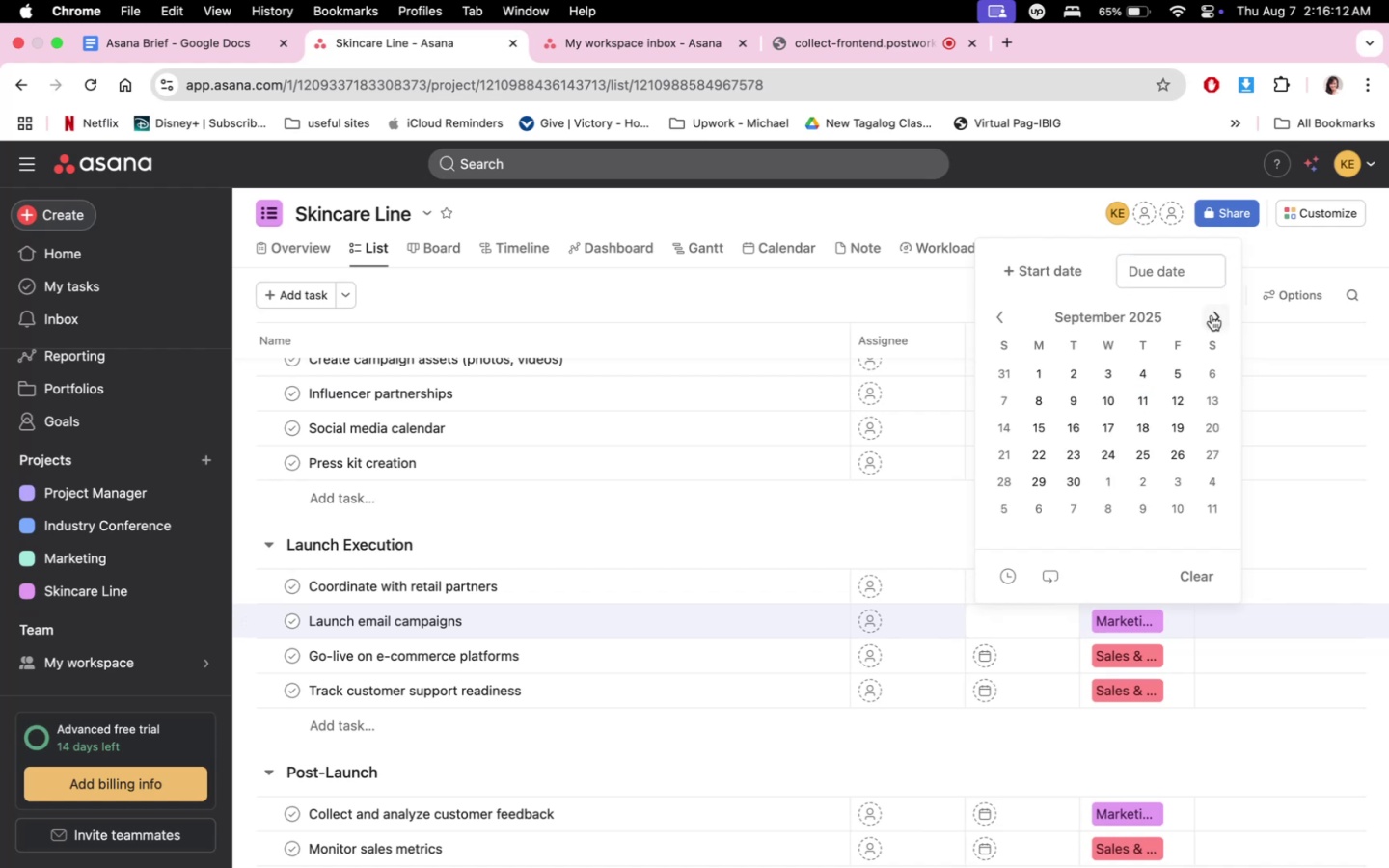 
double_click([1212, 315])
 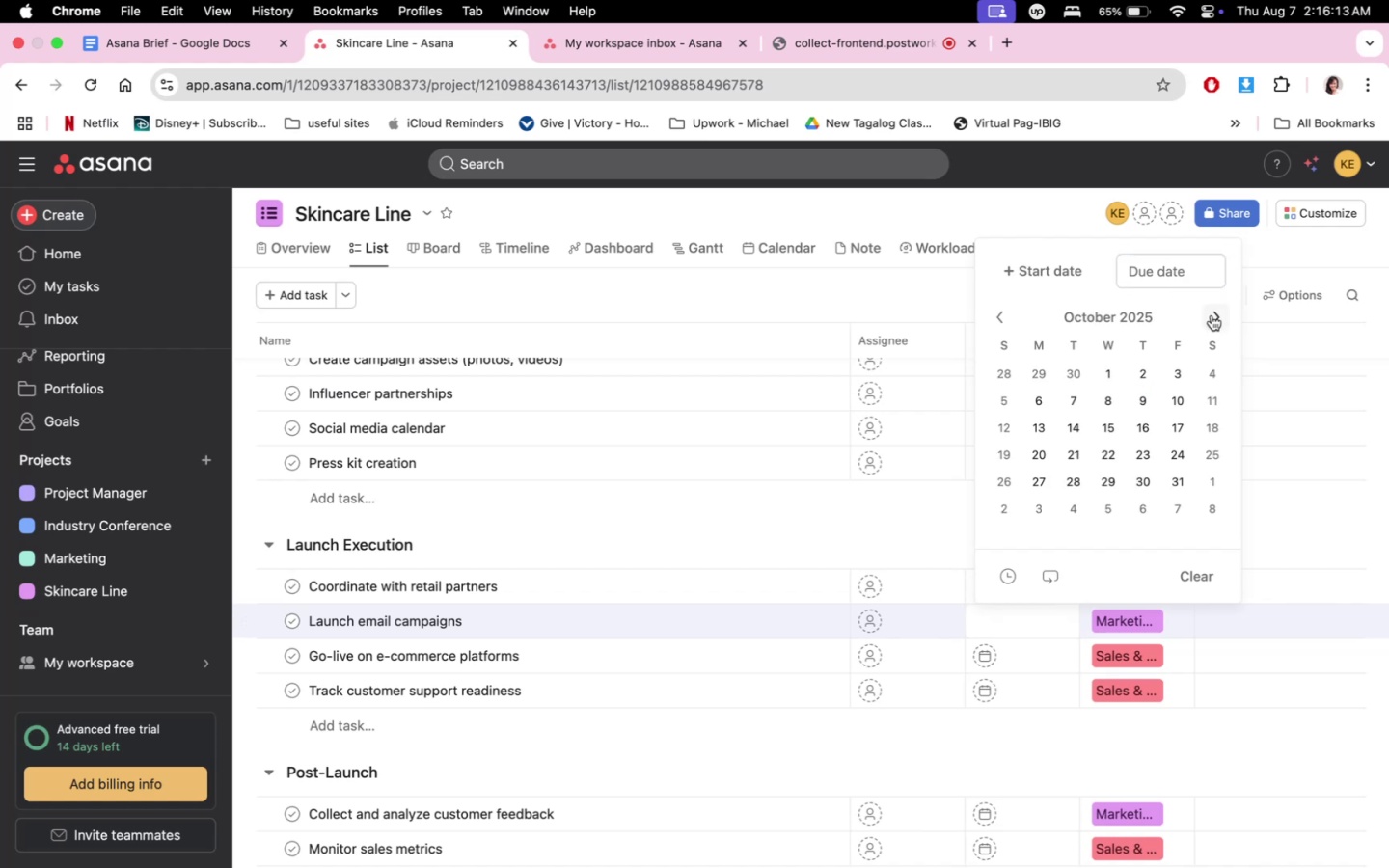 
triple_click([1212, 315])
 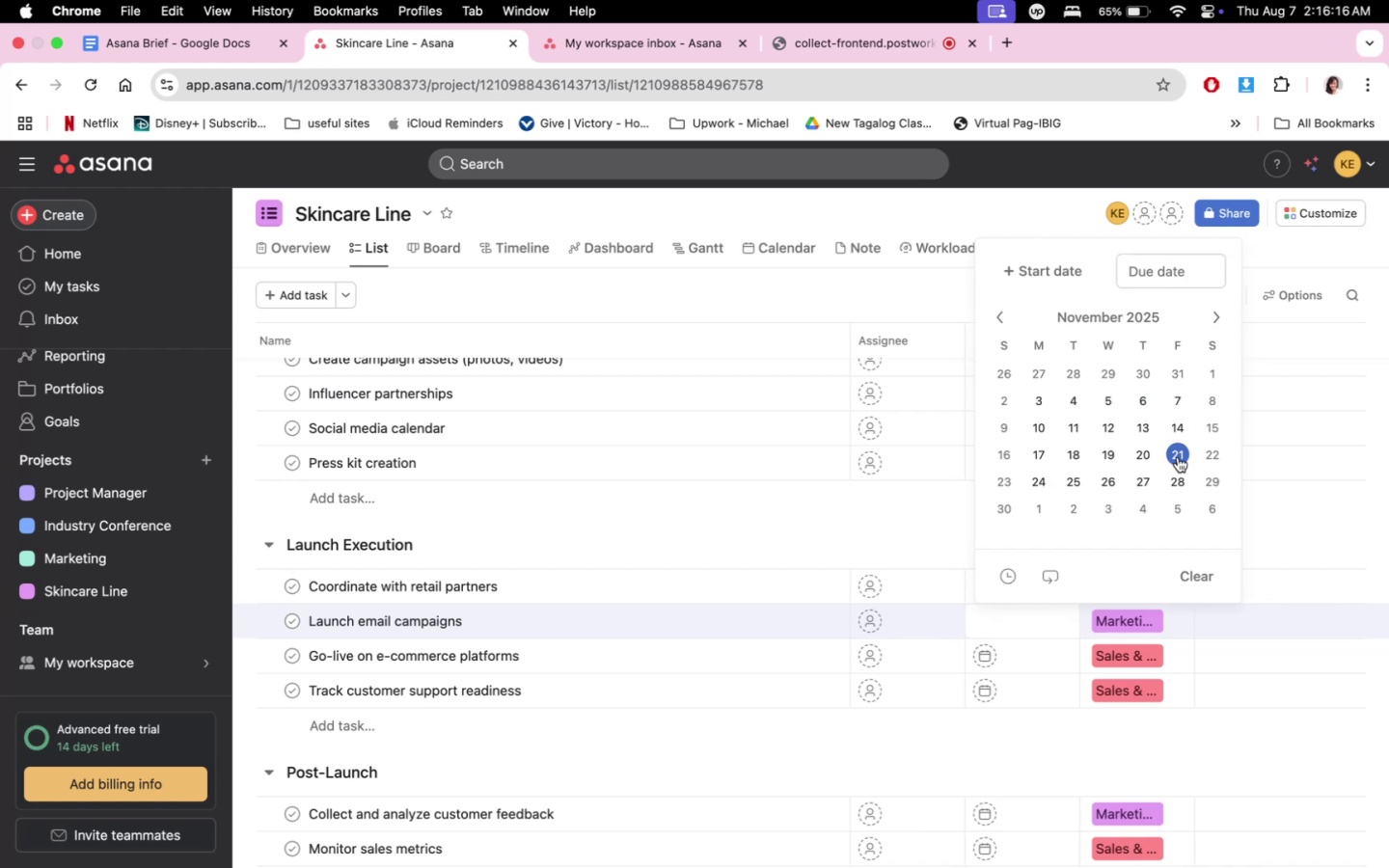 
double_click([884, 507])
 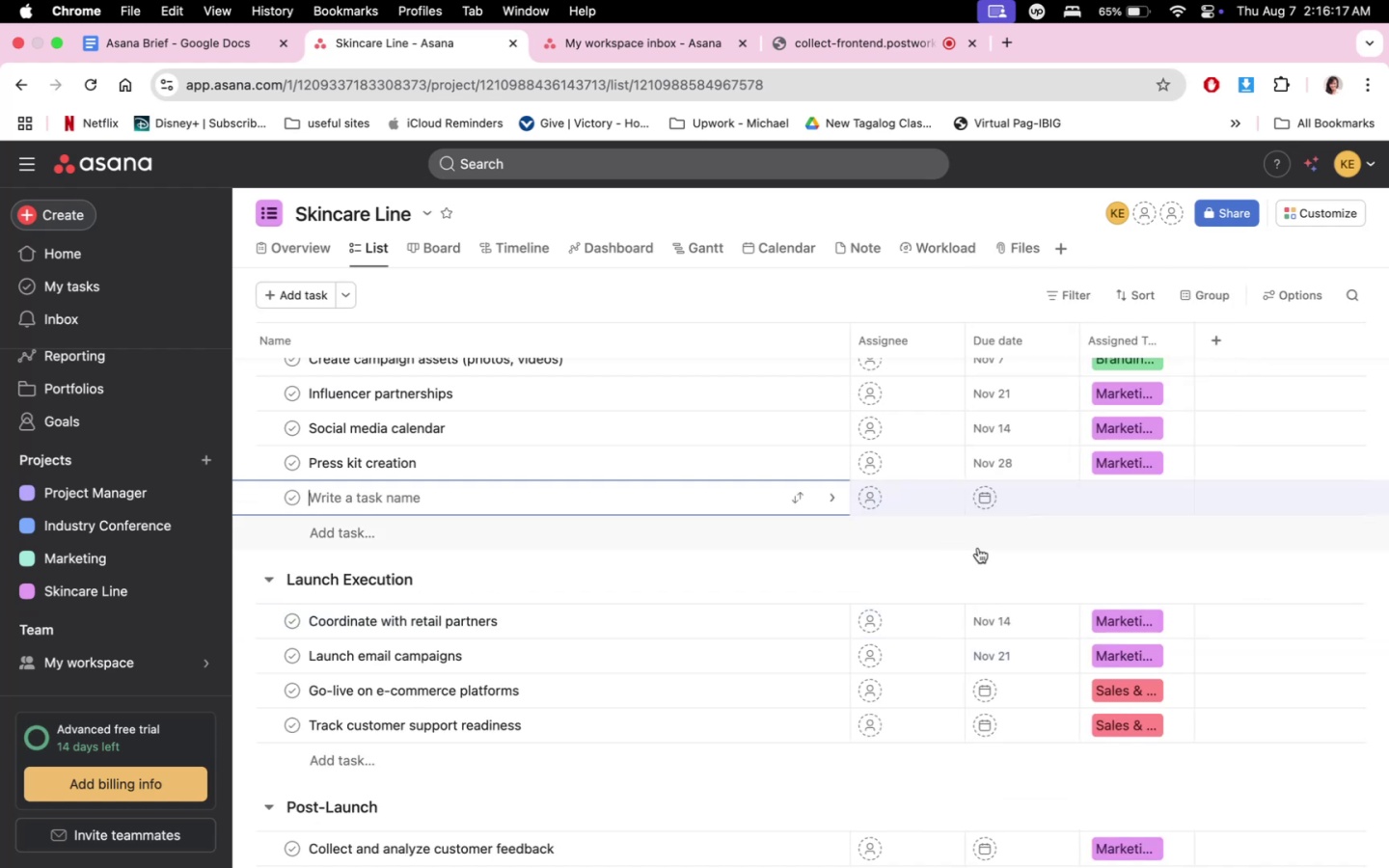 
scroll: coordinate [1025, 584], scroll_direction: down, amount: 6.0
 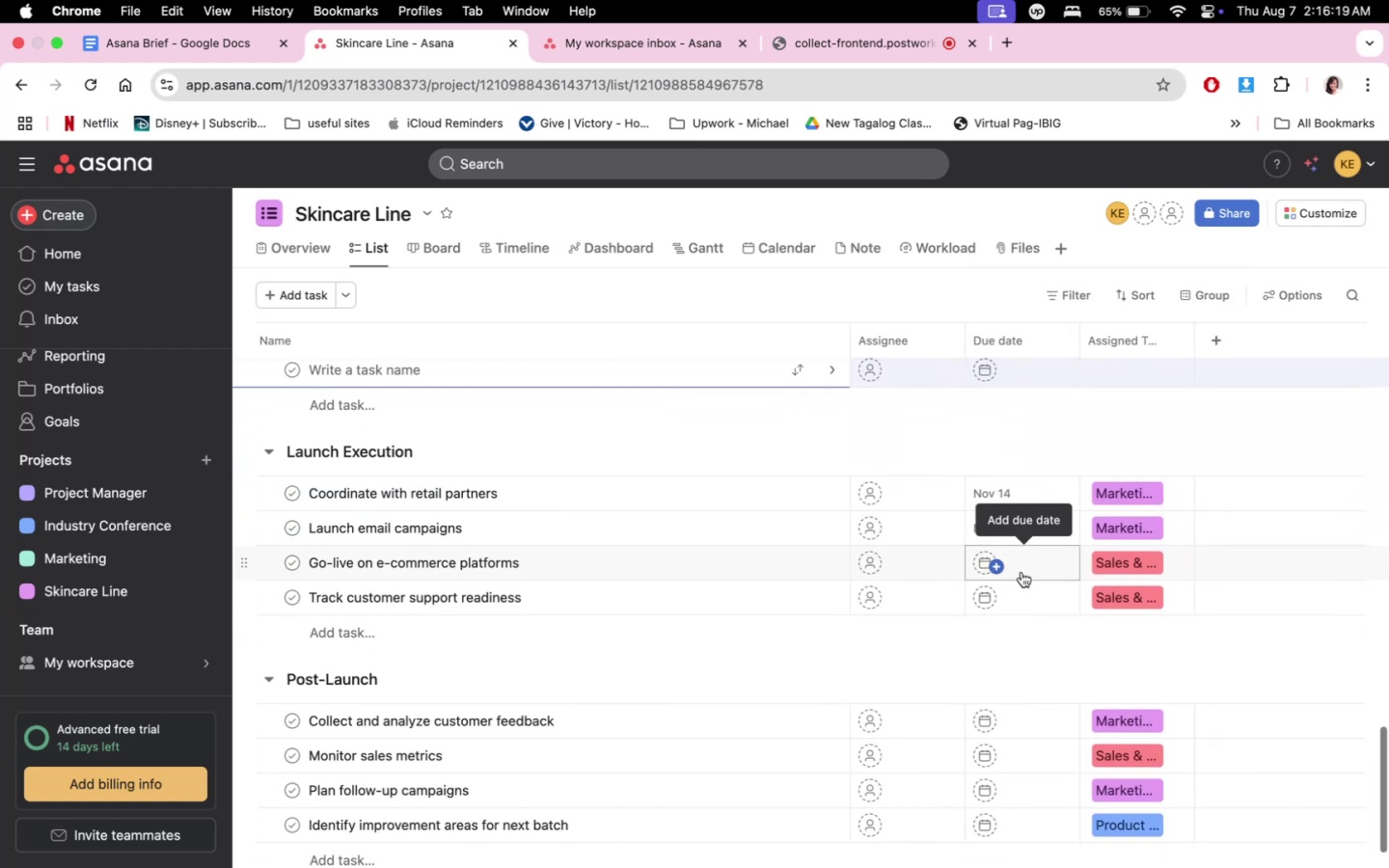 
left_click([1026, 570])
 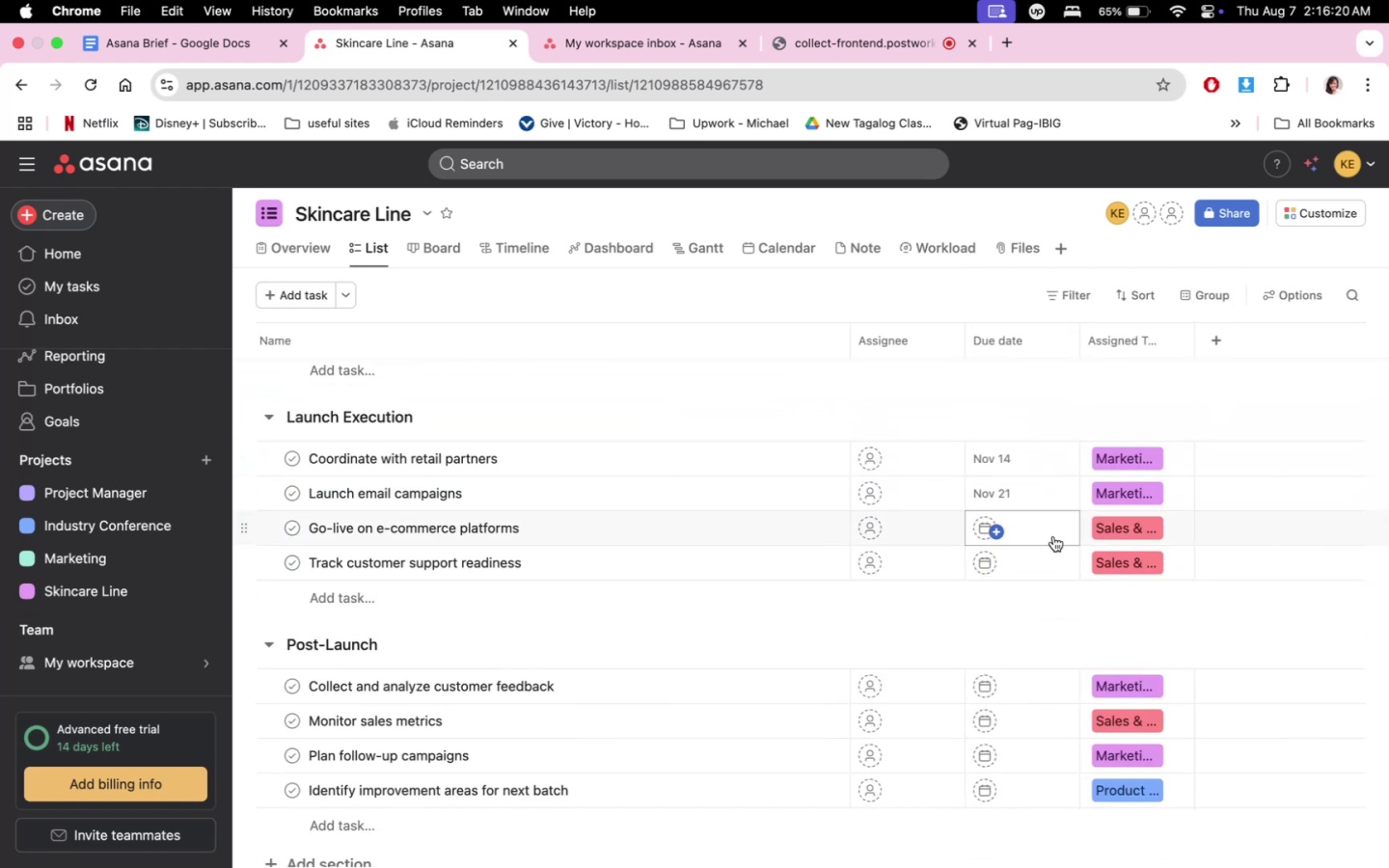 
left_click([1036, 538])
 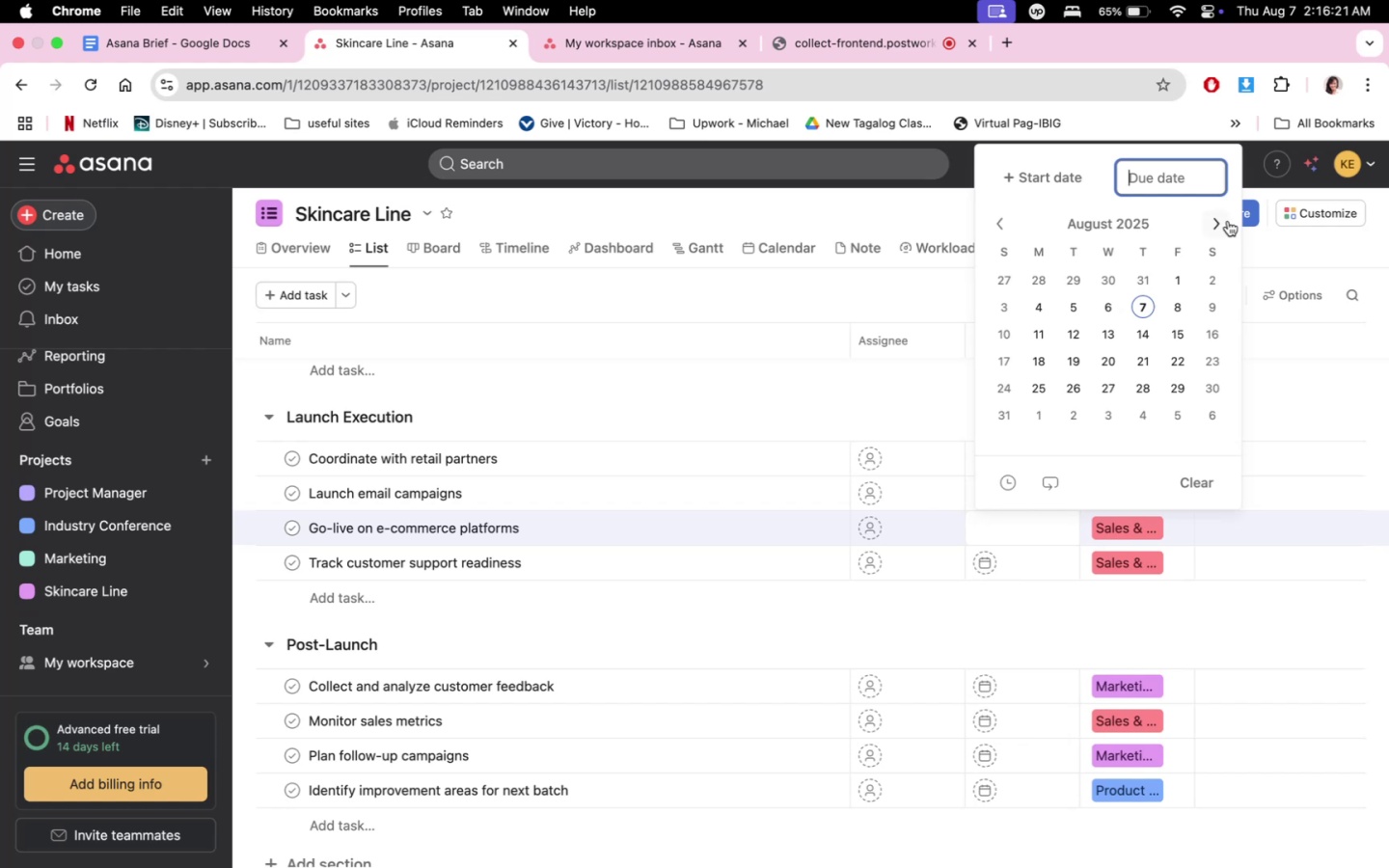 
left_click([1219, 221])
 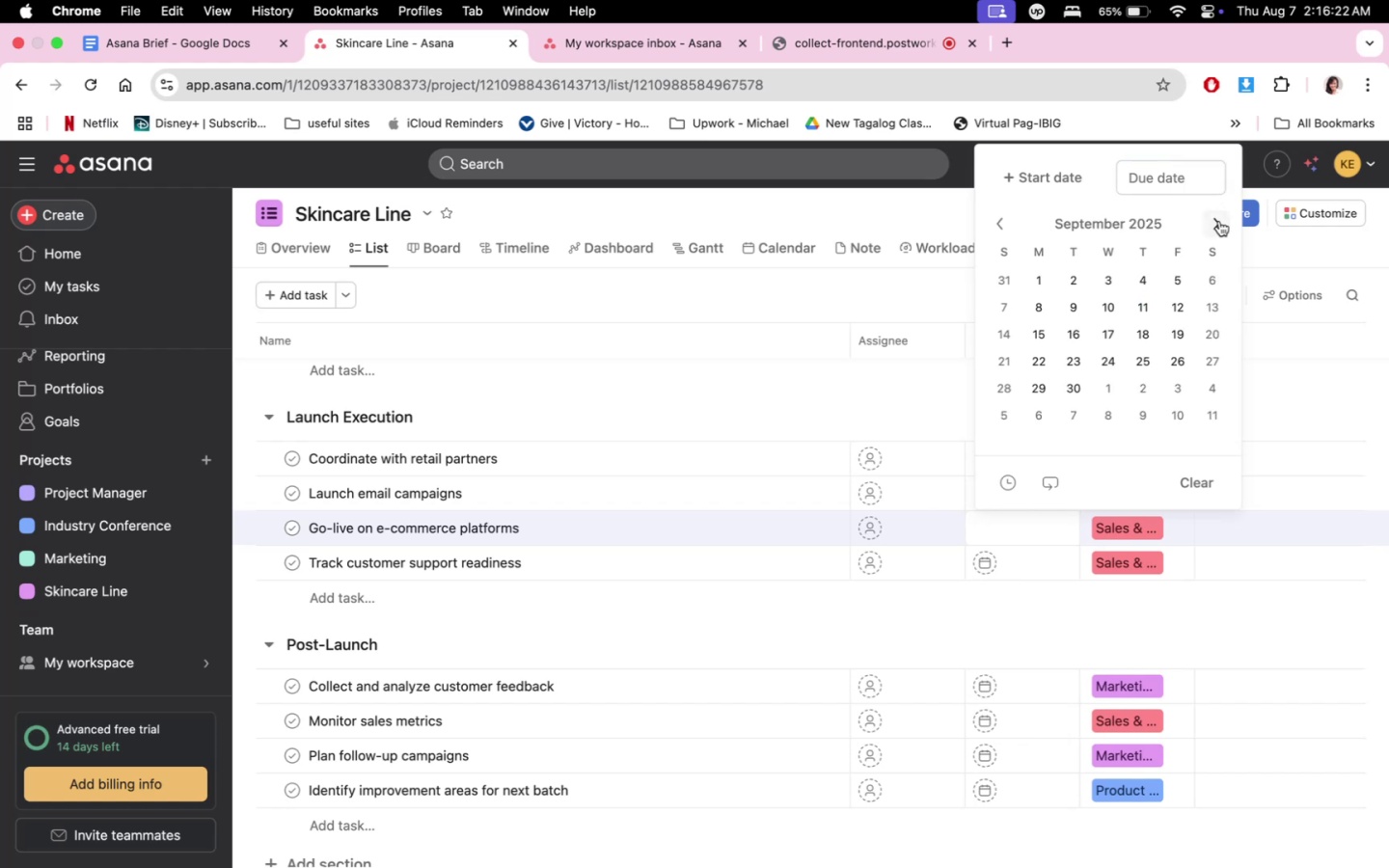 
double_click([1219, 221])
 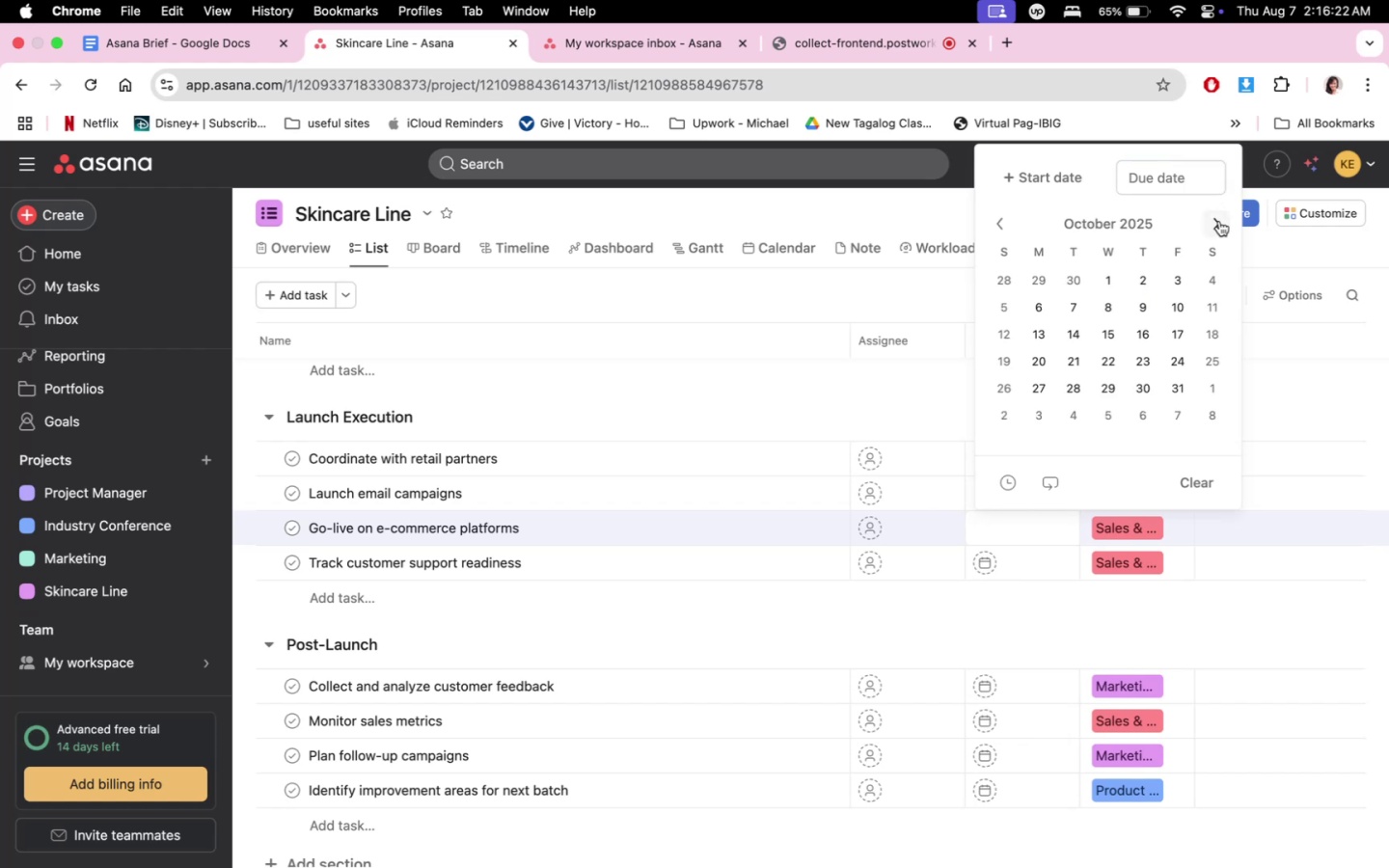 
triple_click([1219, 221])
 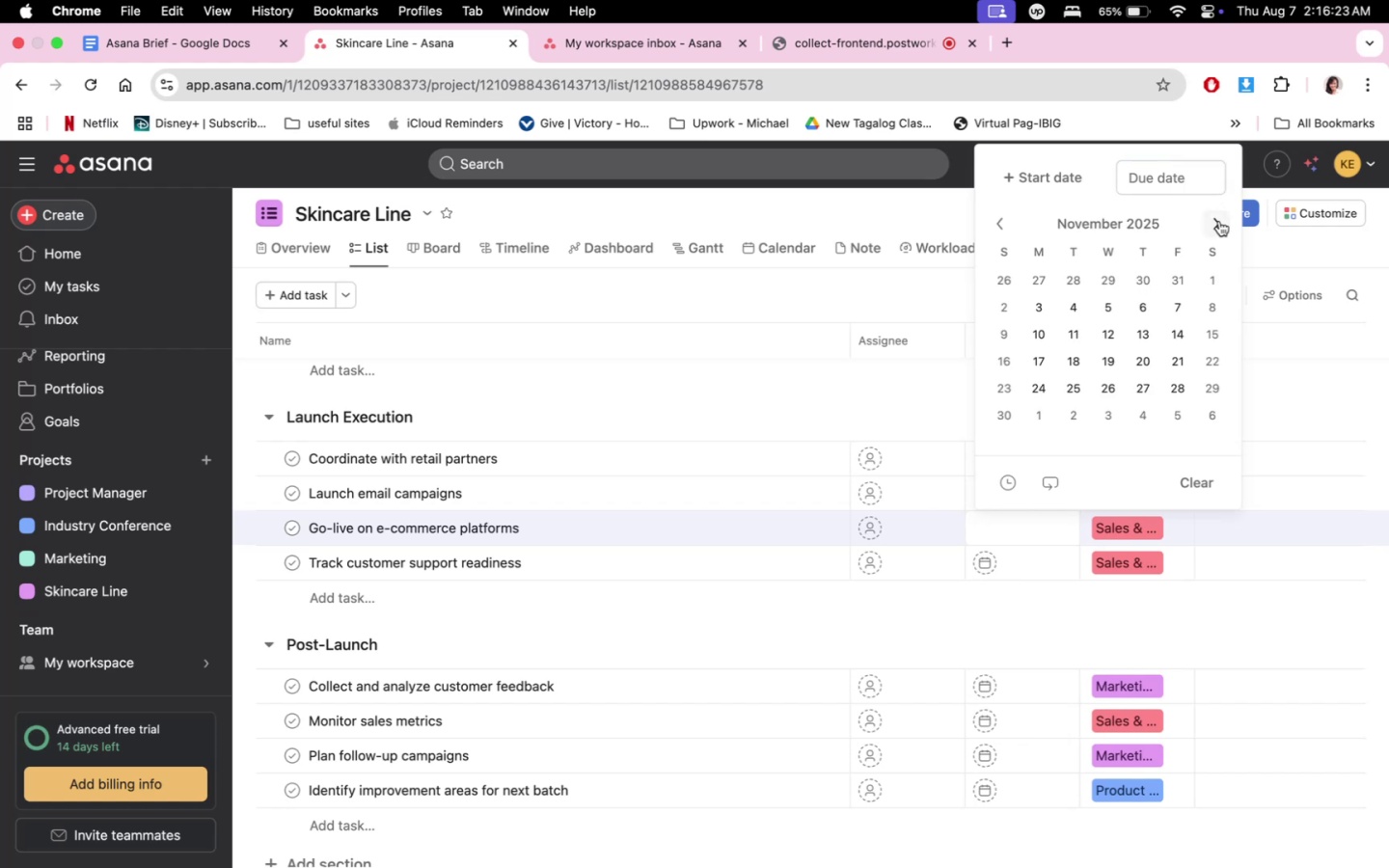 
triple_click([1219, 221])
 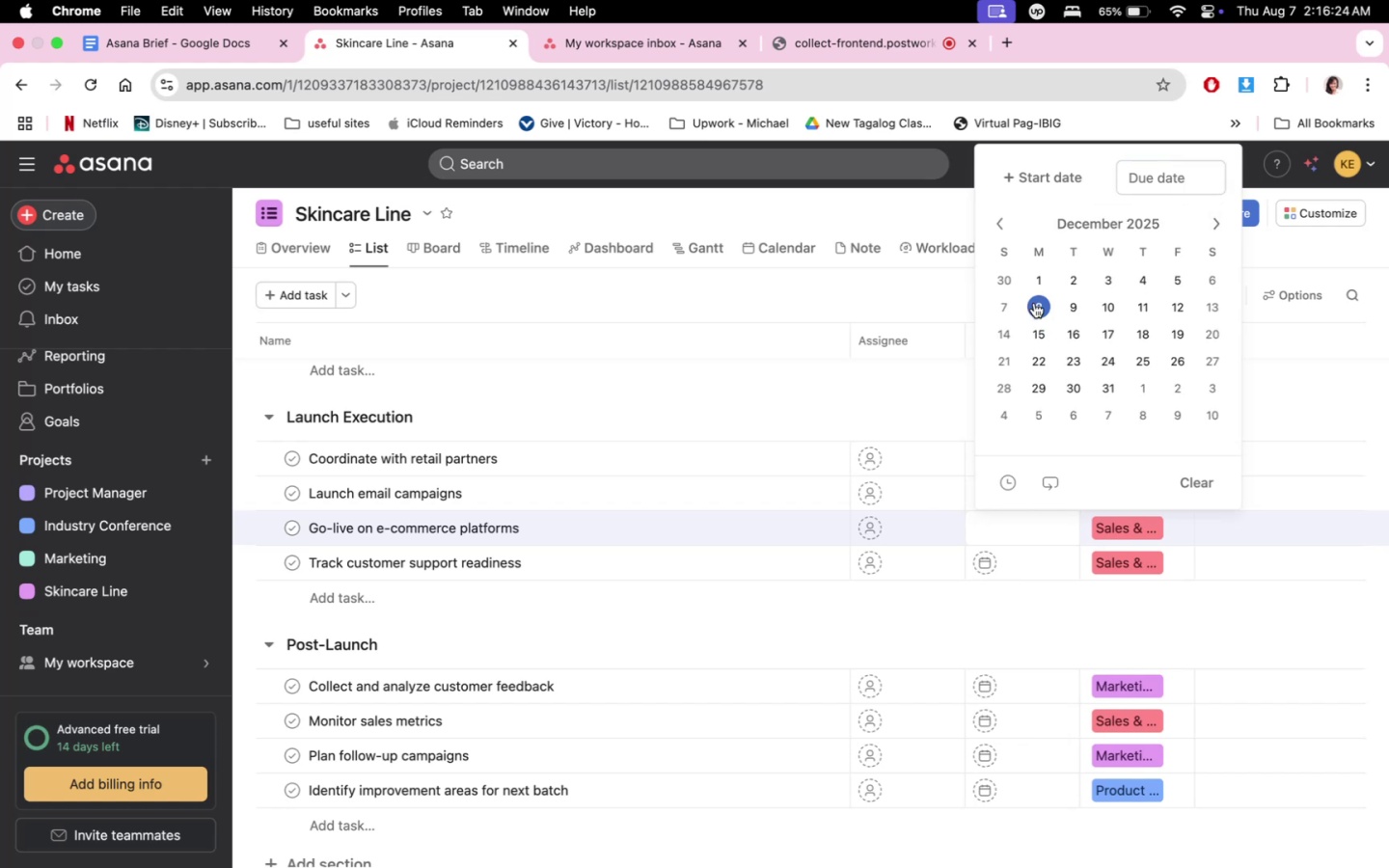 
left_click([1030, 282])
 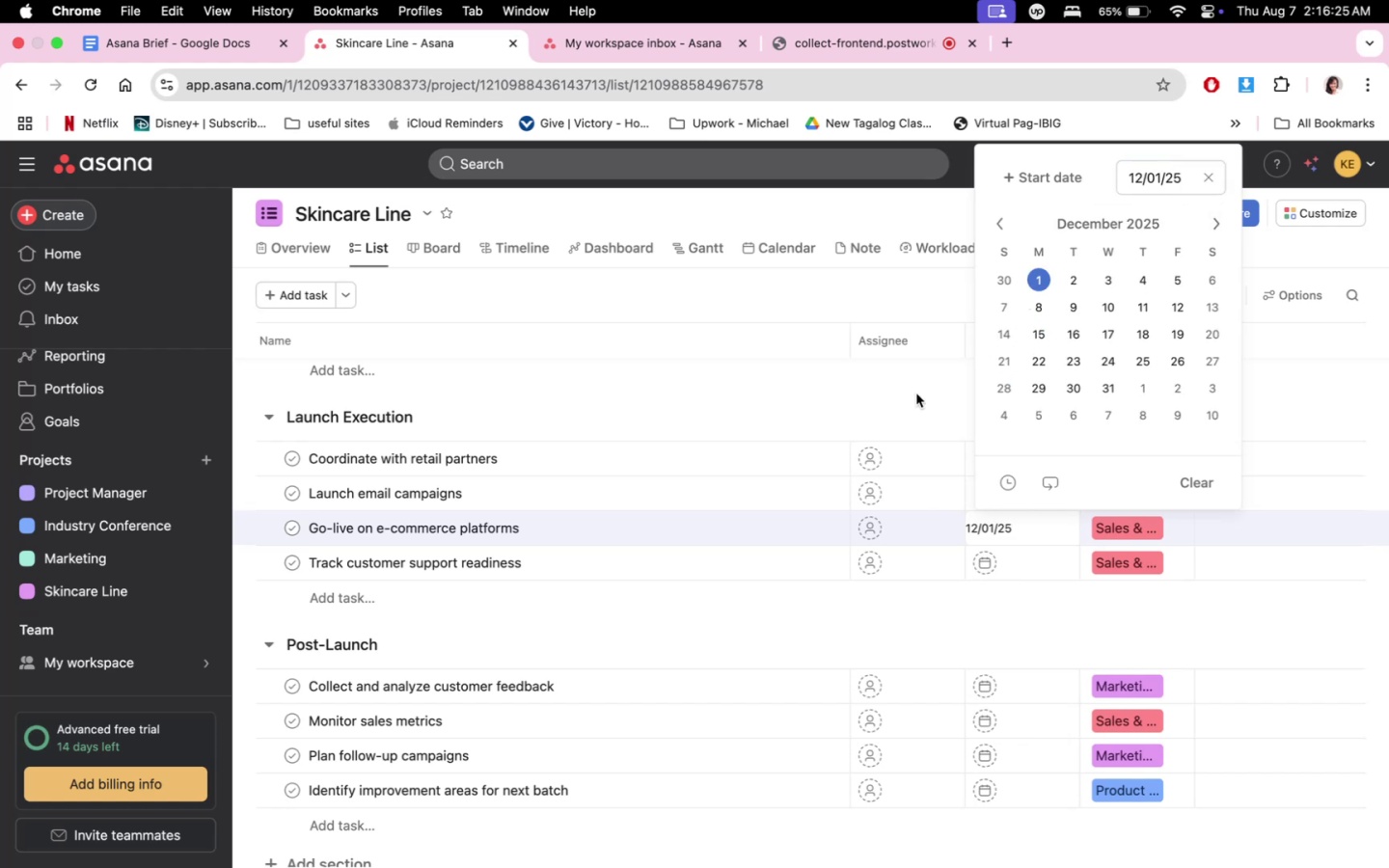 
double_click([892, 398])
 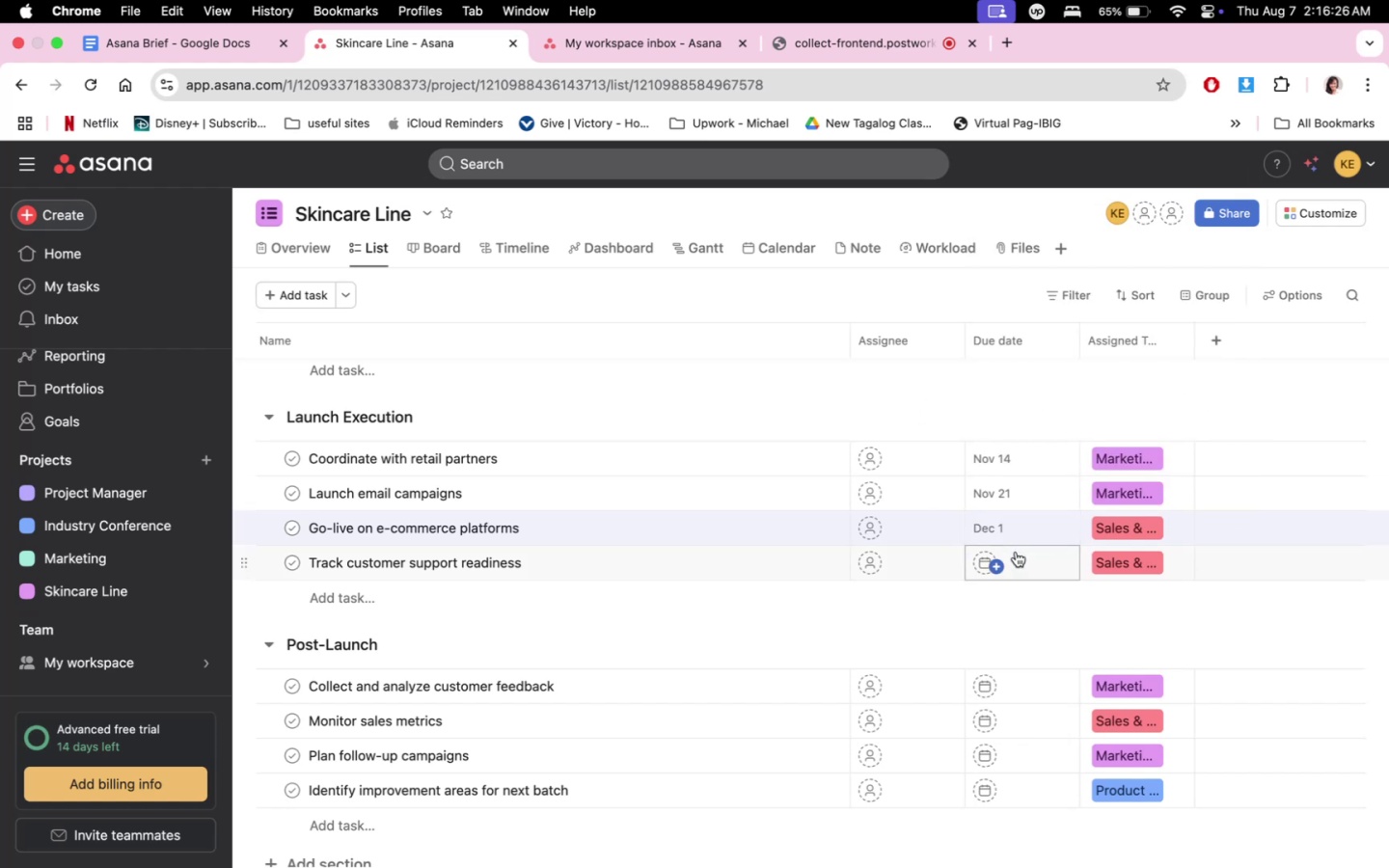 
left_click([1016, 552])
 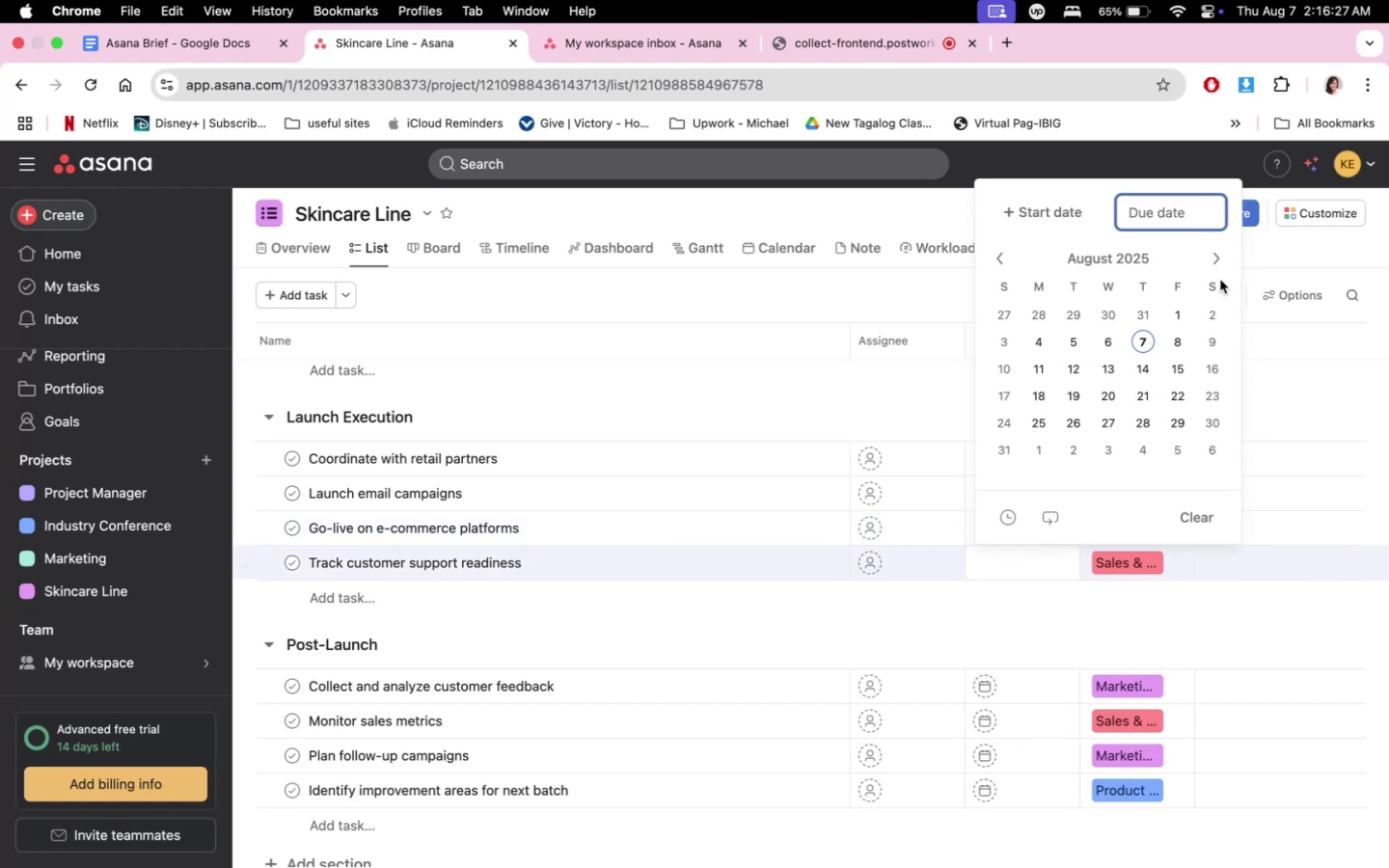 
left_click([1218, 260])
 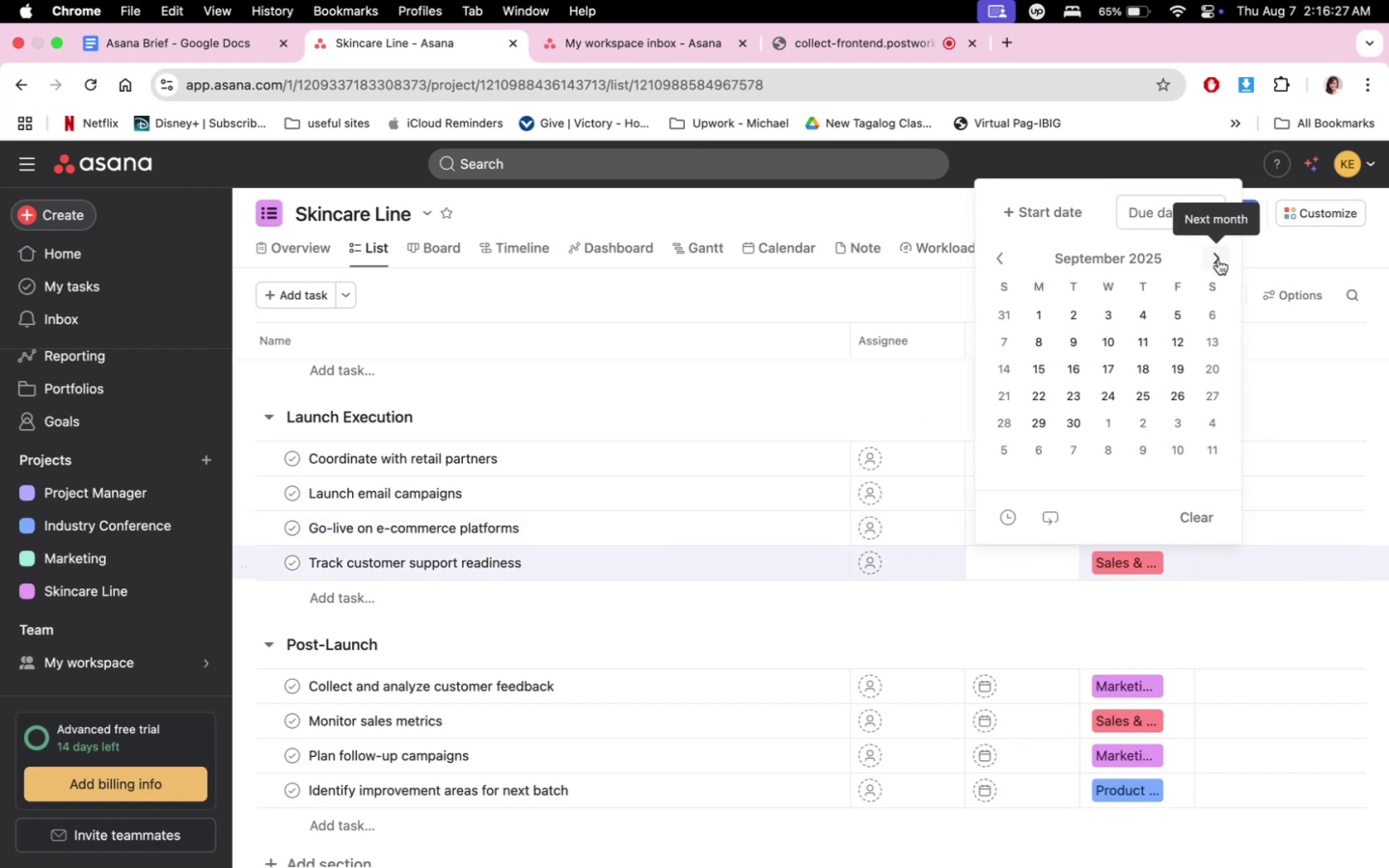 
double_click([1218, 259])
 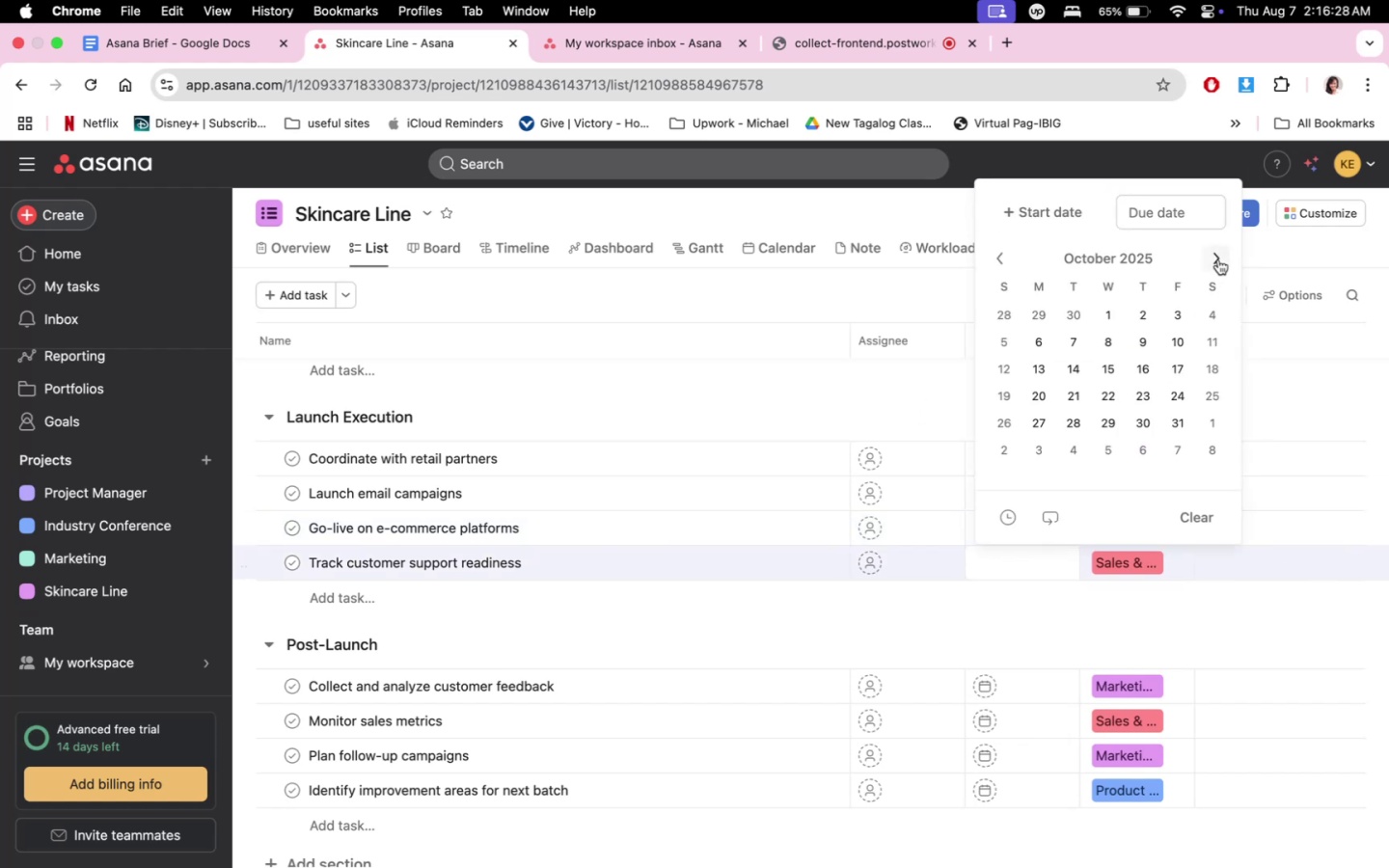 
triple_click([1218, 259])
 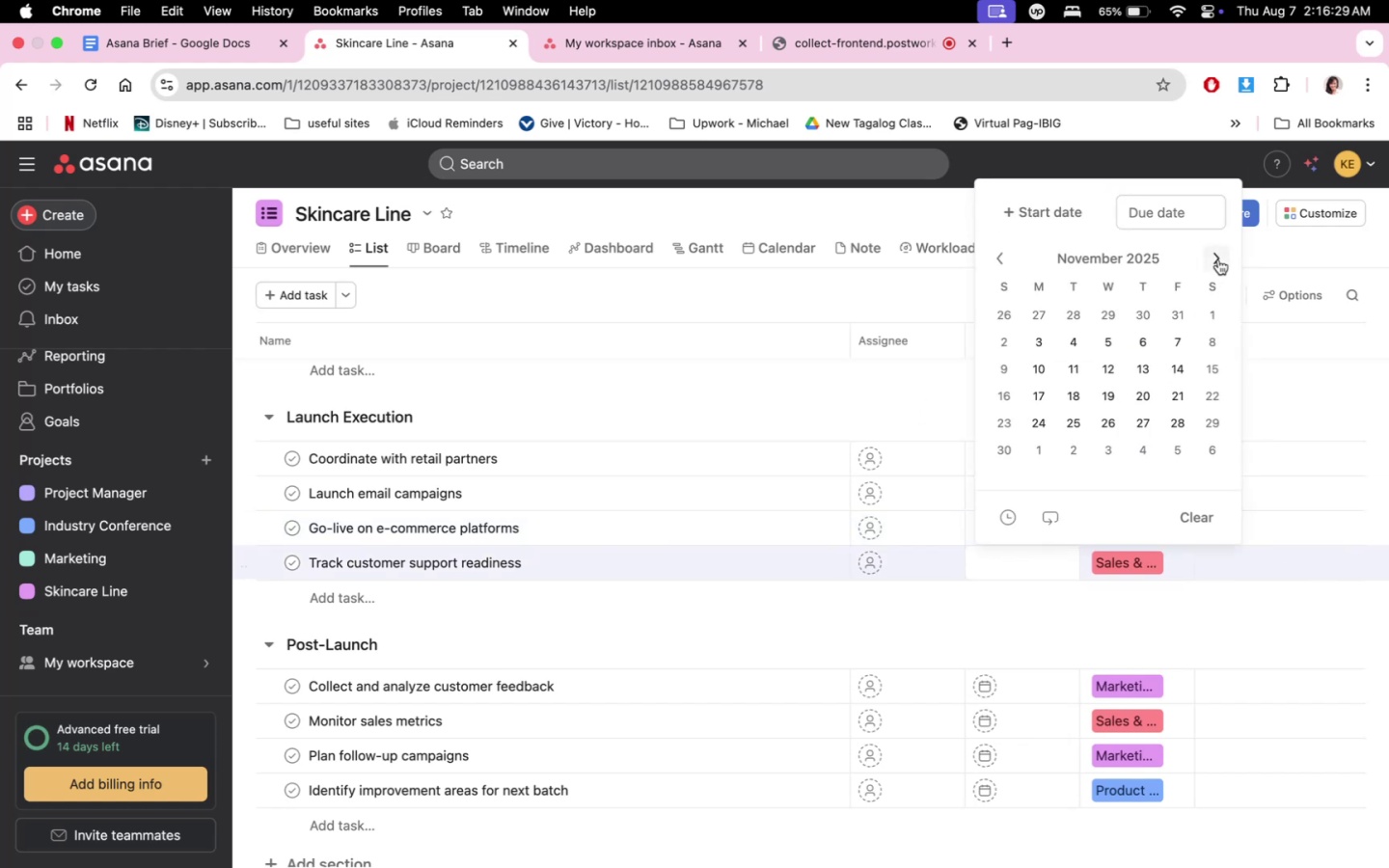 
left_click([1218, 259])
 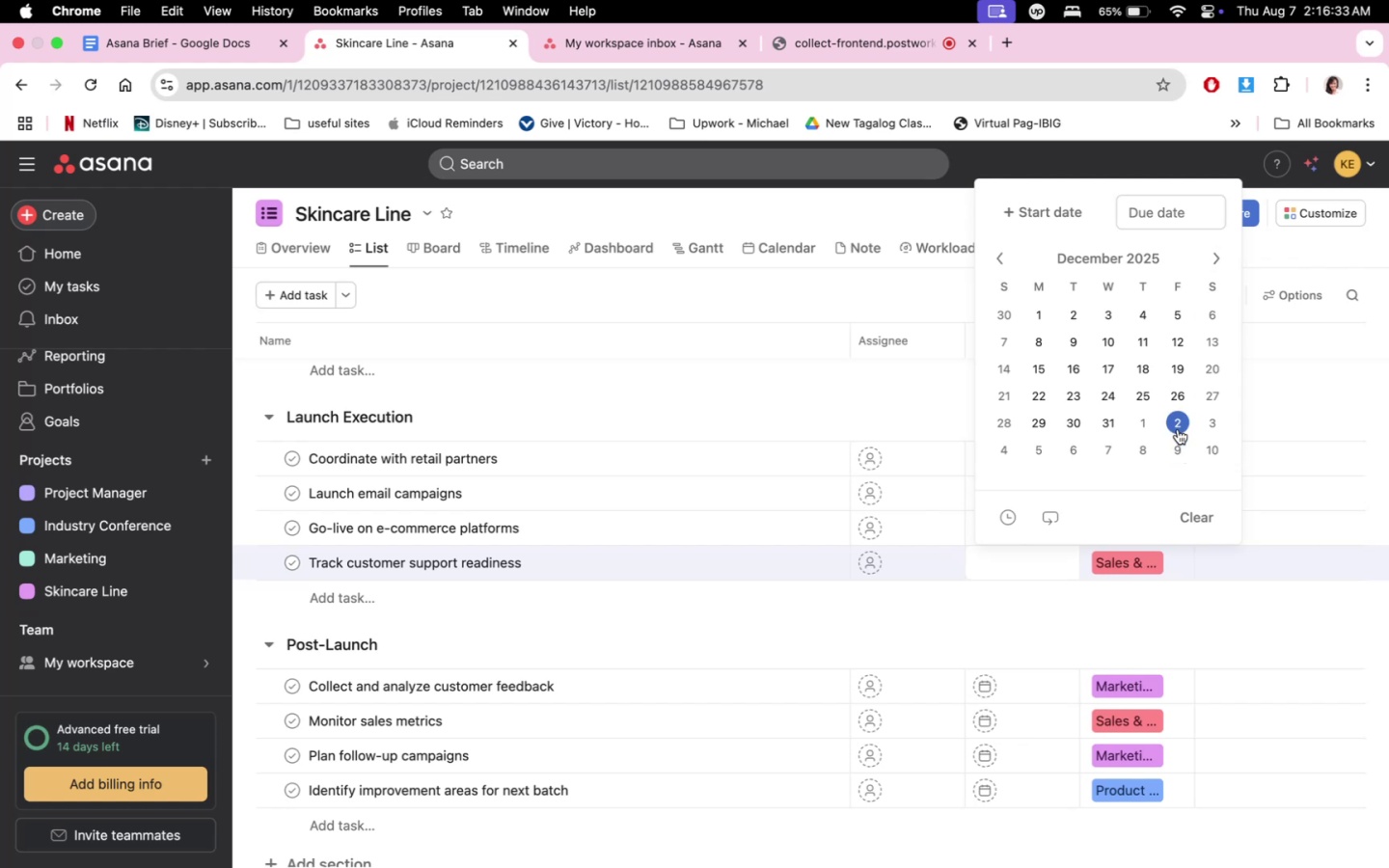 
wait(5.19)
 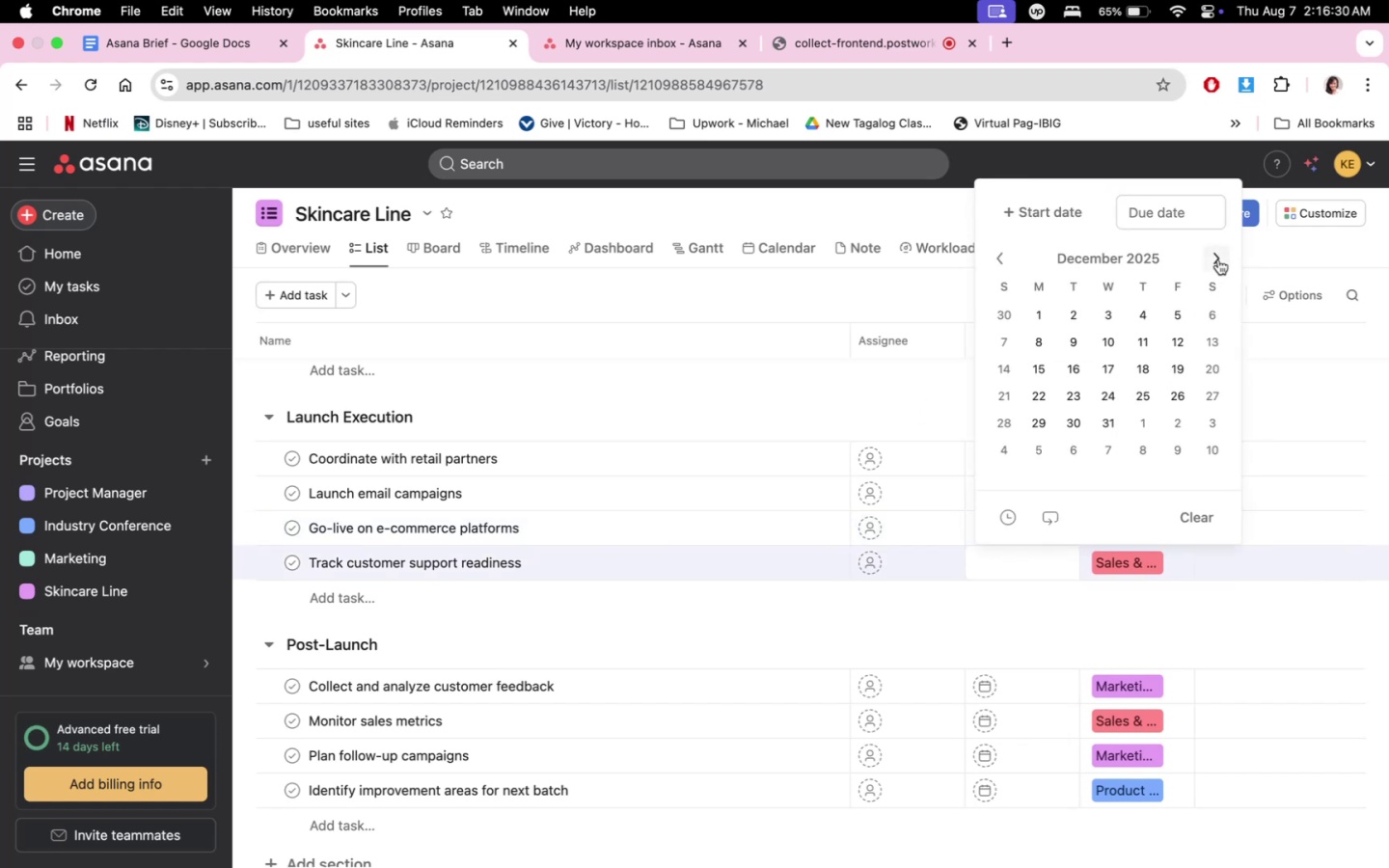 
left_click([1182, 451])
 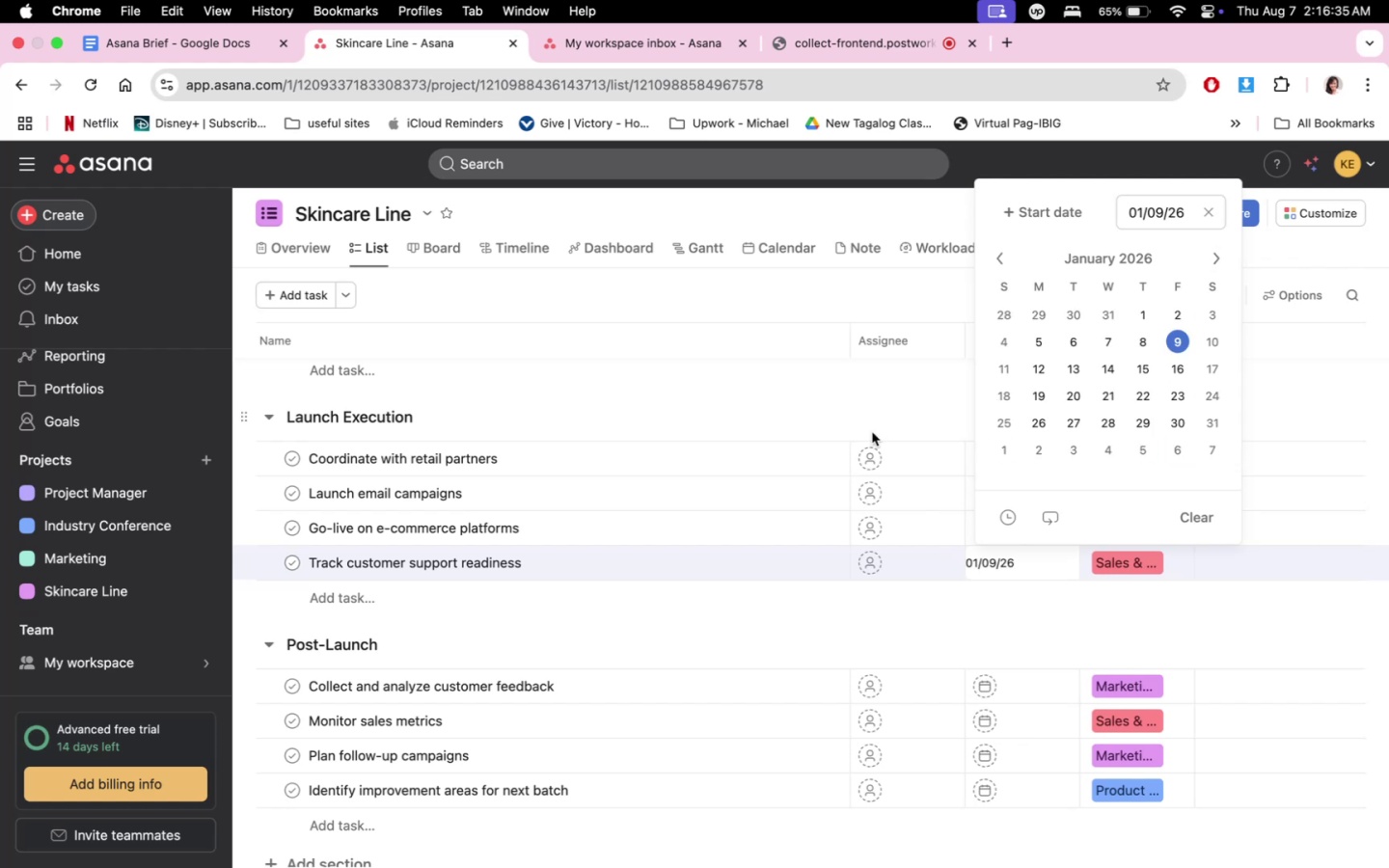 
left_click([875, 426])
 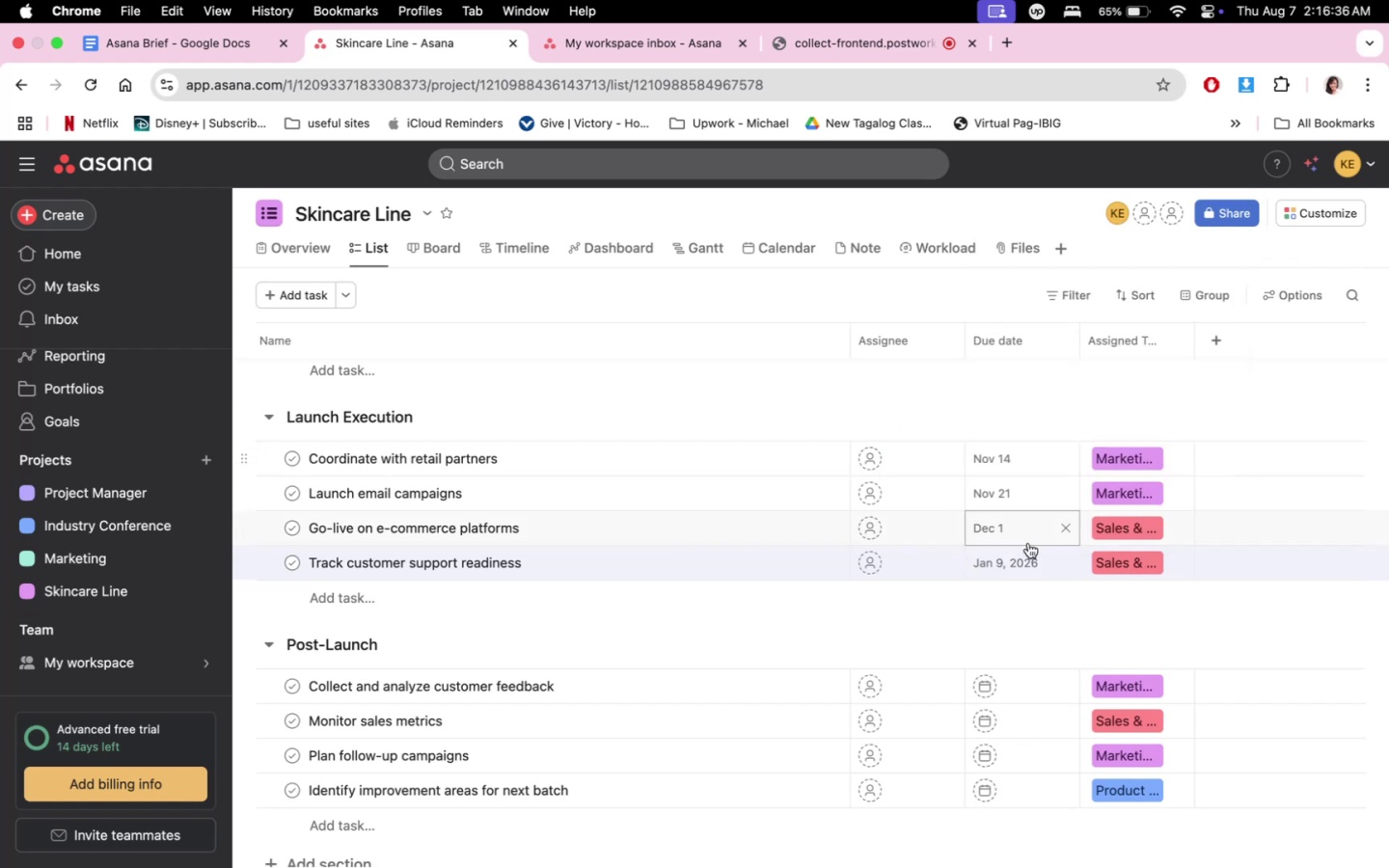 
scroll: coordinate [1048, 623], scroll_direction: down, amount: 3.0
 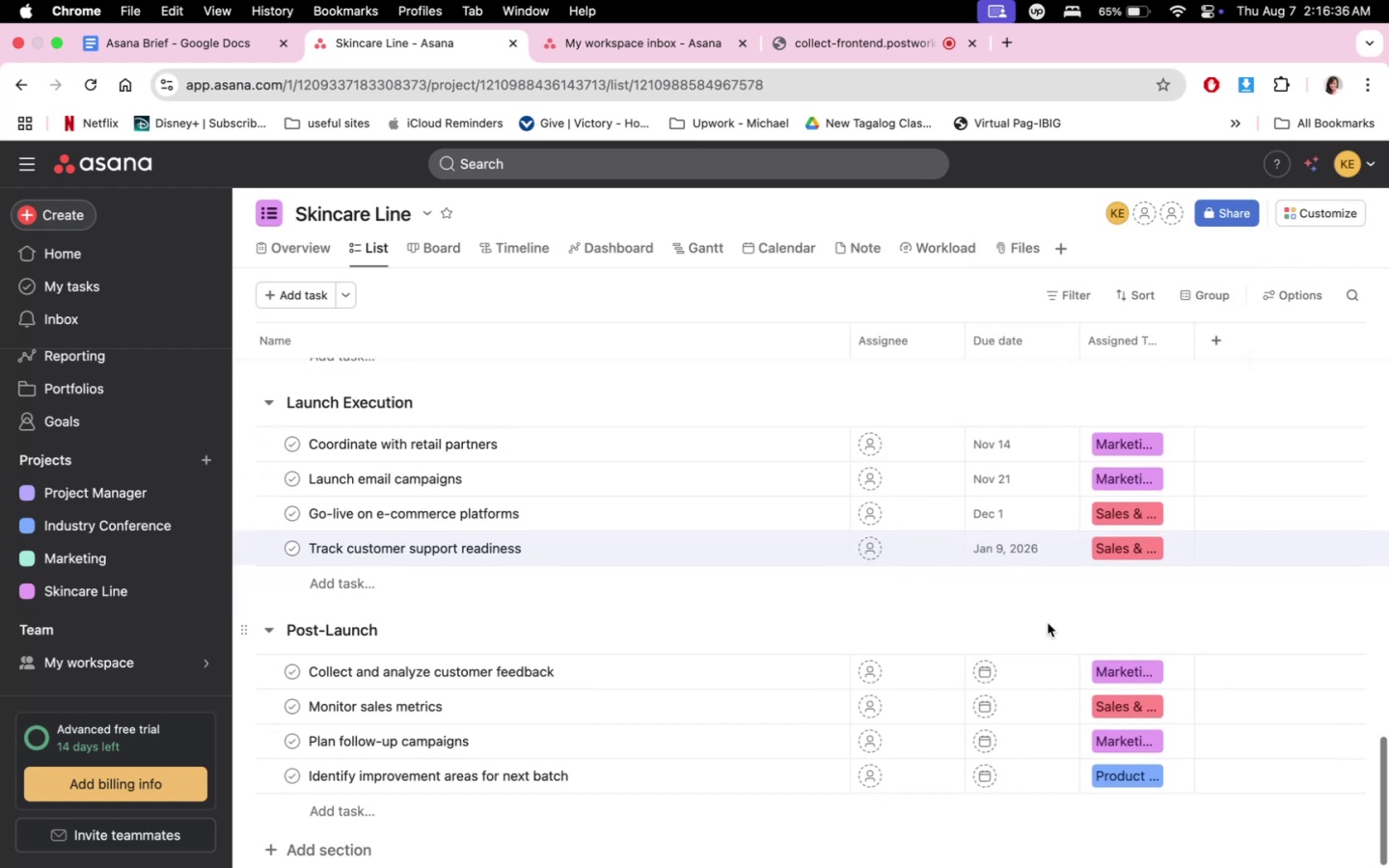 
scroll: coordinate [1040, 611], scroll_direction: up, amount: 37.0
 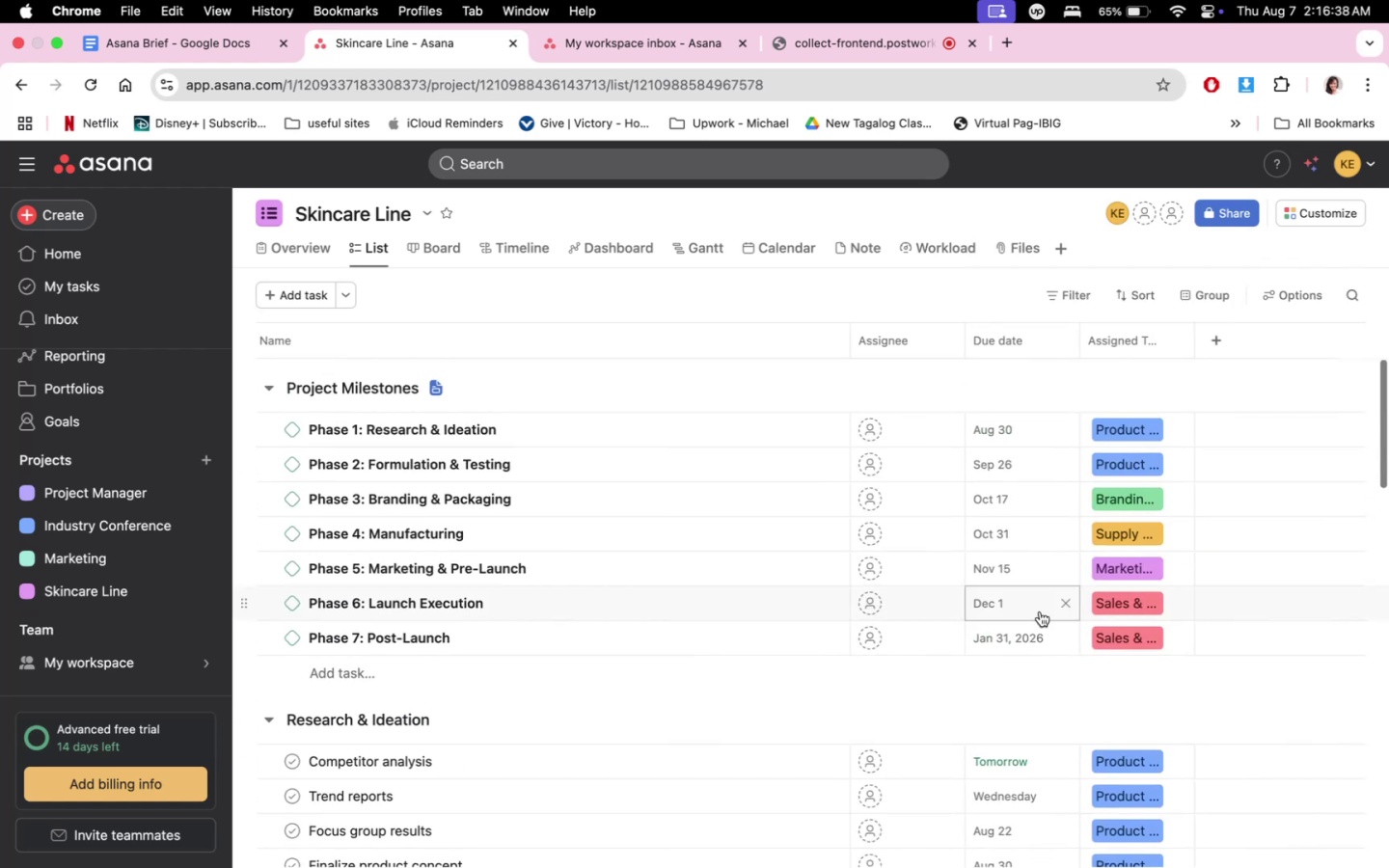 
scroll: coordinate [1040, 611], scroll_direction: down, amount: 27.0
 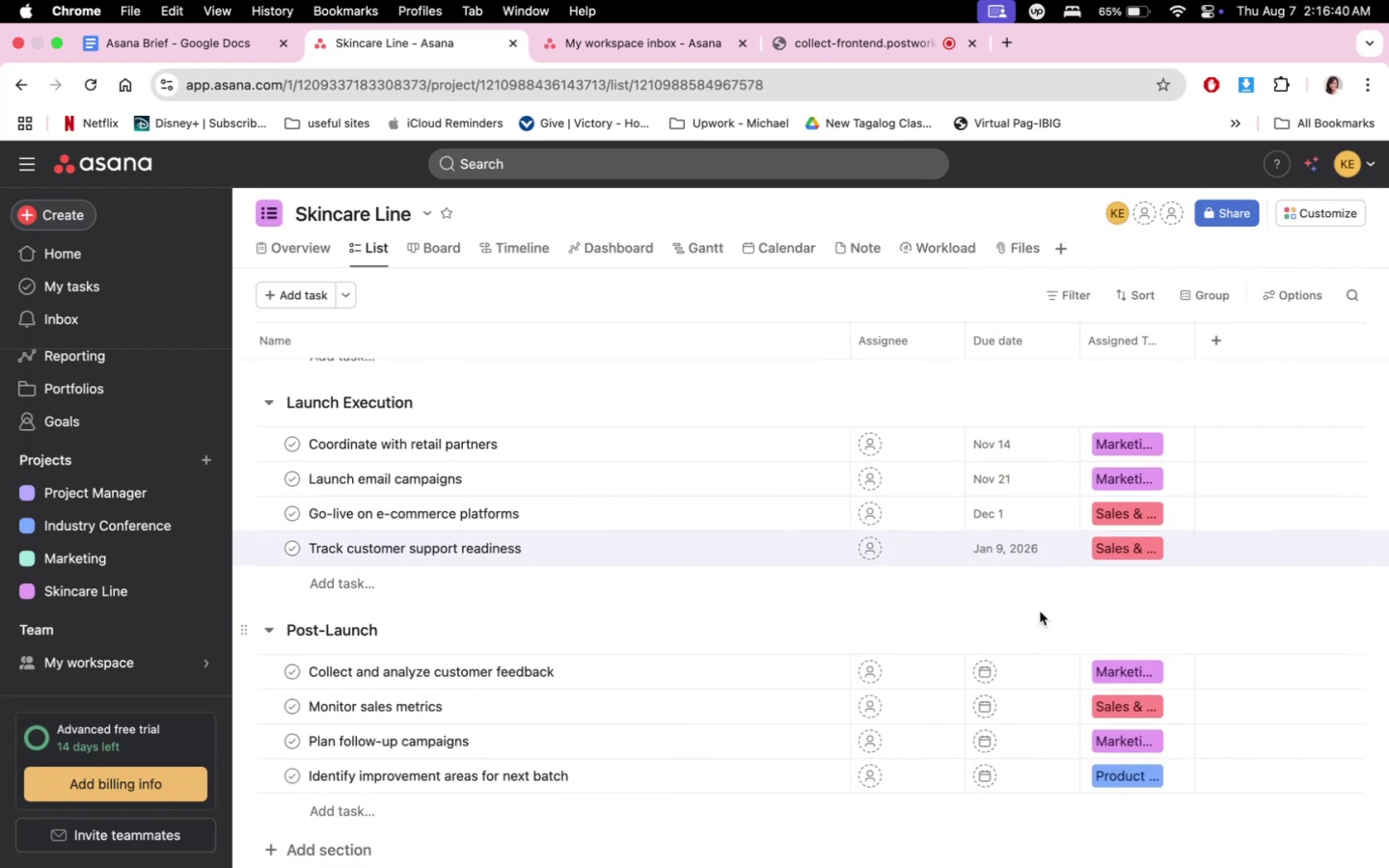 
mouse_move([1040, 587])
 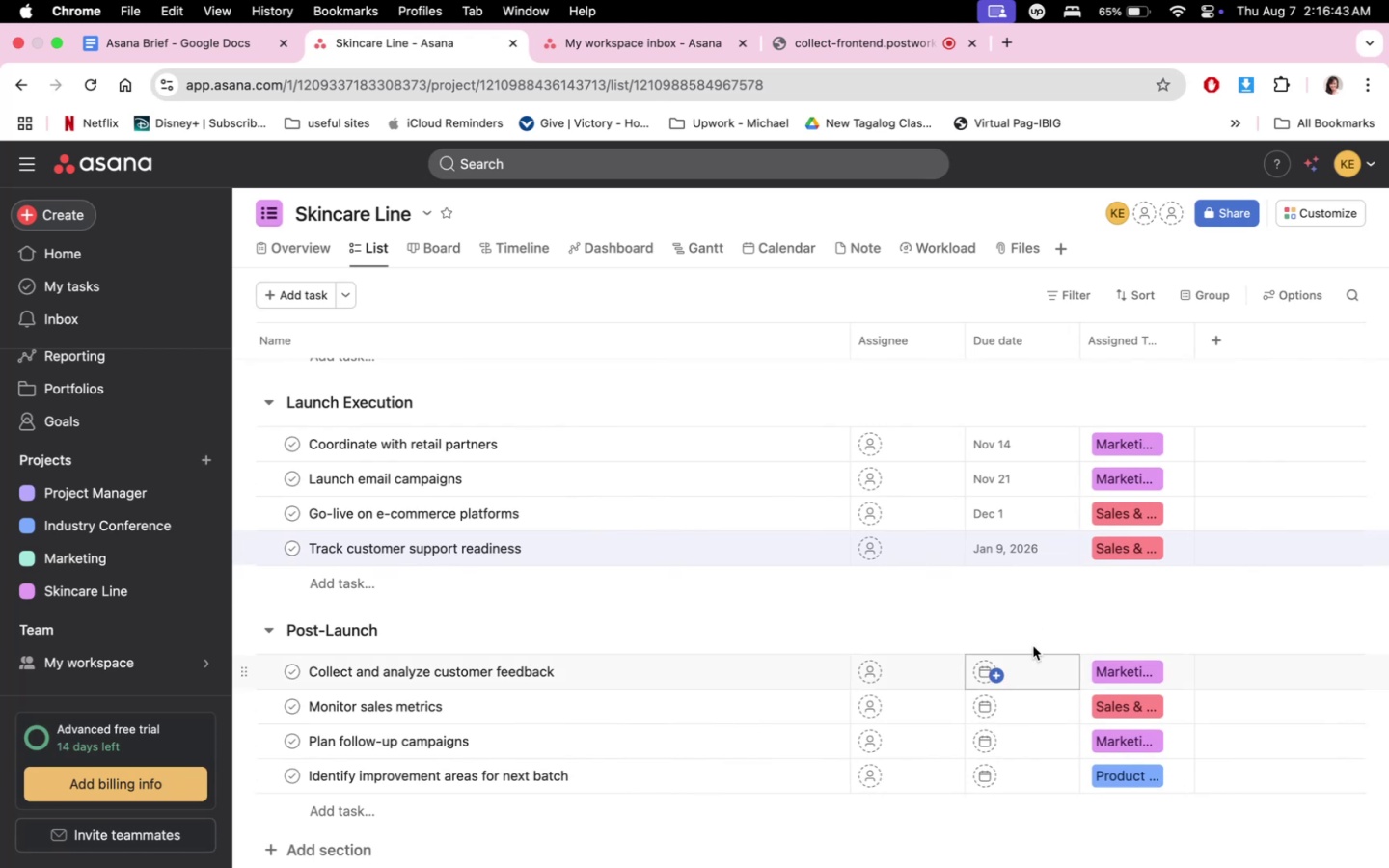 
mouse_move([1043, 593])
 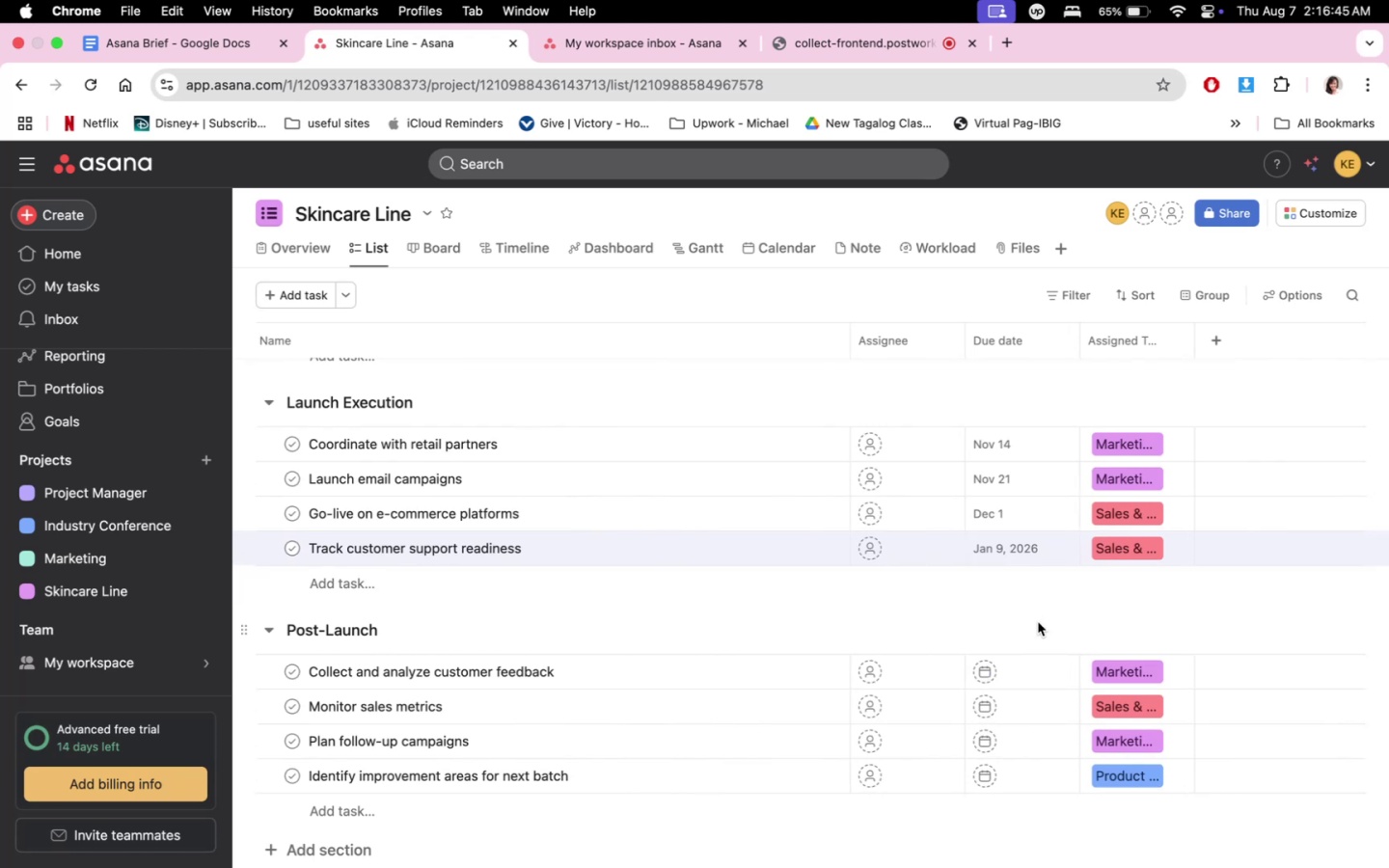 
scroll: coordinate [1032, 639], scroll_direction: down, amount: 4.0
 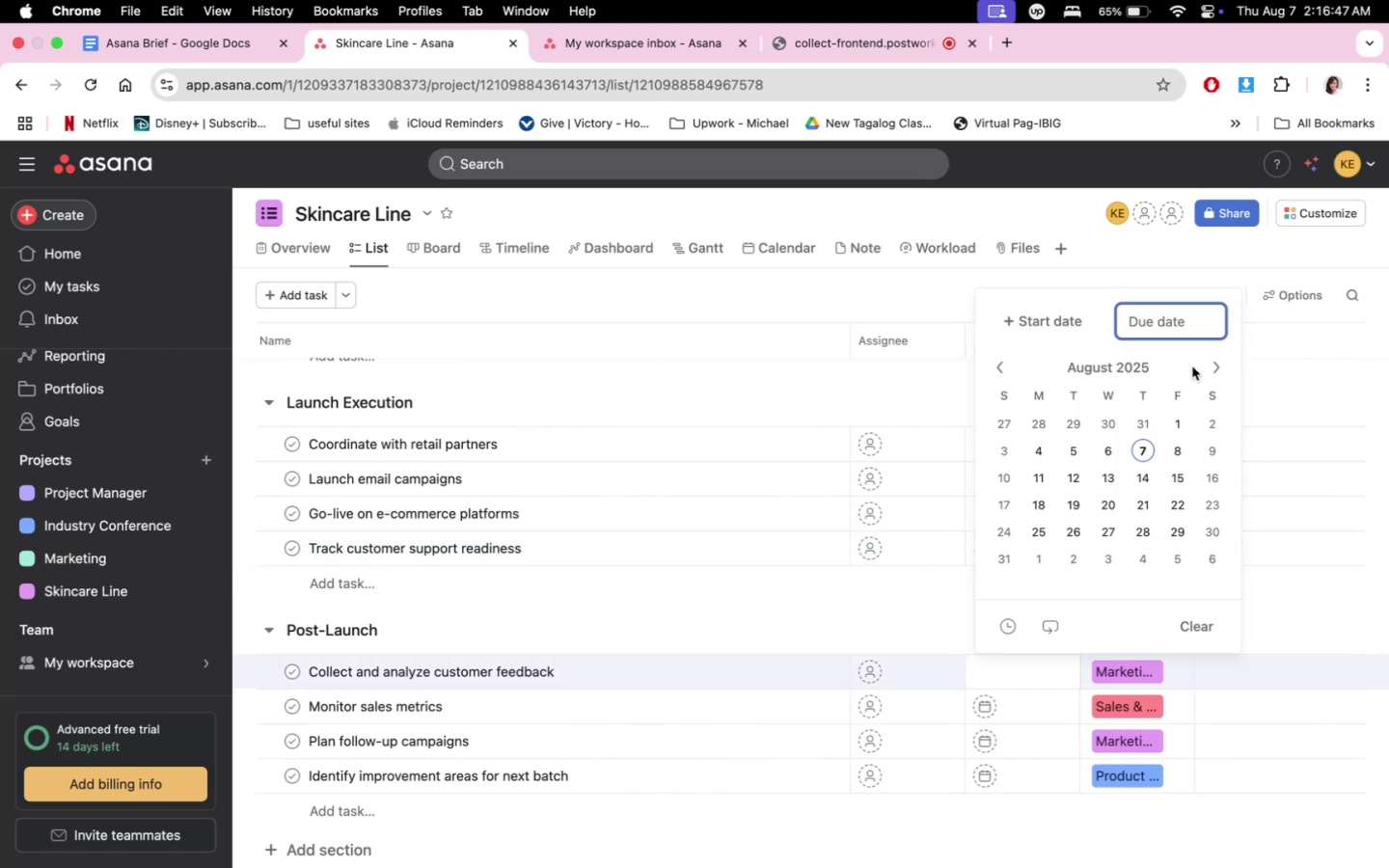 
left_click([1203, 364])
 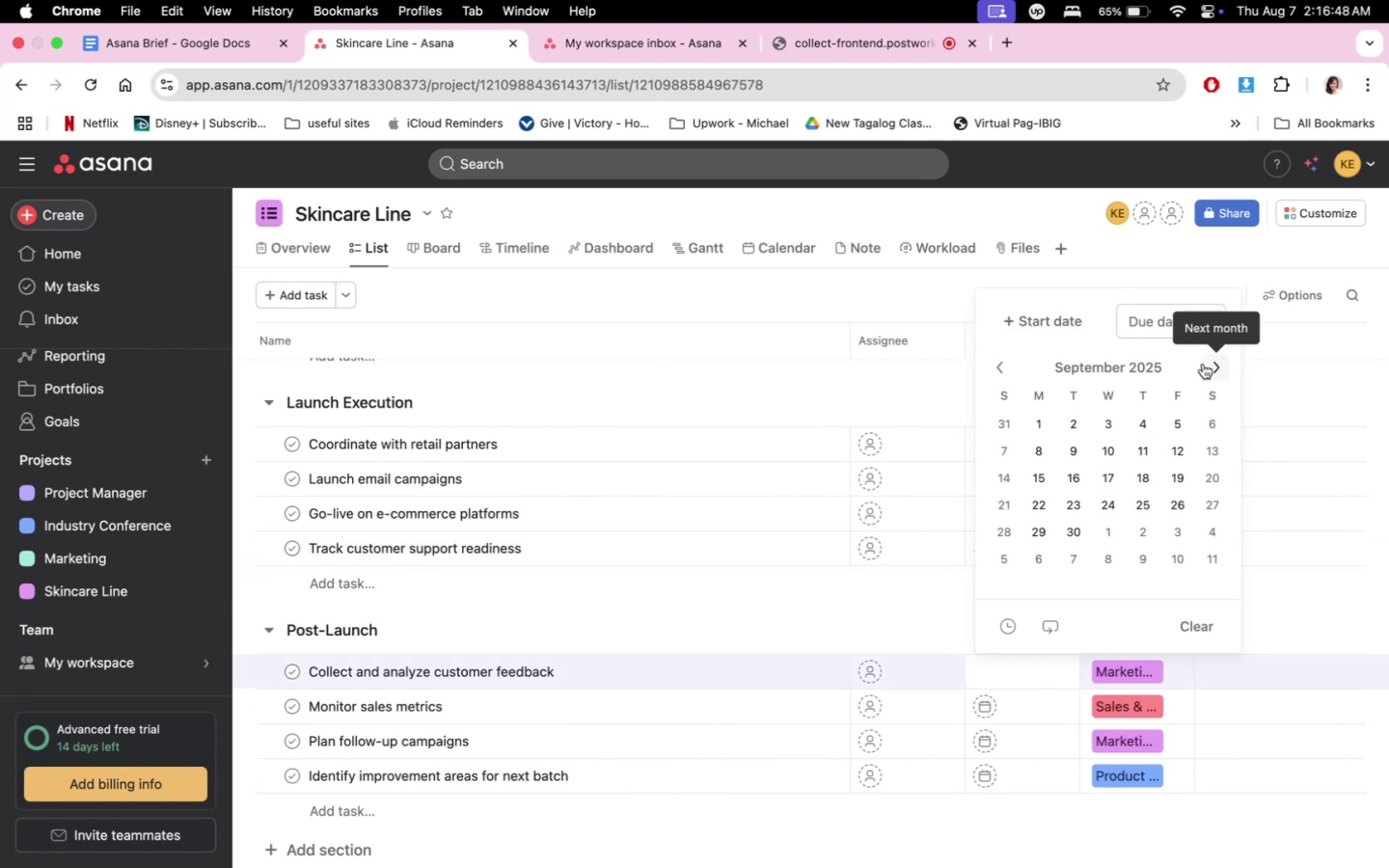 
double_click([1203, 364])
 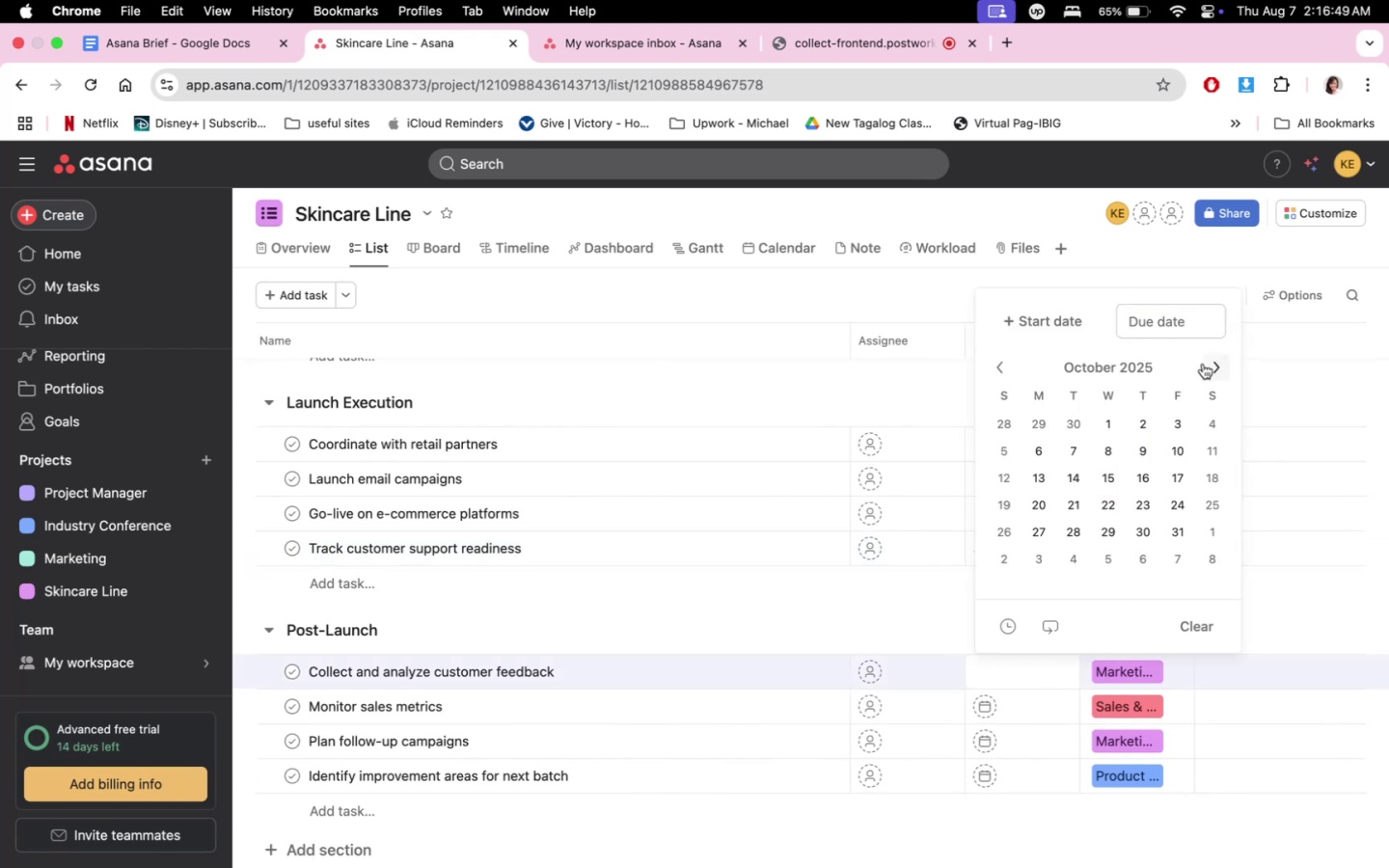 
triple_click([1203, 364])
 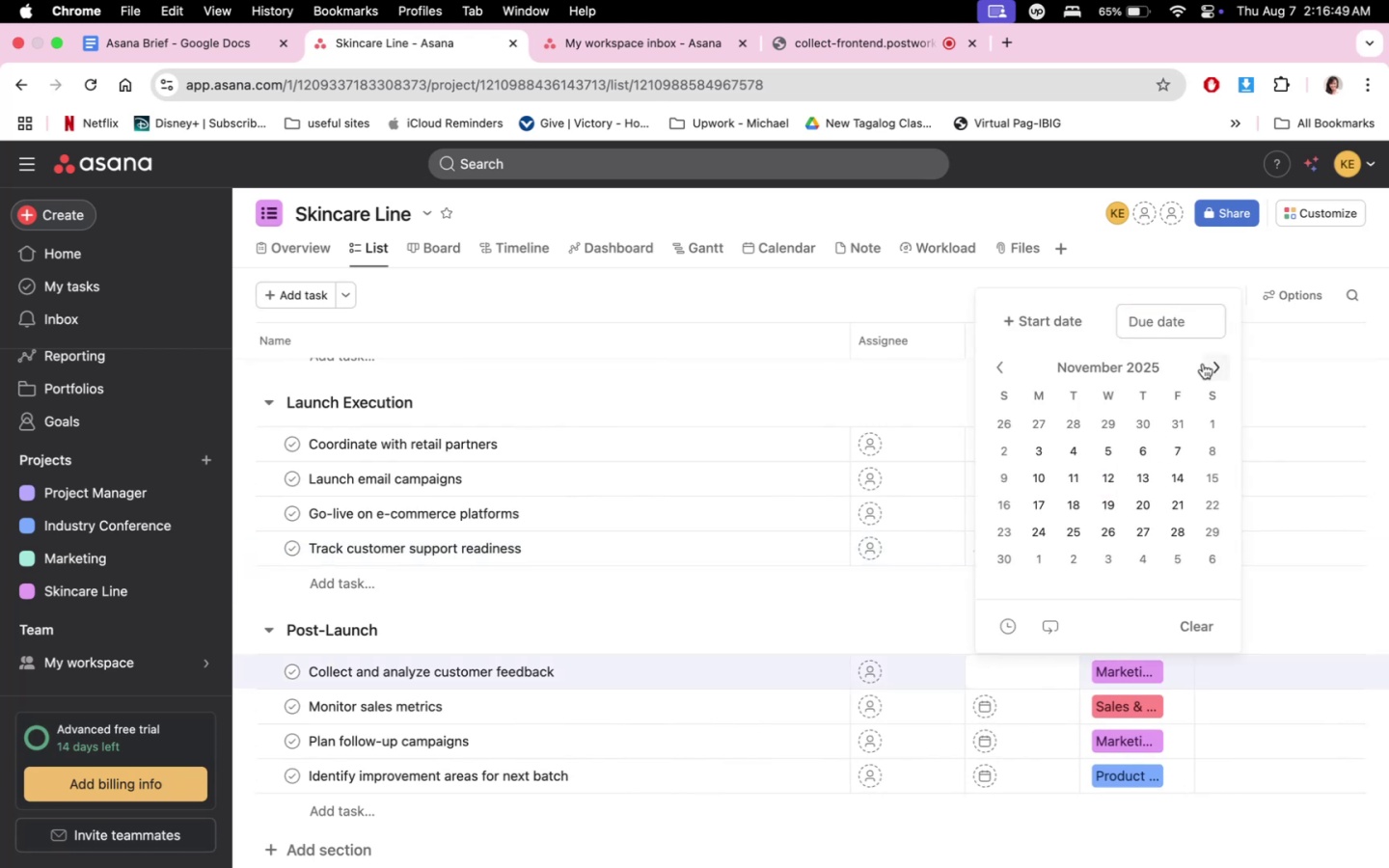 
triple_click([1203, 364])
 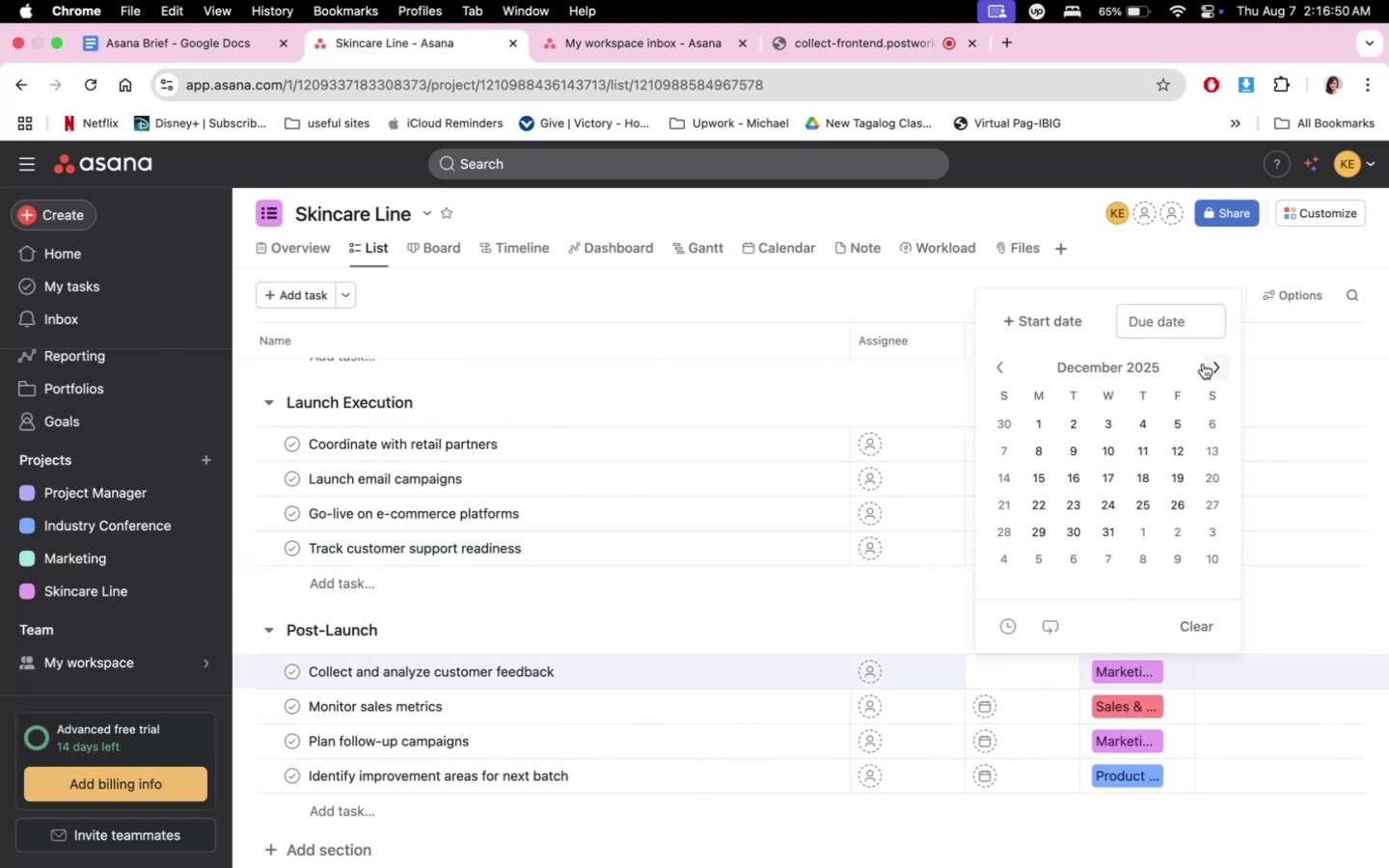 
left_click([1203, 364])
 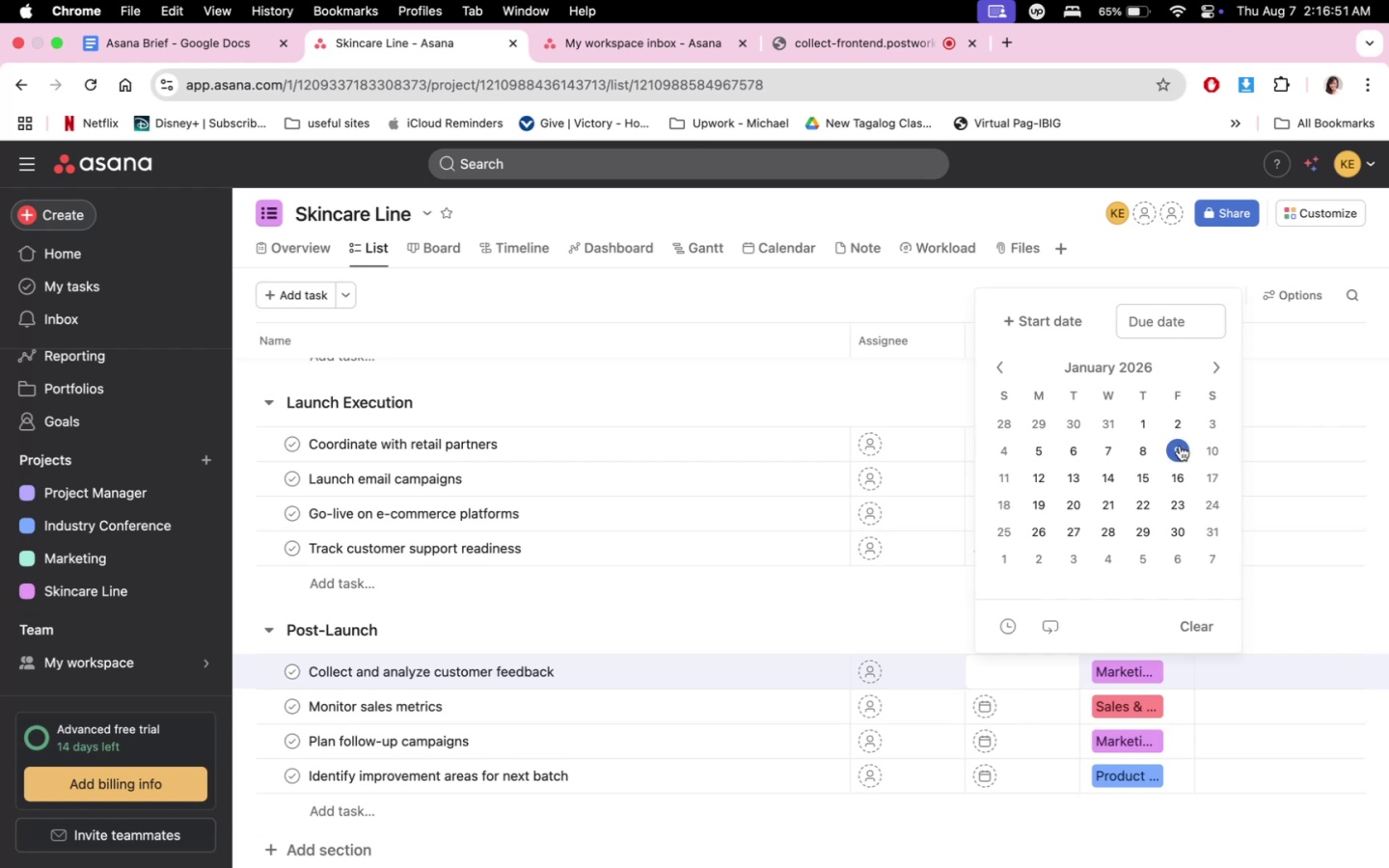 
left_click([1180, 446])
 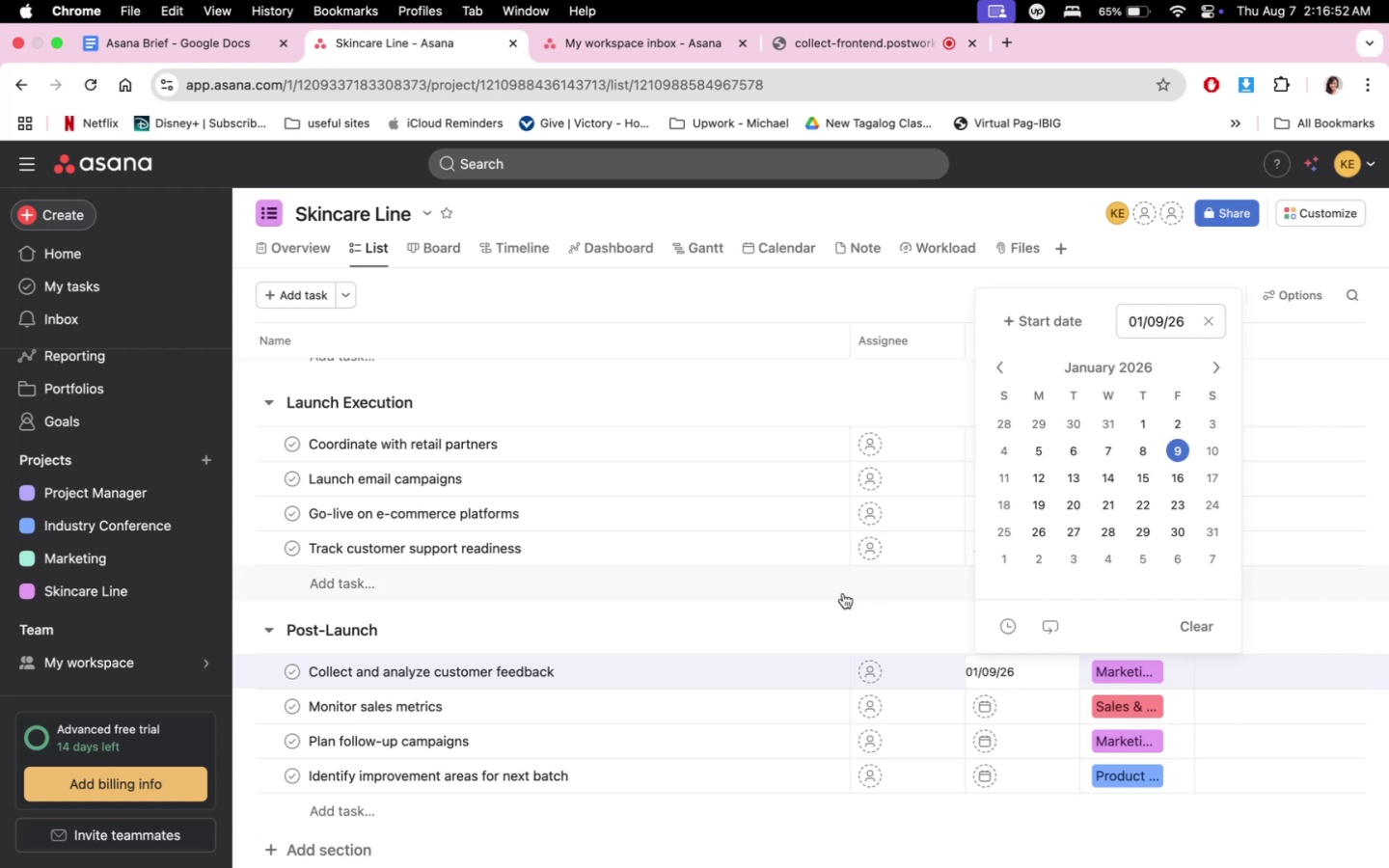 
double_click([818, 600])
 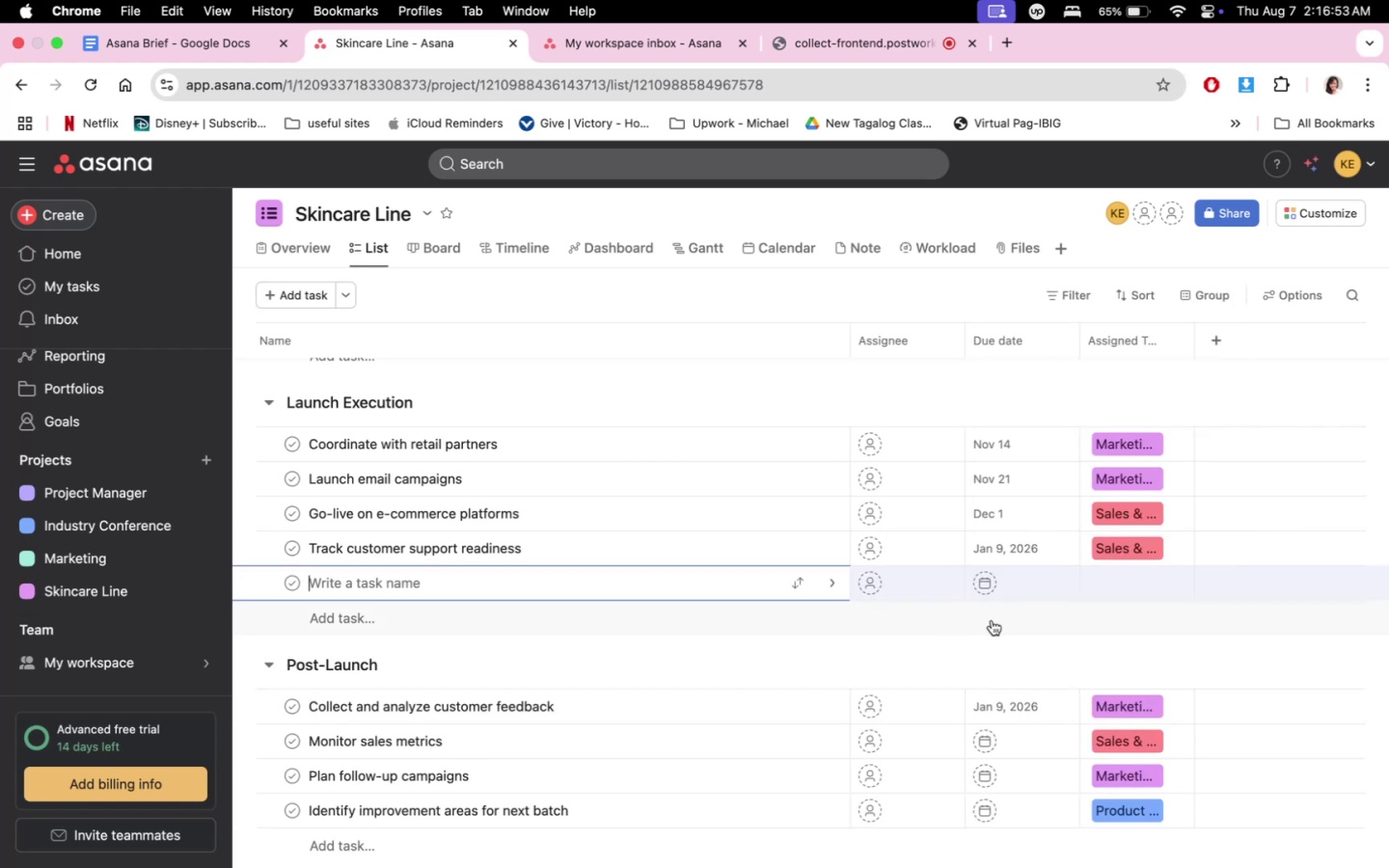 
scroll: coordinate [993, 618], scroll_direction: down, amount: 4.0
 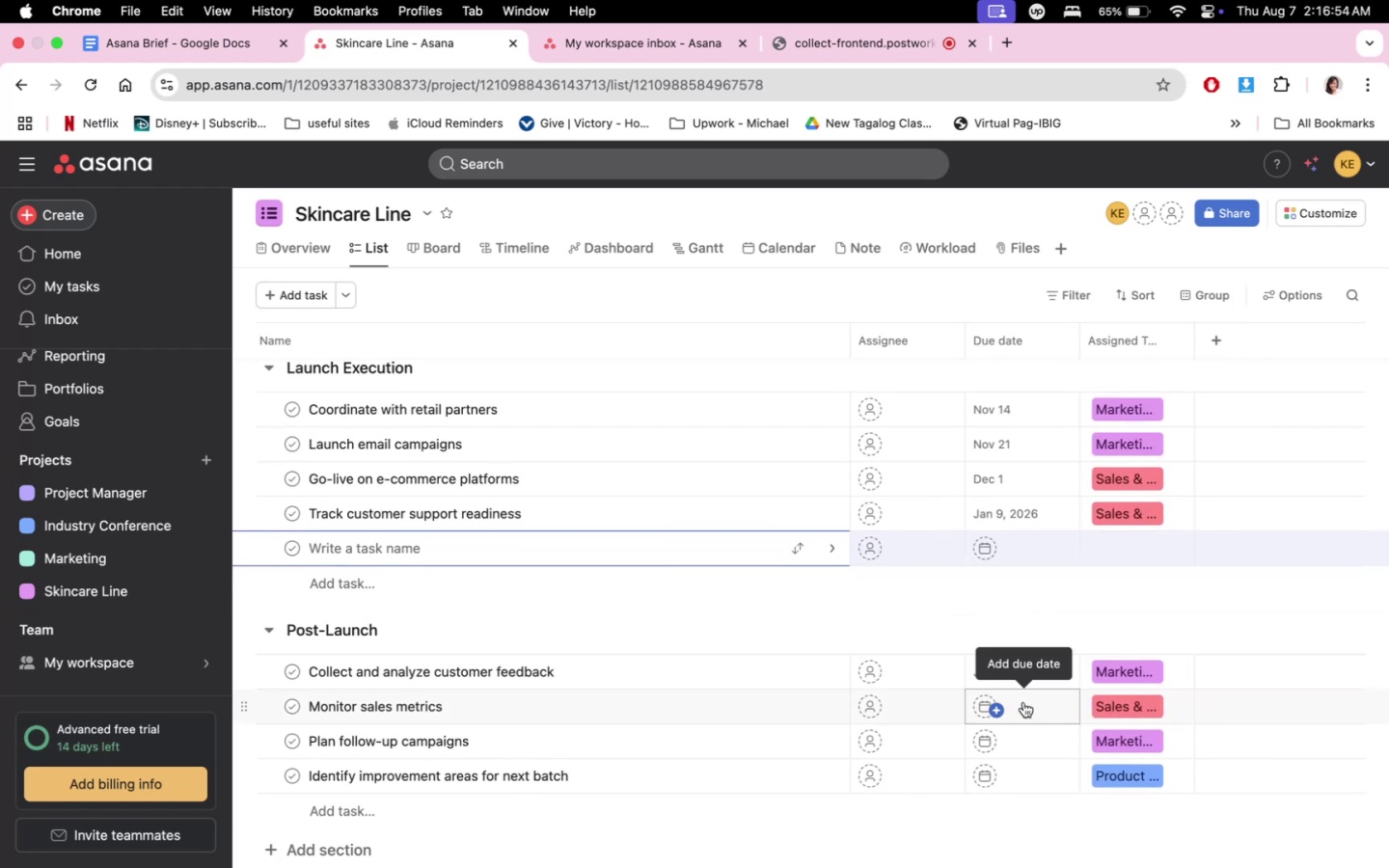 
left_click([1035, 702])
 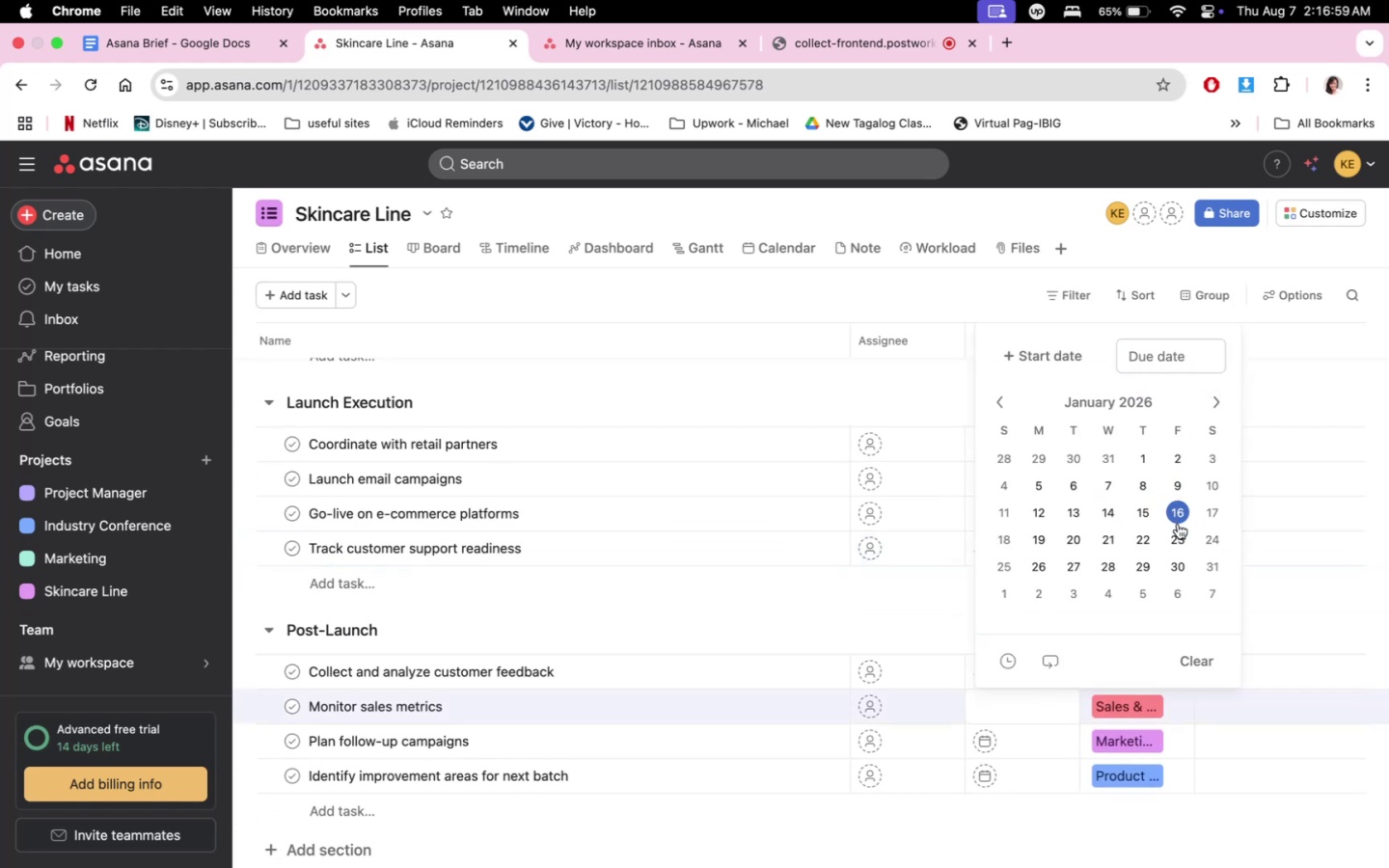 
wait(5.42)
 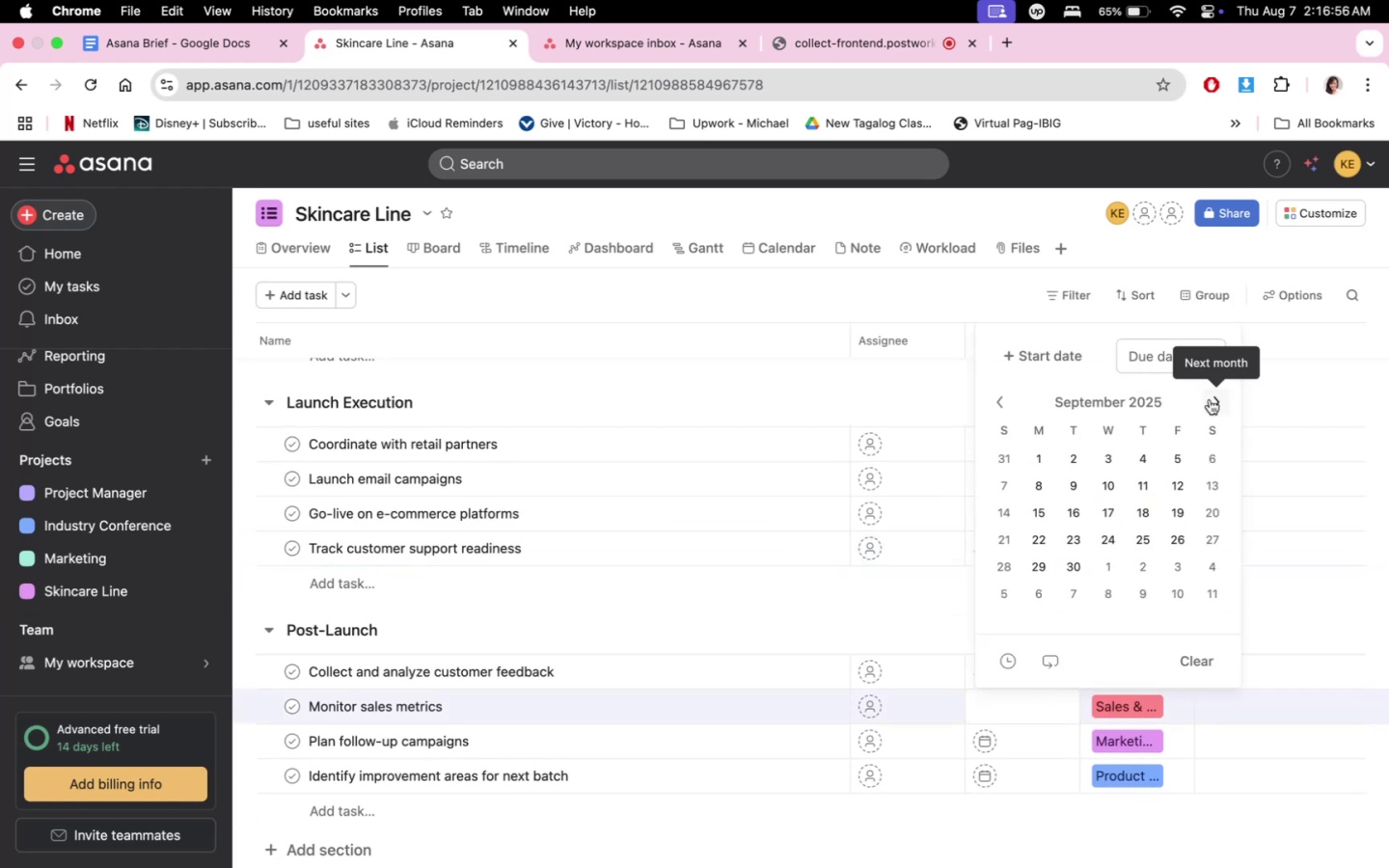 
left_click([1174, 560])
 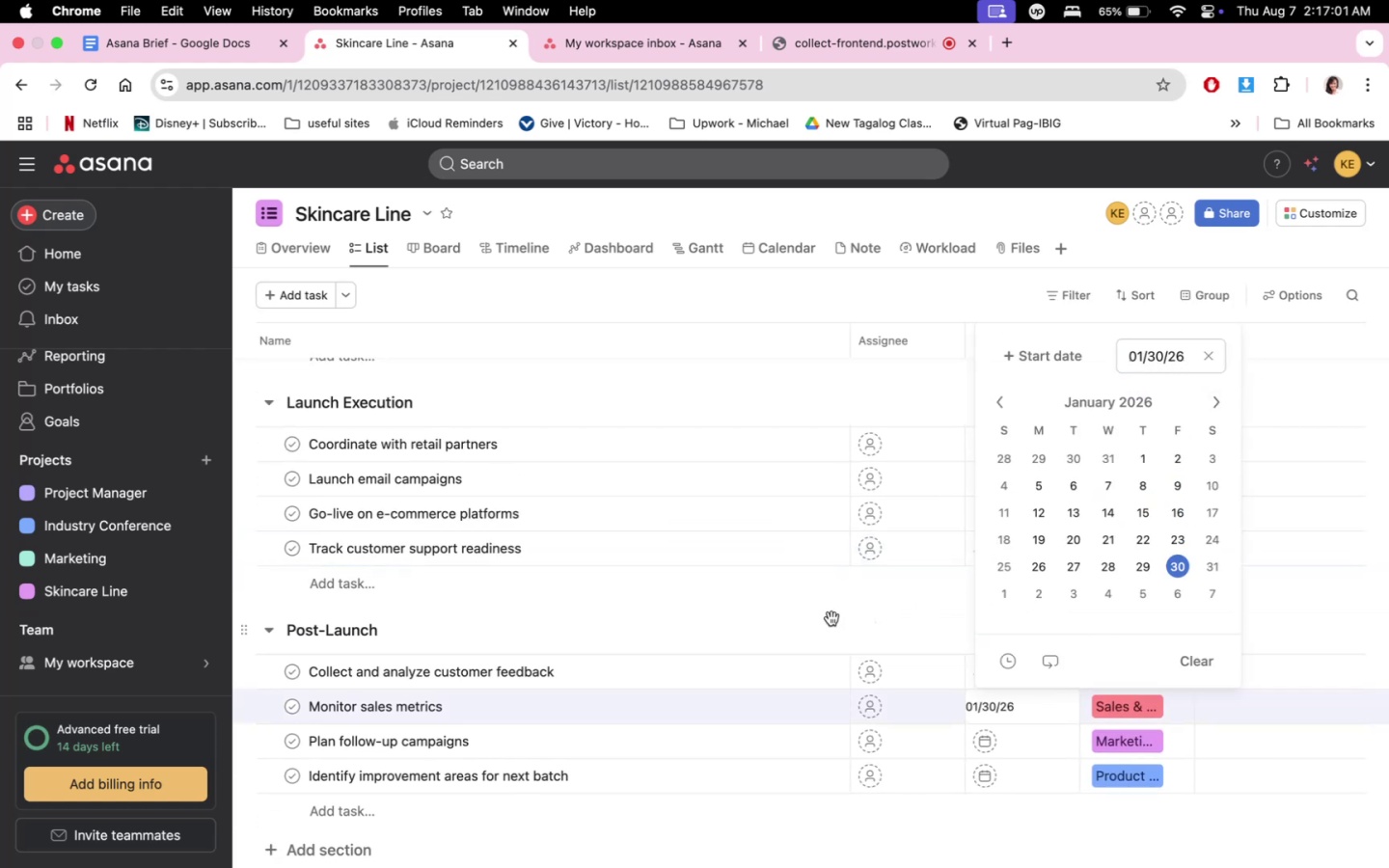 
double_click([831, 619])
 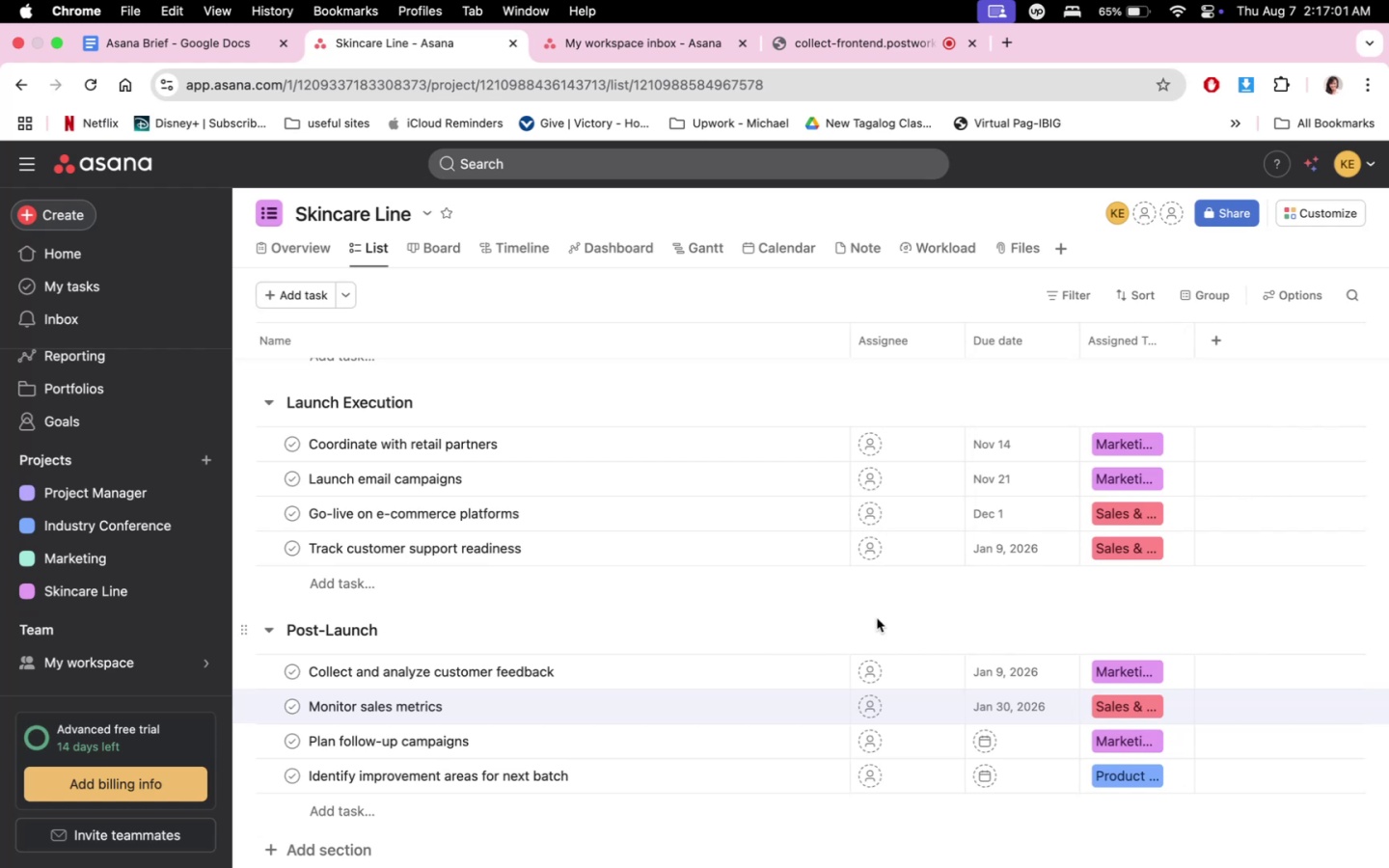 
scroll: coordinate [973, 621], scroll_direction: down, amount: 5.0
 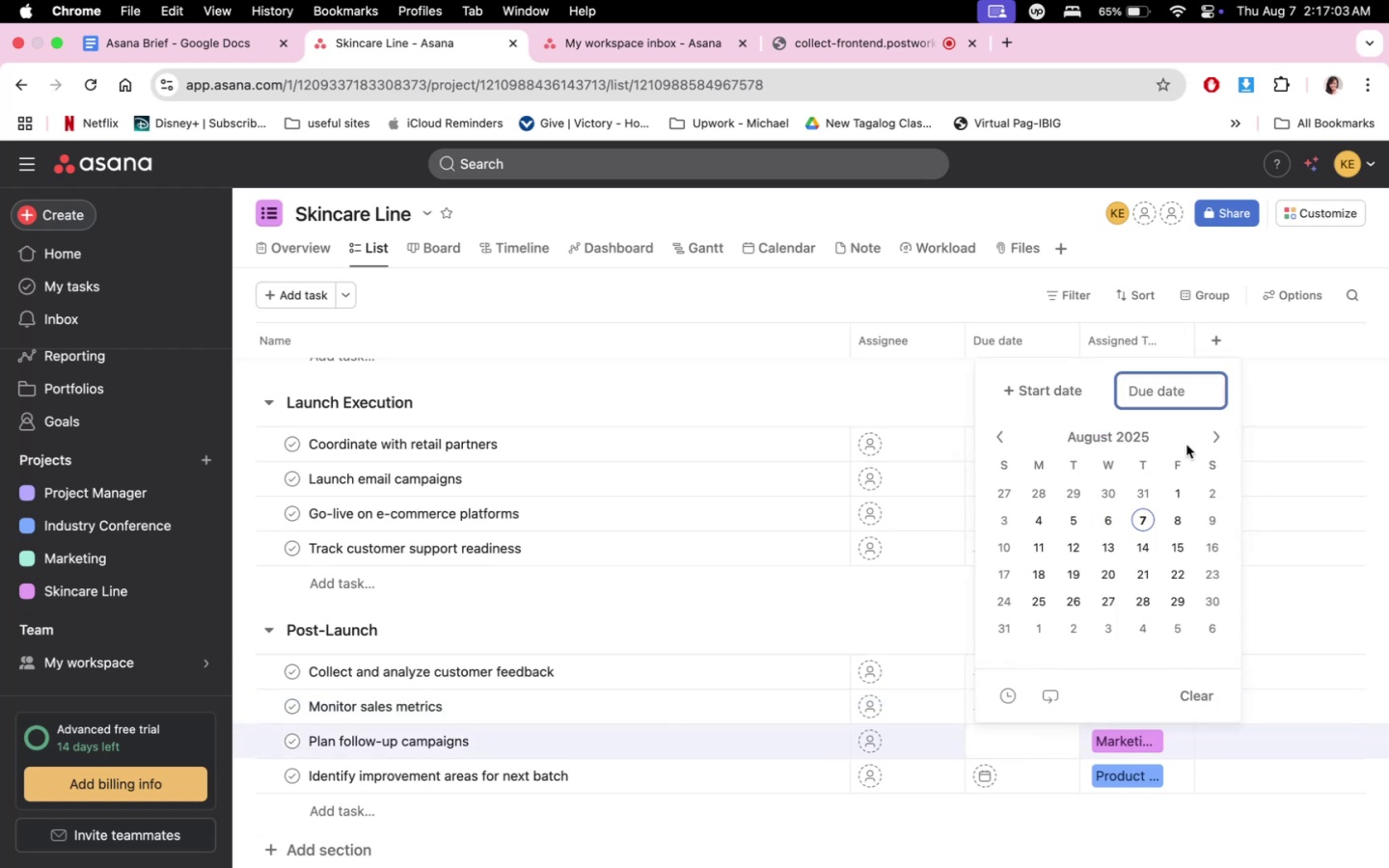 
left_click([992, 437])
 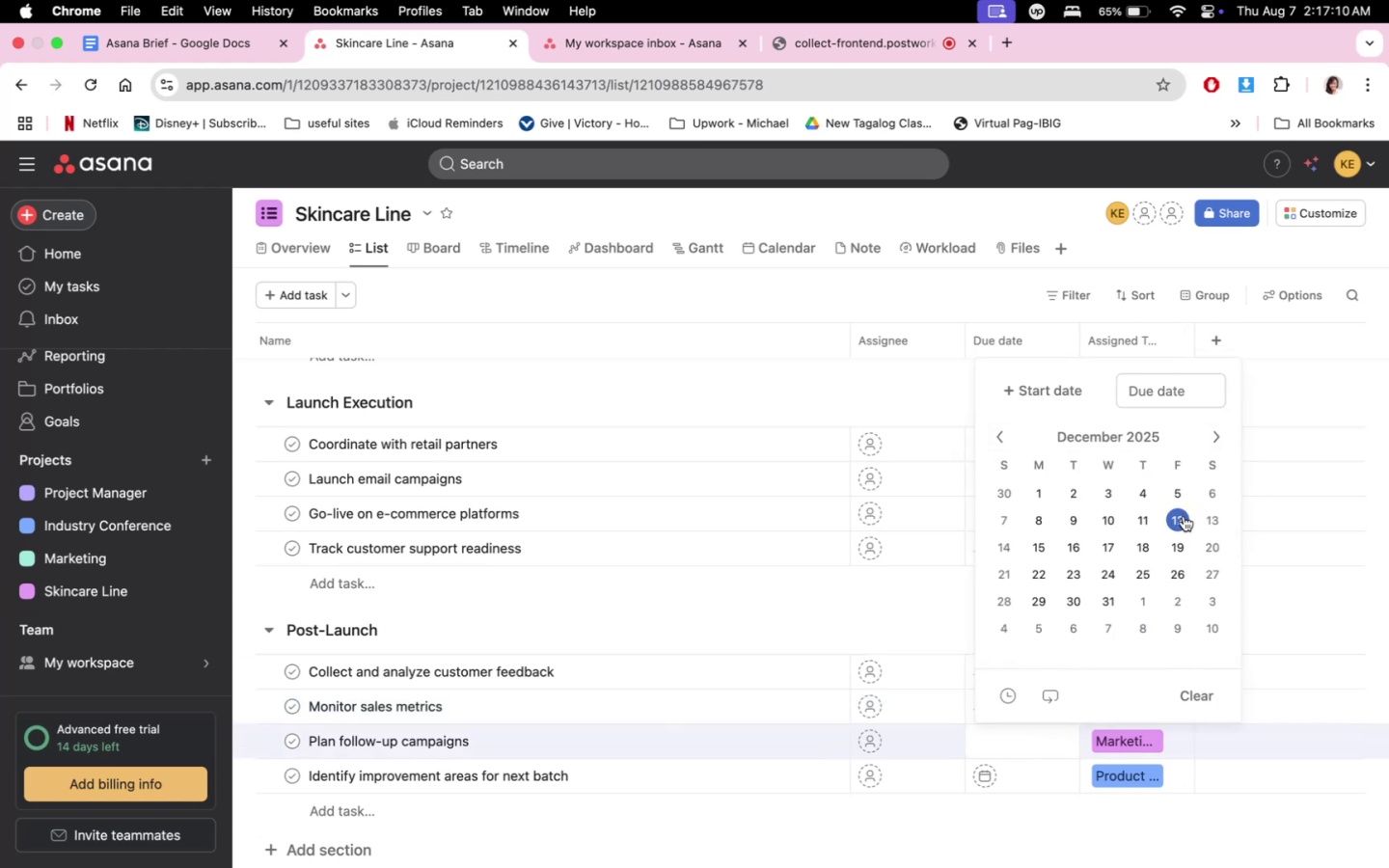 
wait(7.43)
 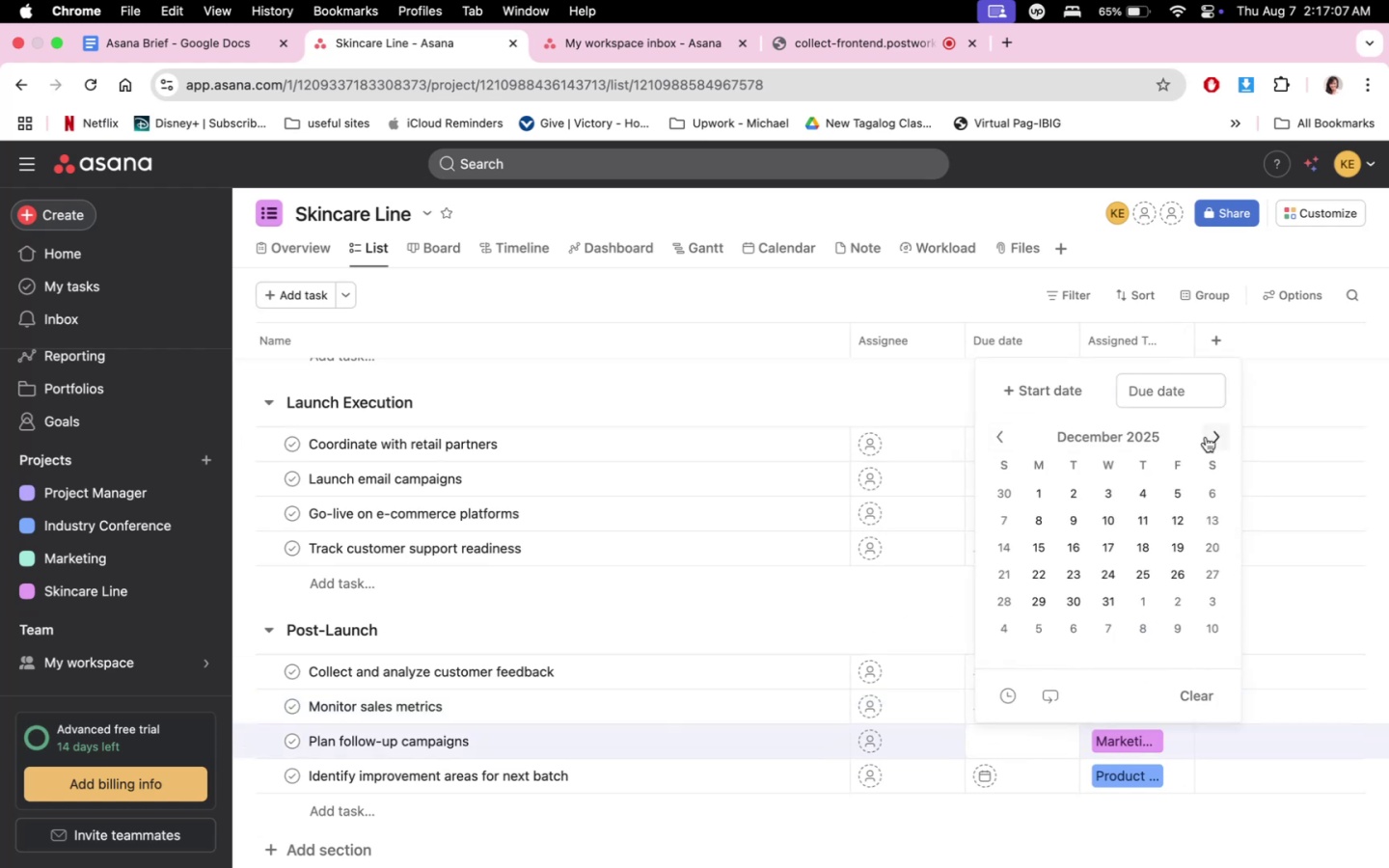 
left_click([1184, 516])
 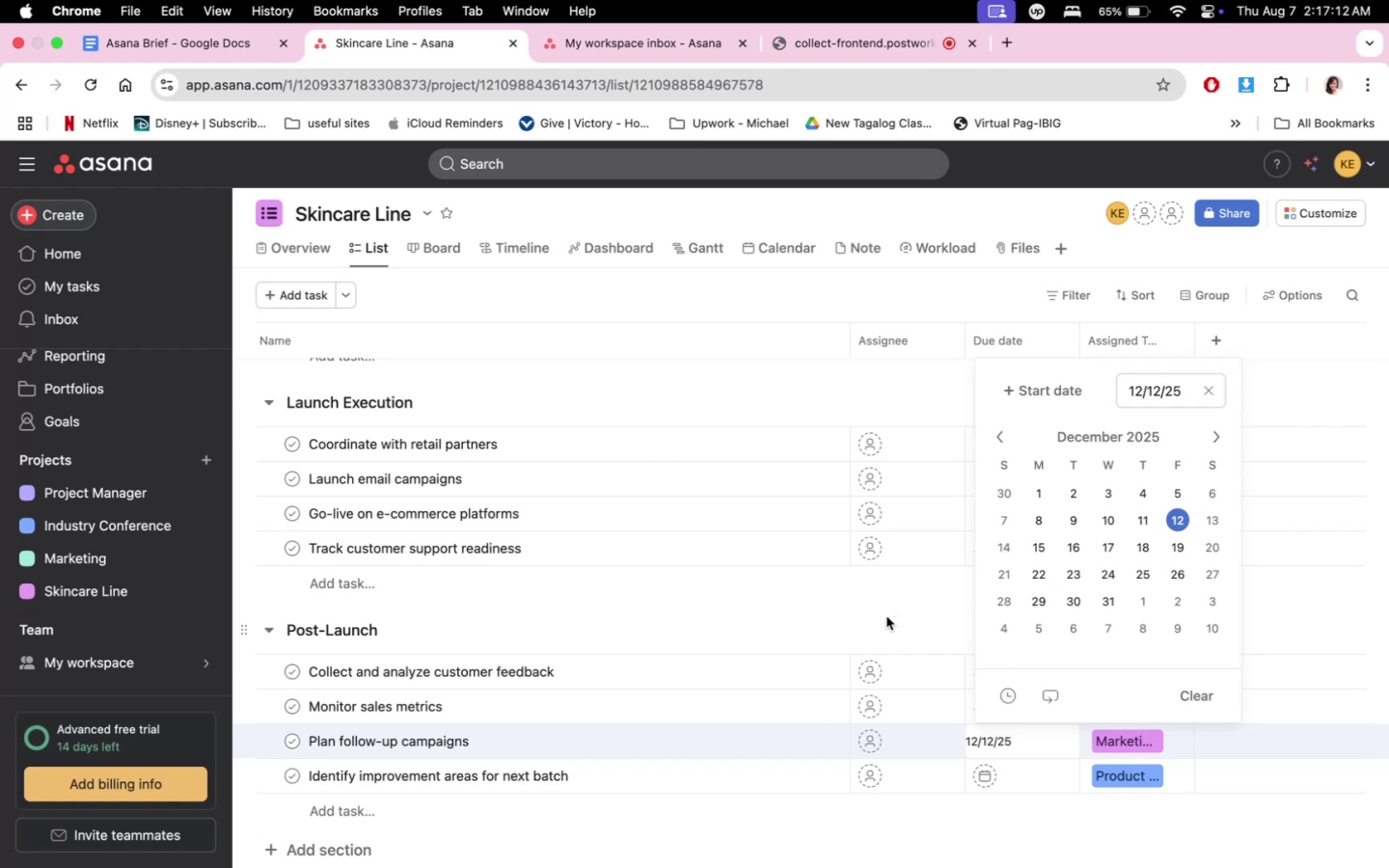 
left_click([885, 617])
 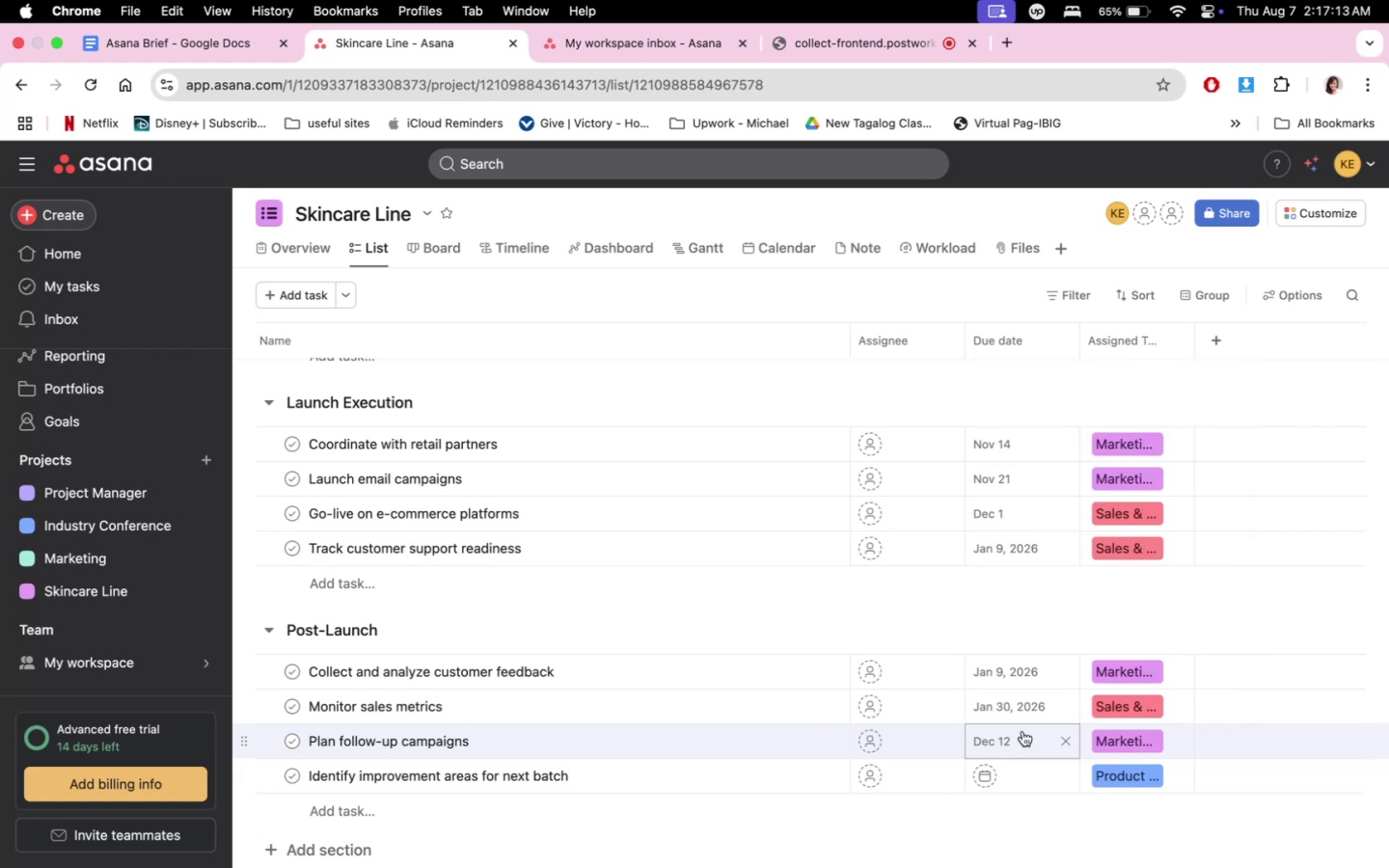 
left_click([1024, 739])
 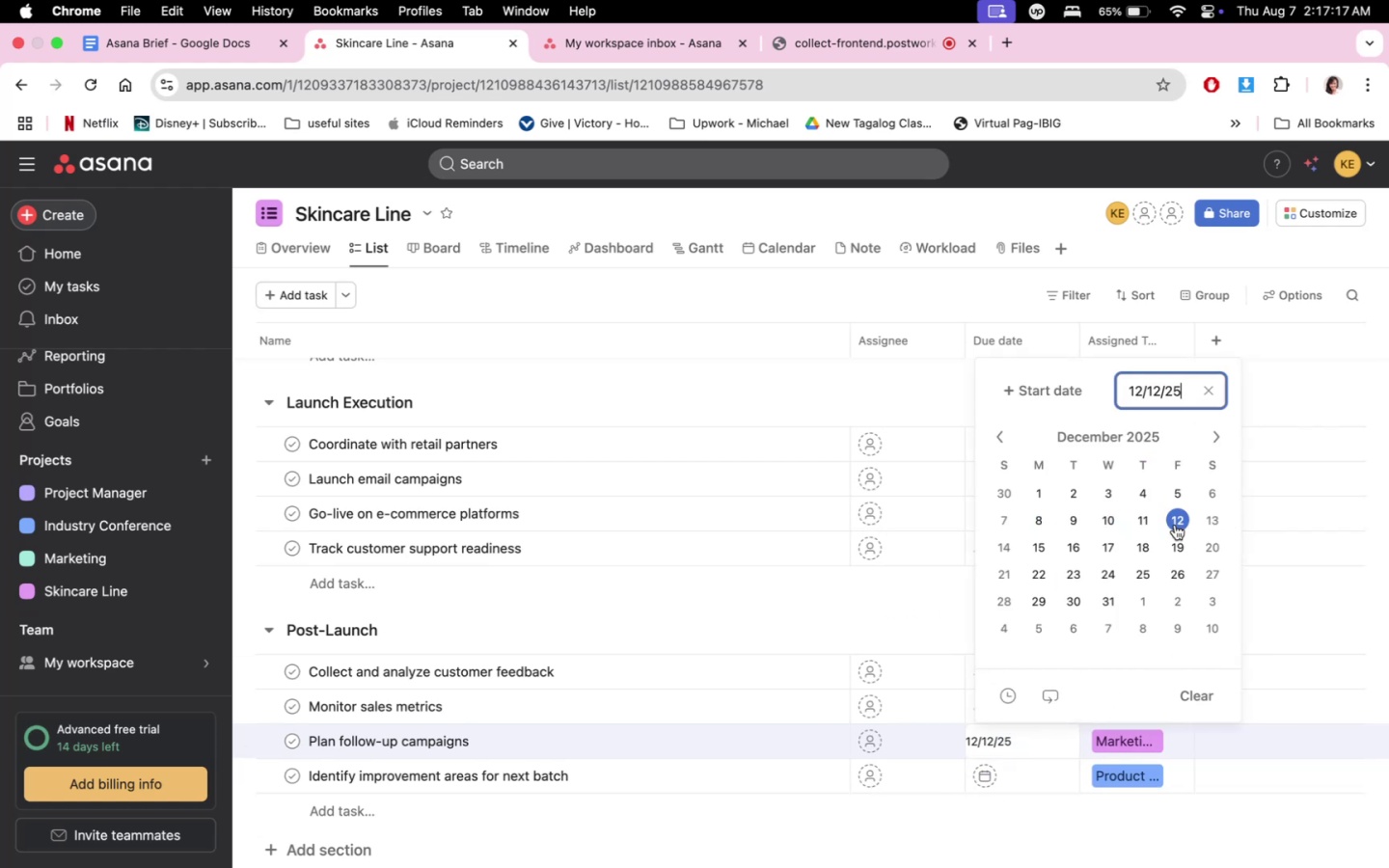 
wait(8.49)
 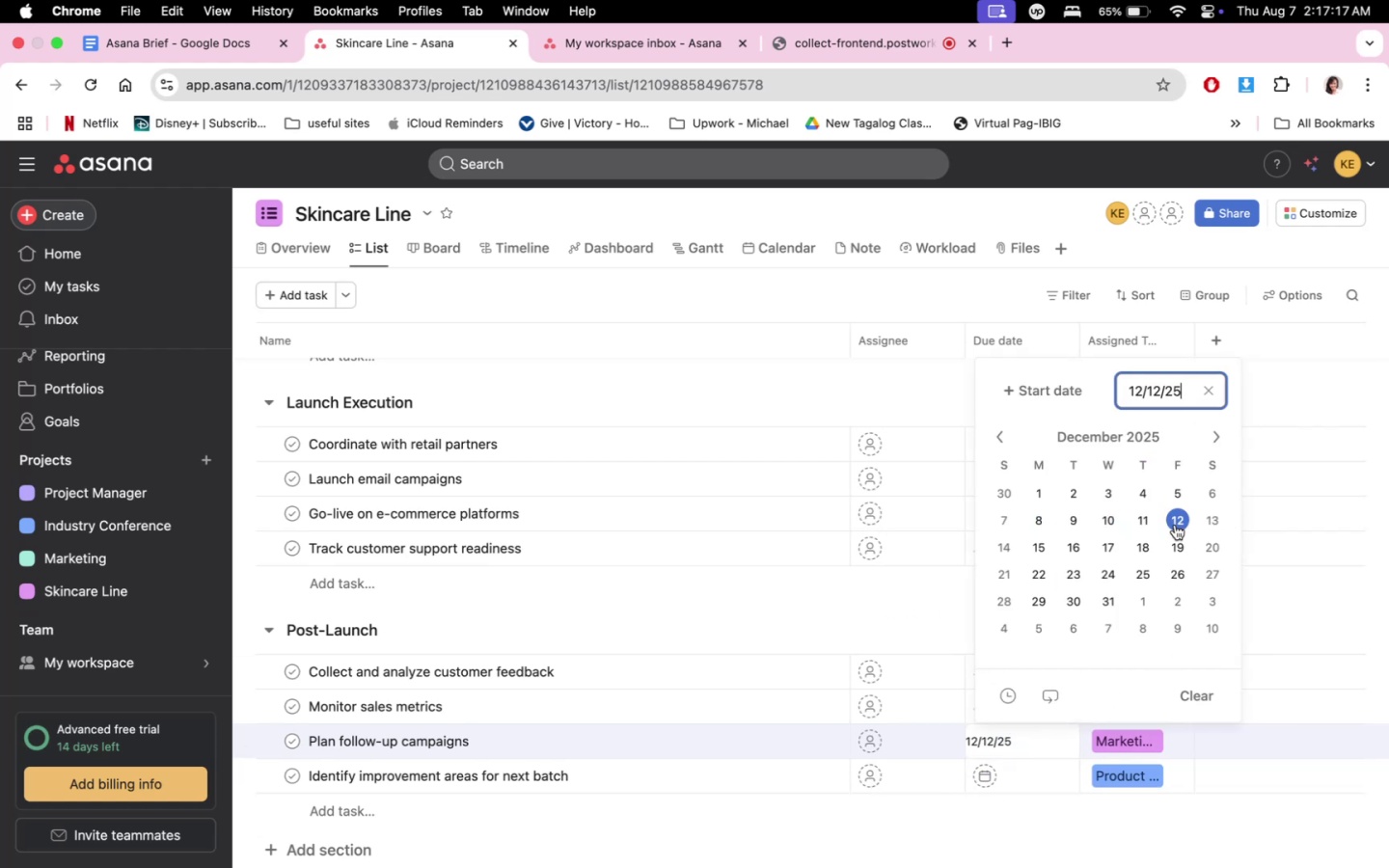 
left_click([1042, 526])
 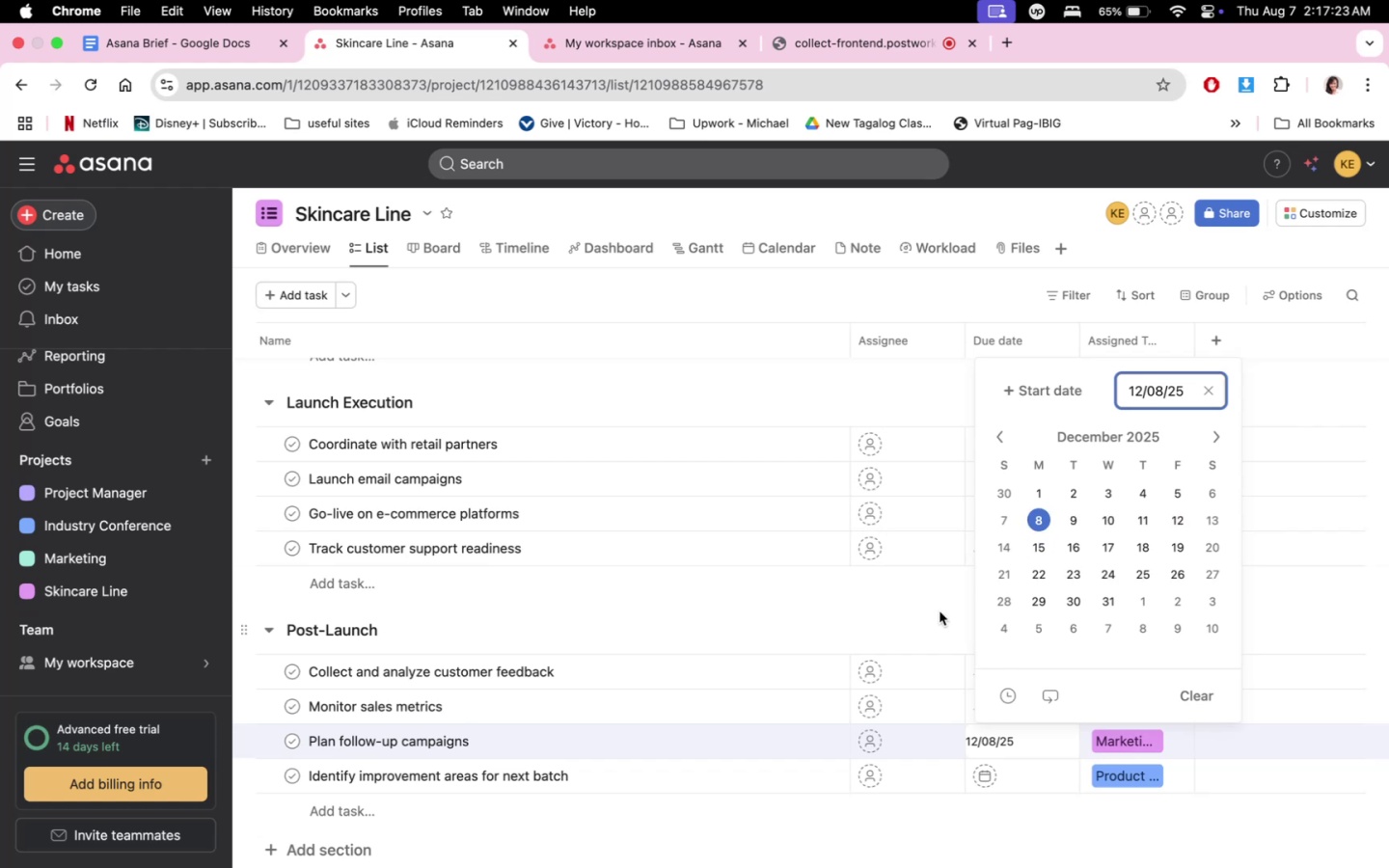 
double_click([935, 611])
 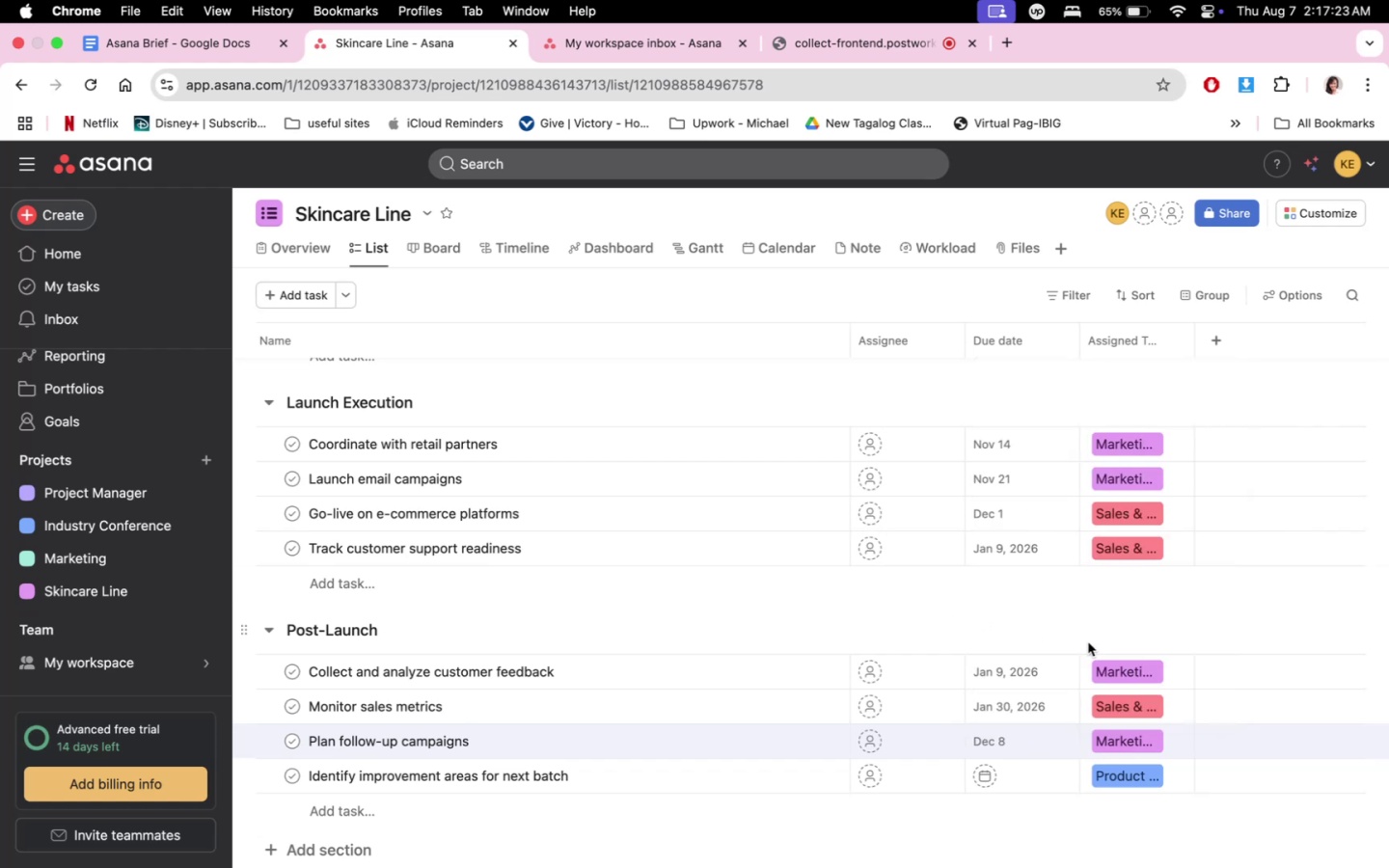 
scroll: coordinate [986, 750], scroll_direction: down, amount: 4.0
 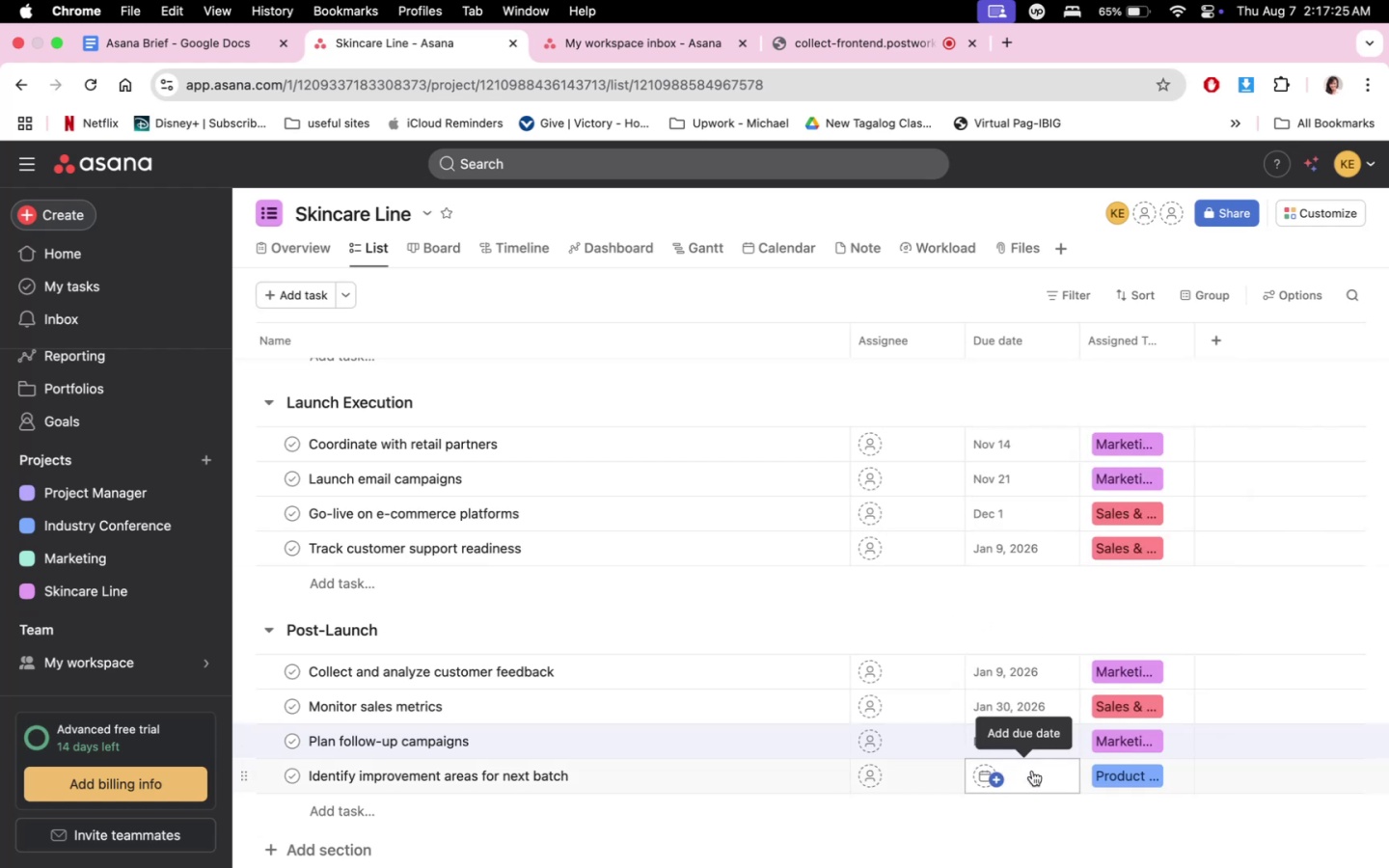 
left_click([1032, 771])
 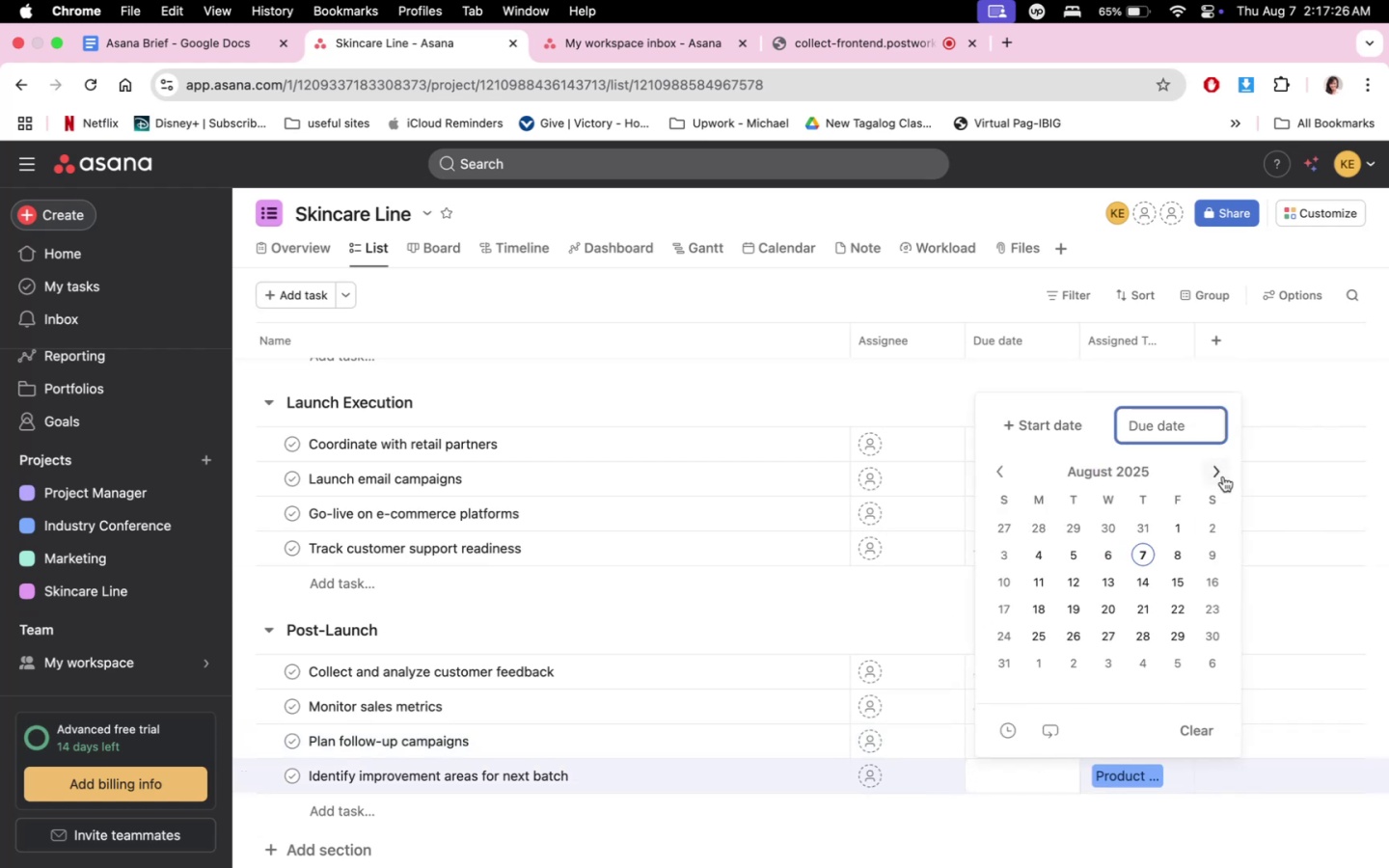 
double_click([1223, 475])
 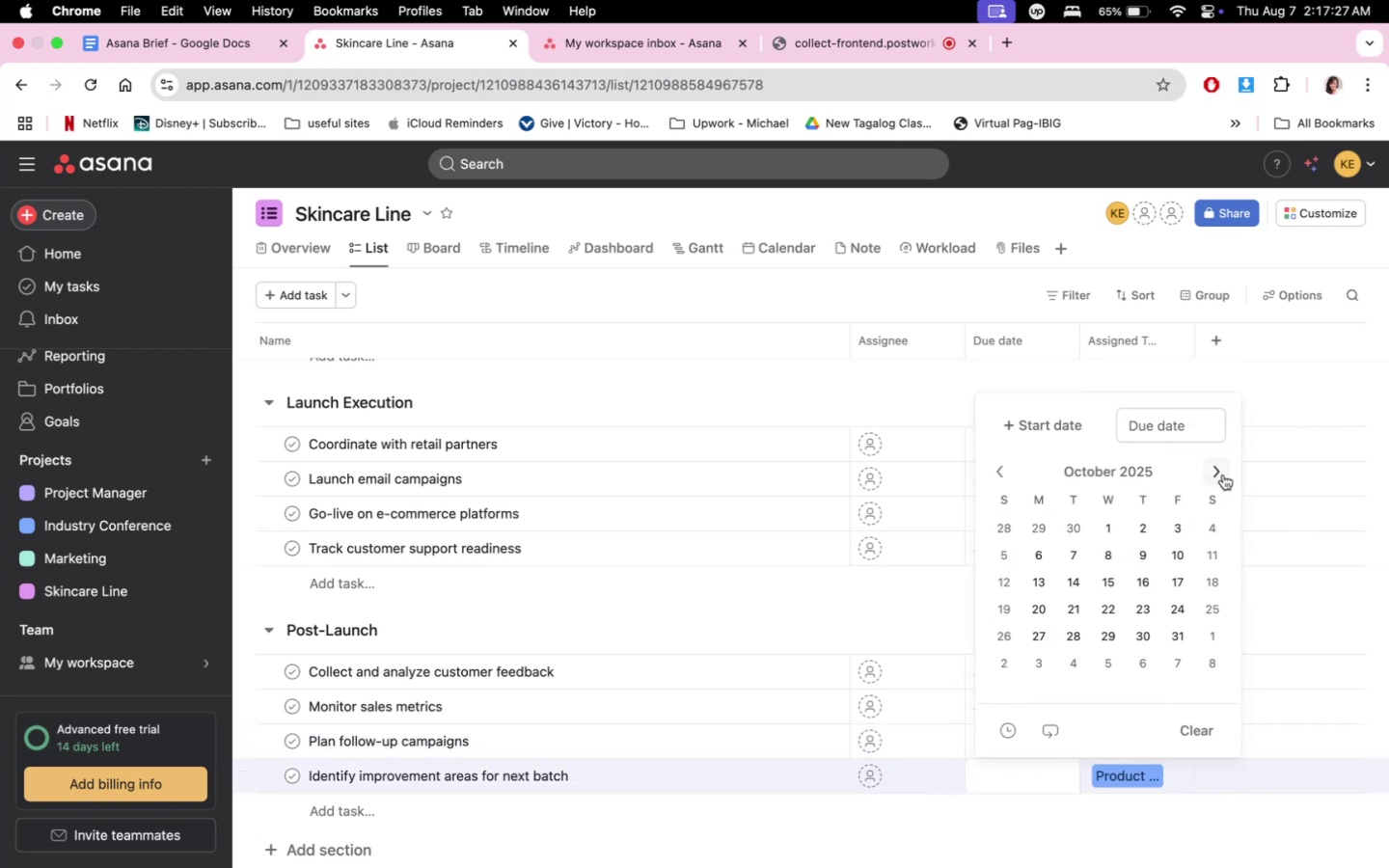 
triple_click([1223, 475])
 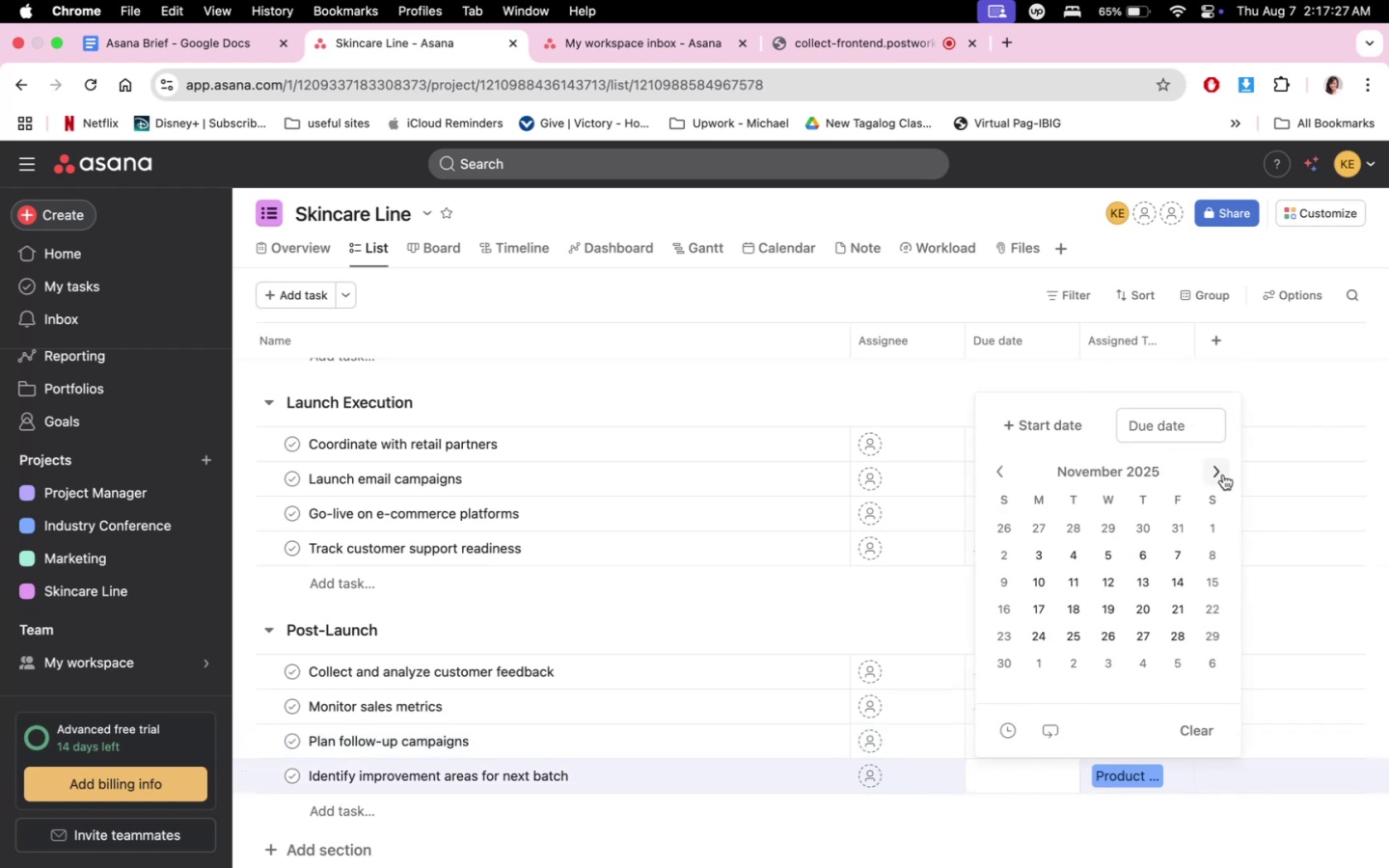 
triple_click([1223, 475])
 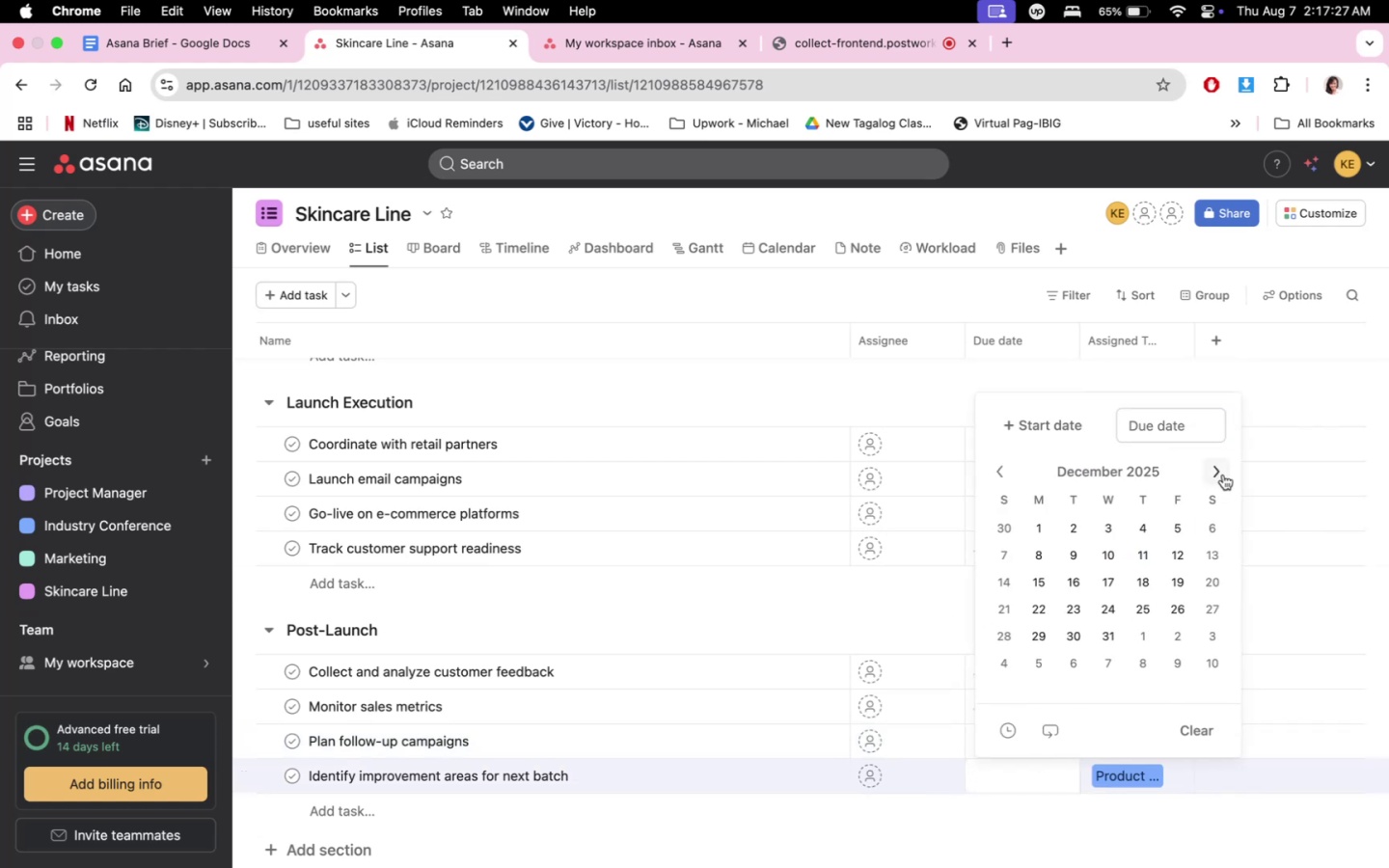 
triple_click([1223, 475])
 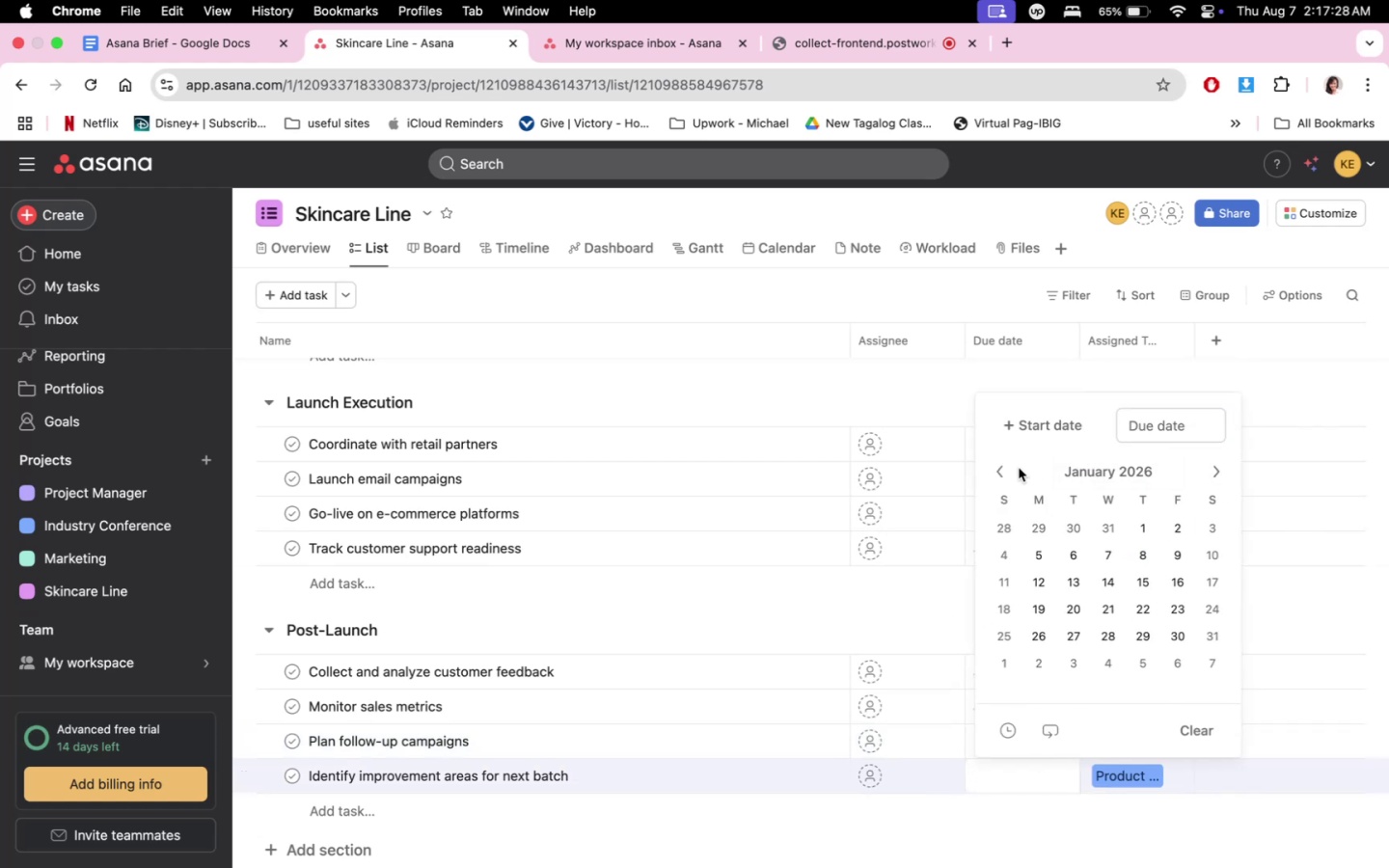 
left_click([1004, 470])
 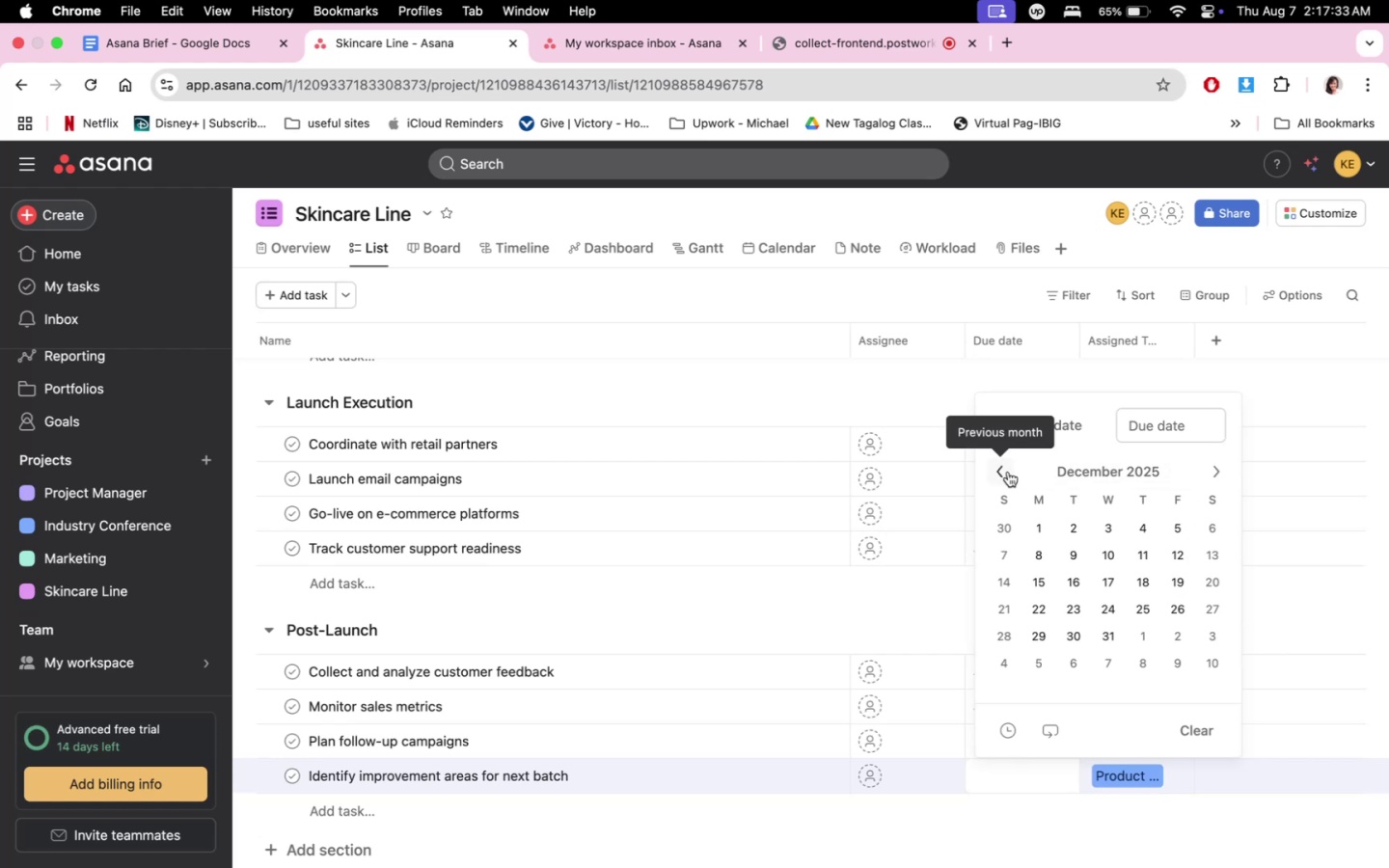 
wait(9.04)
 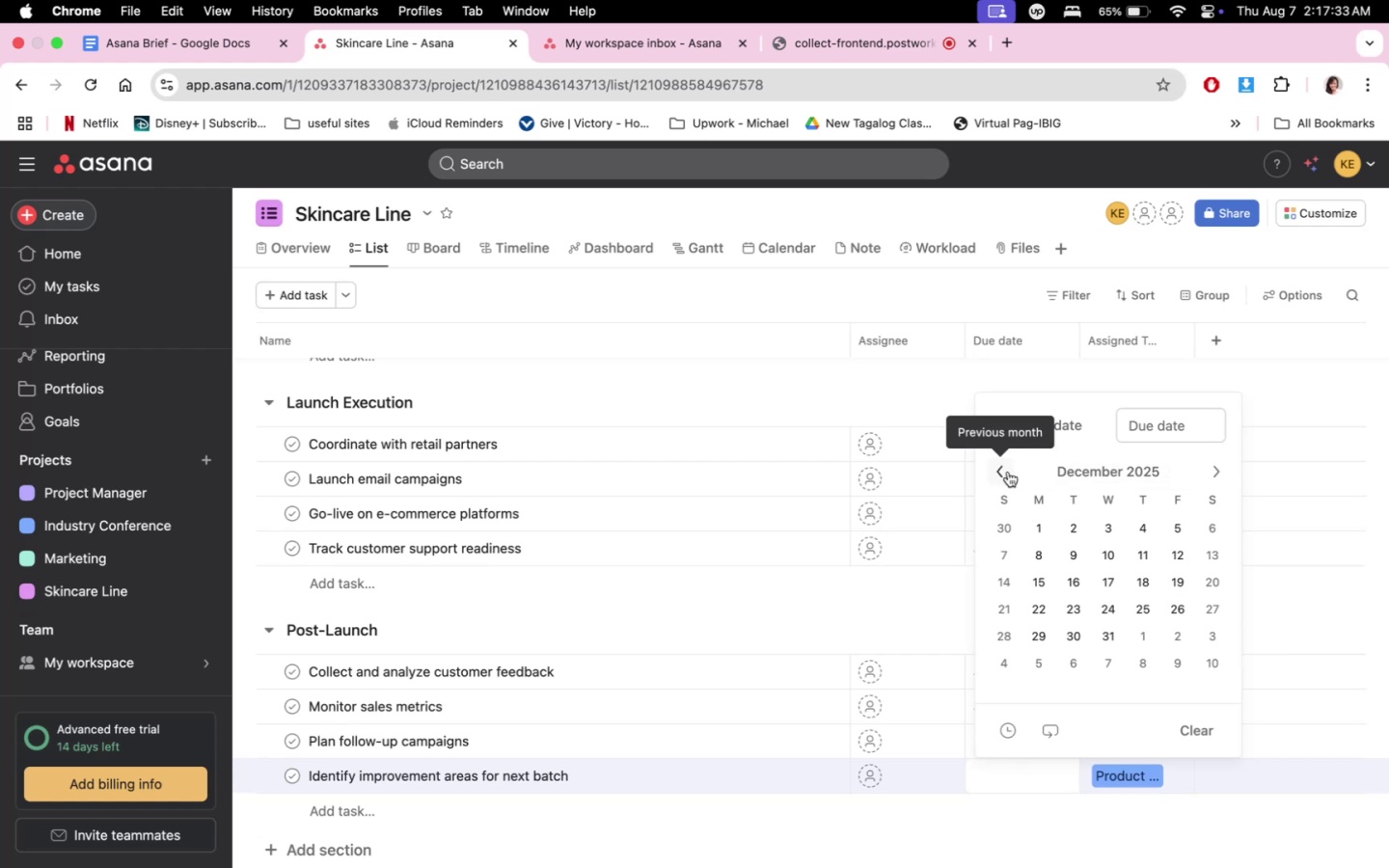 
left_click([1189, 610])
 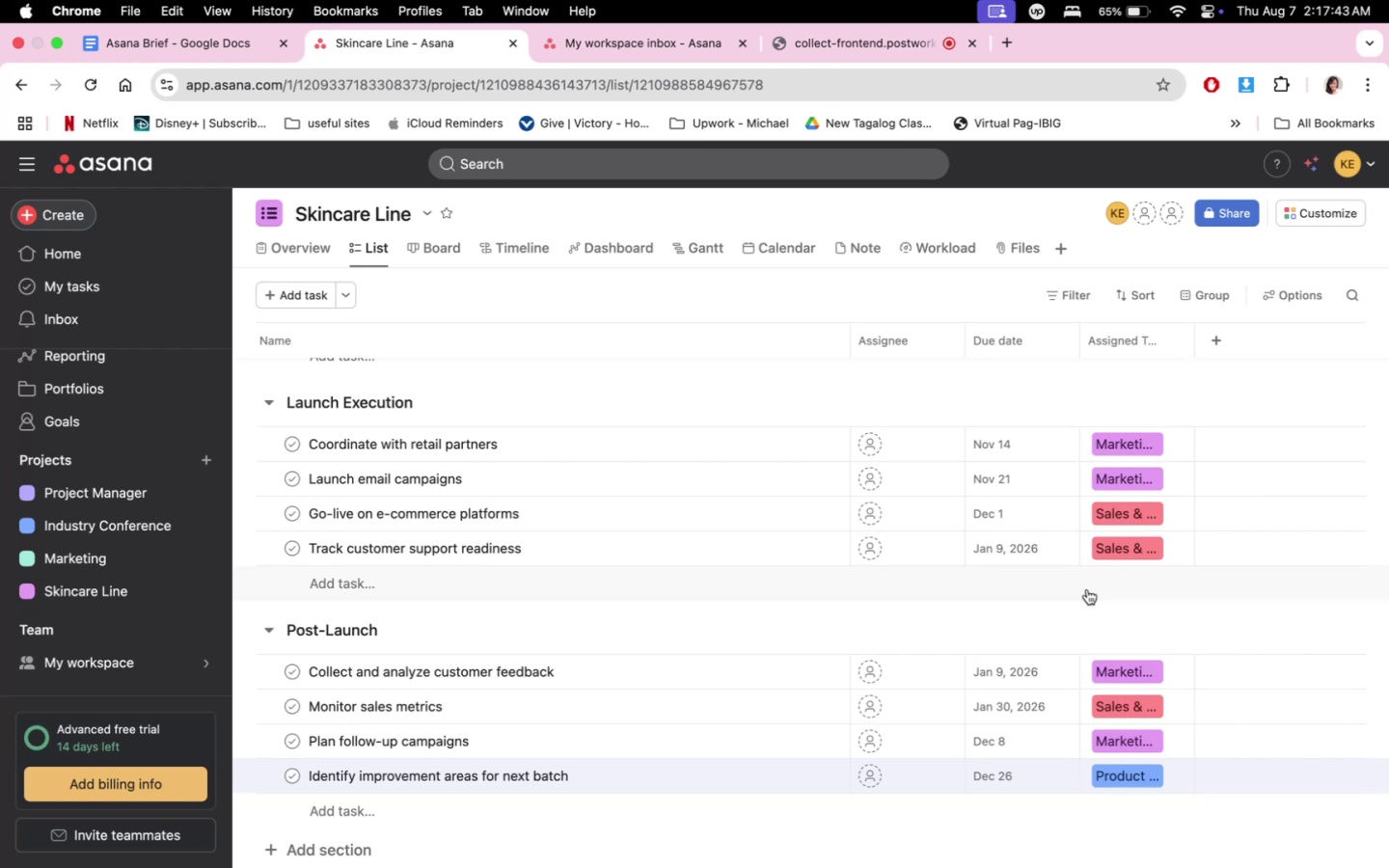 
wait(6.76)
 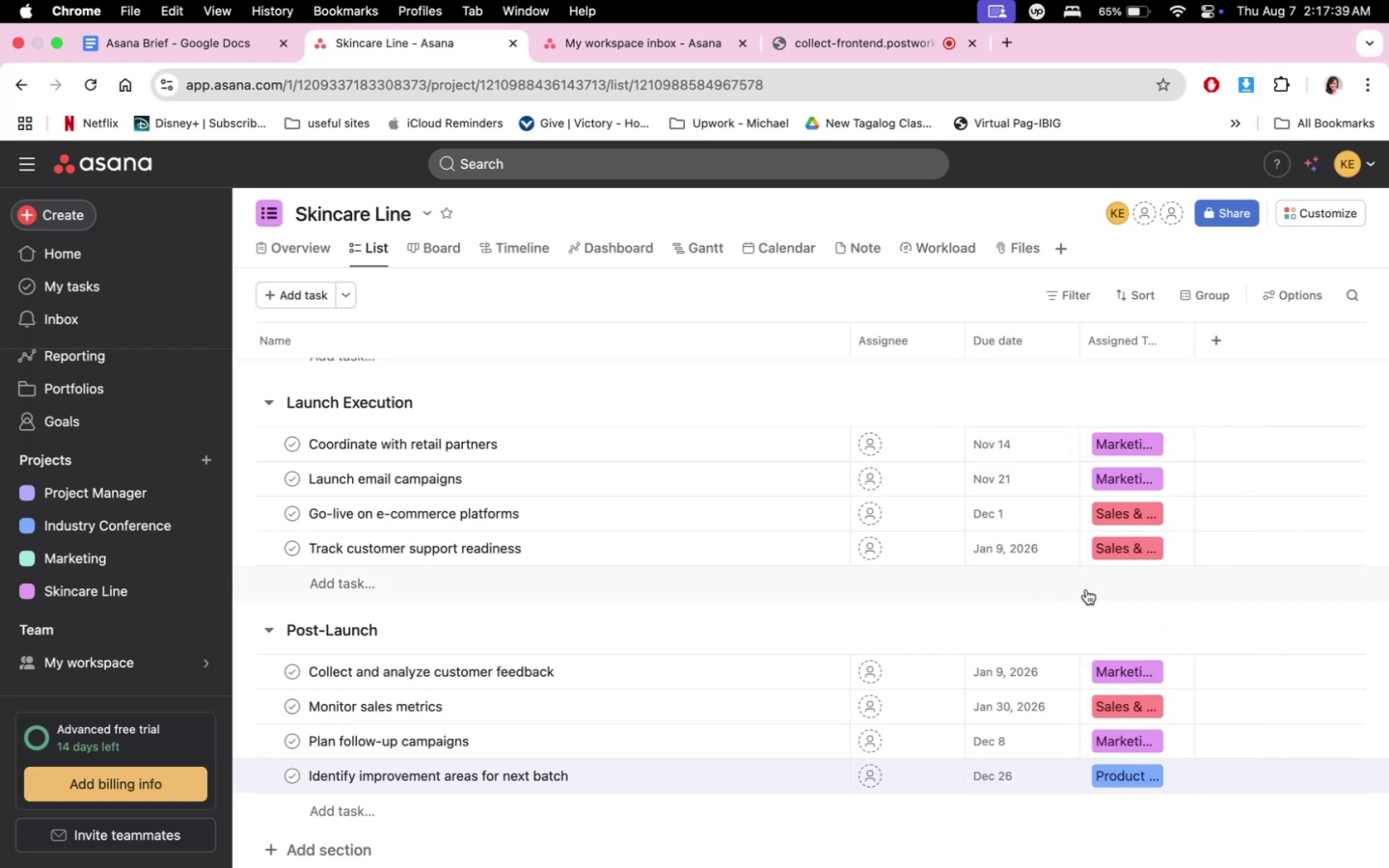 
left_click([1204, 466])
 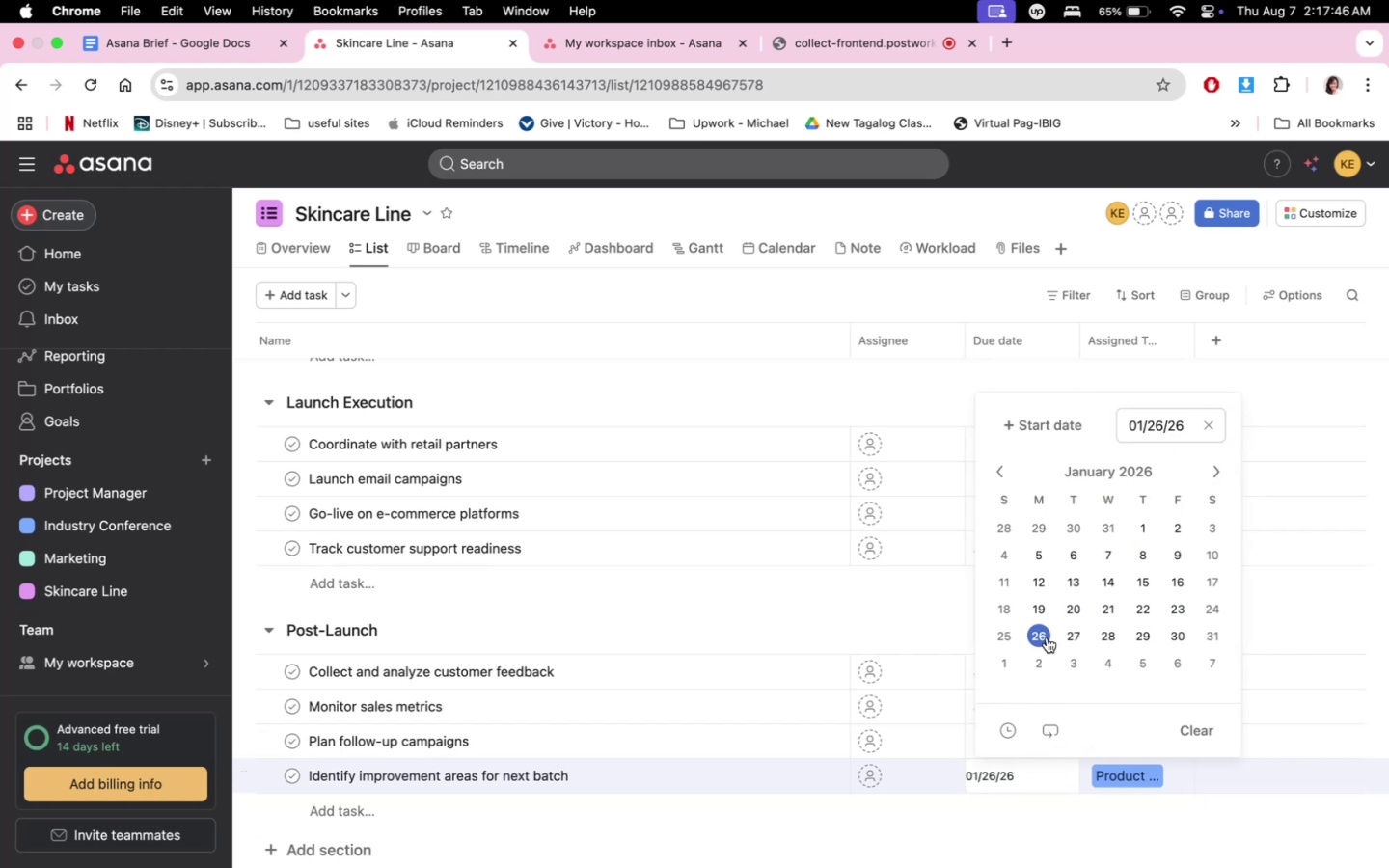 
double_click([890, 638])
 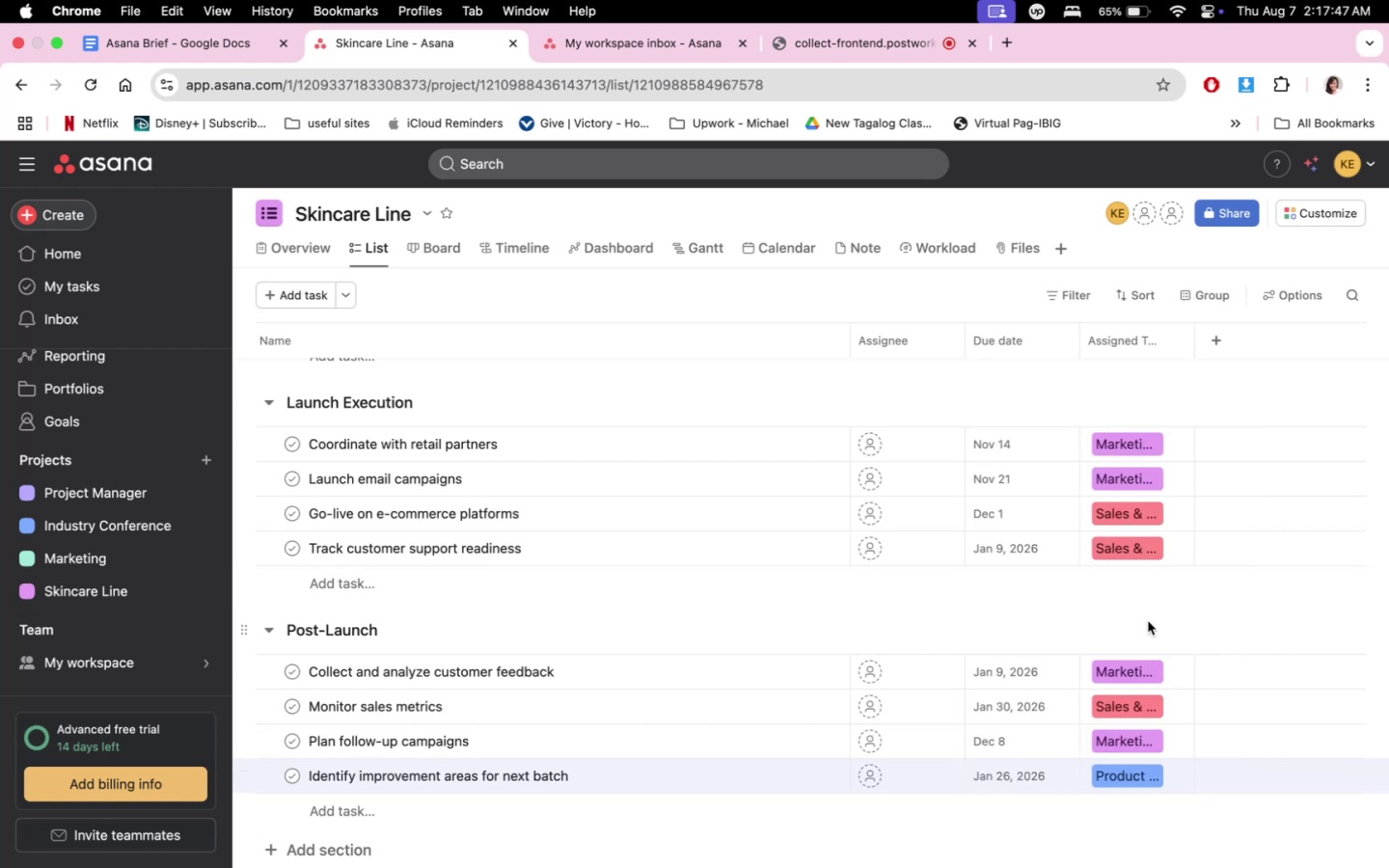 
scroll: coordinate [1046, 607], scroll_direction: down, amount: 3.0
 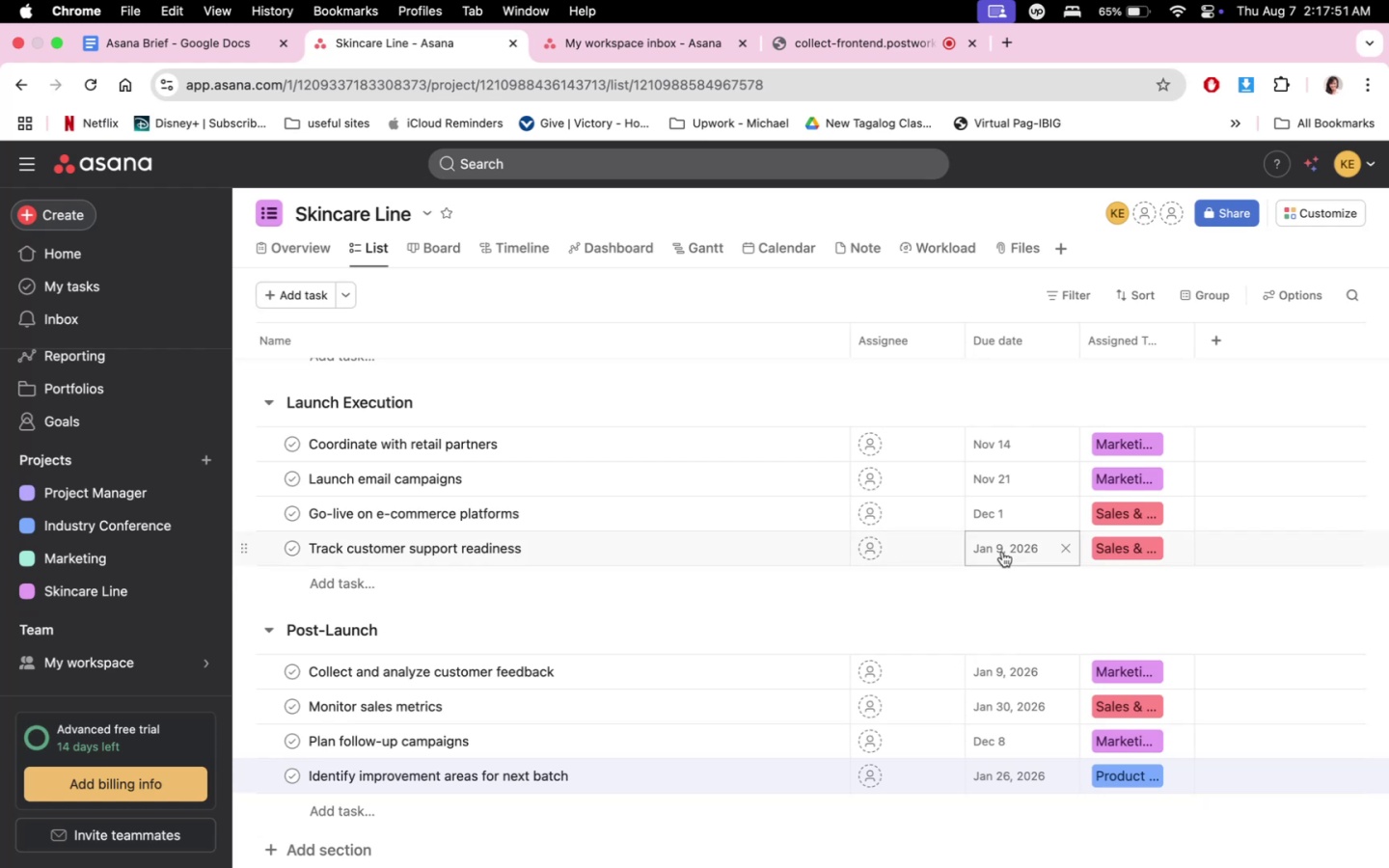 
scroll: coordinate [980, 620], scroll_direction: up, amount: 52.0
 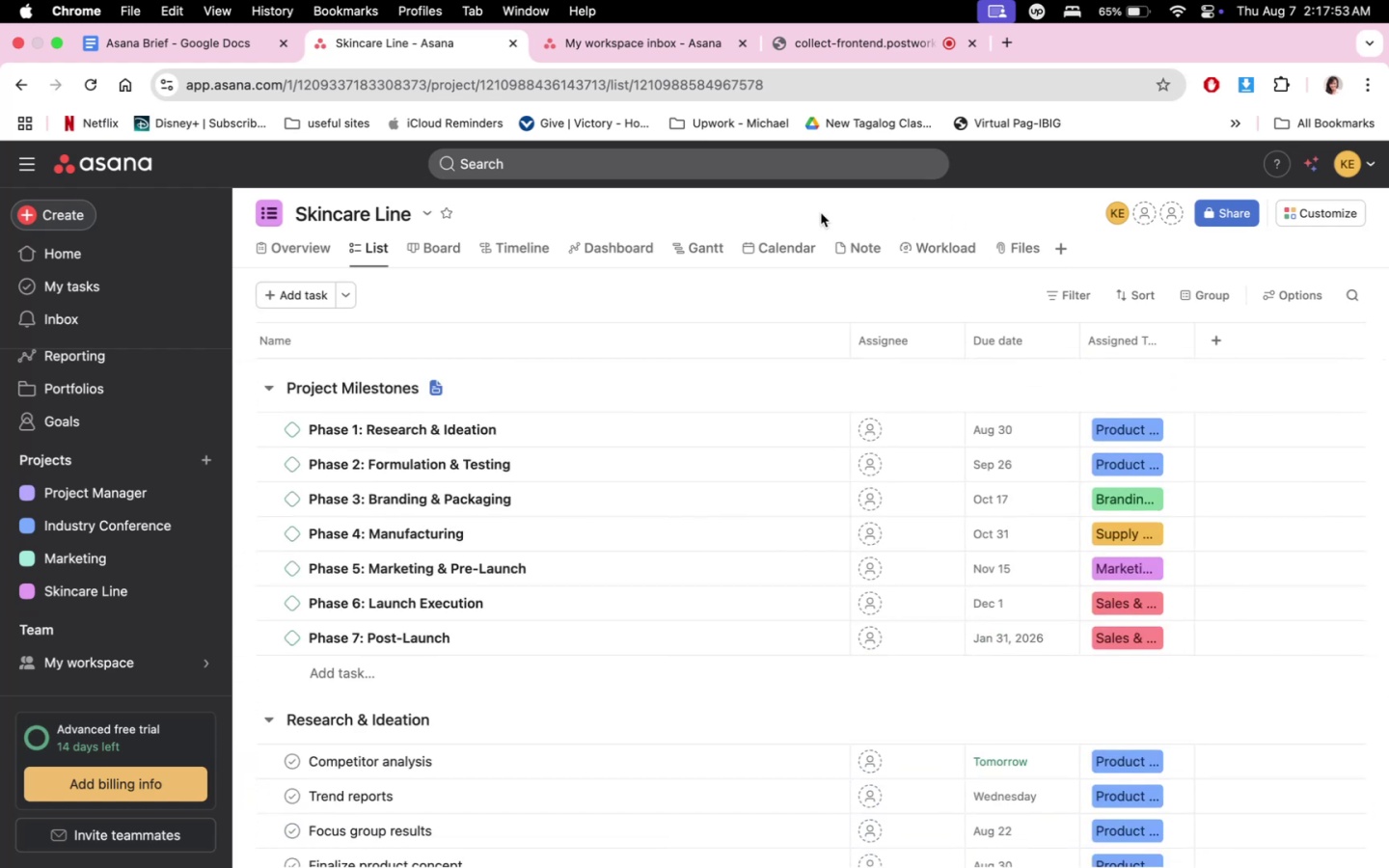 
left_click([803, 238])
 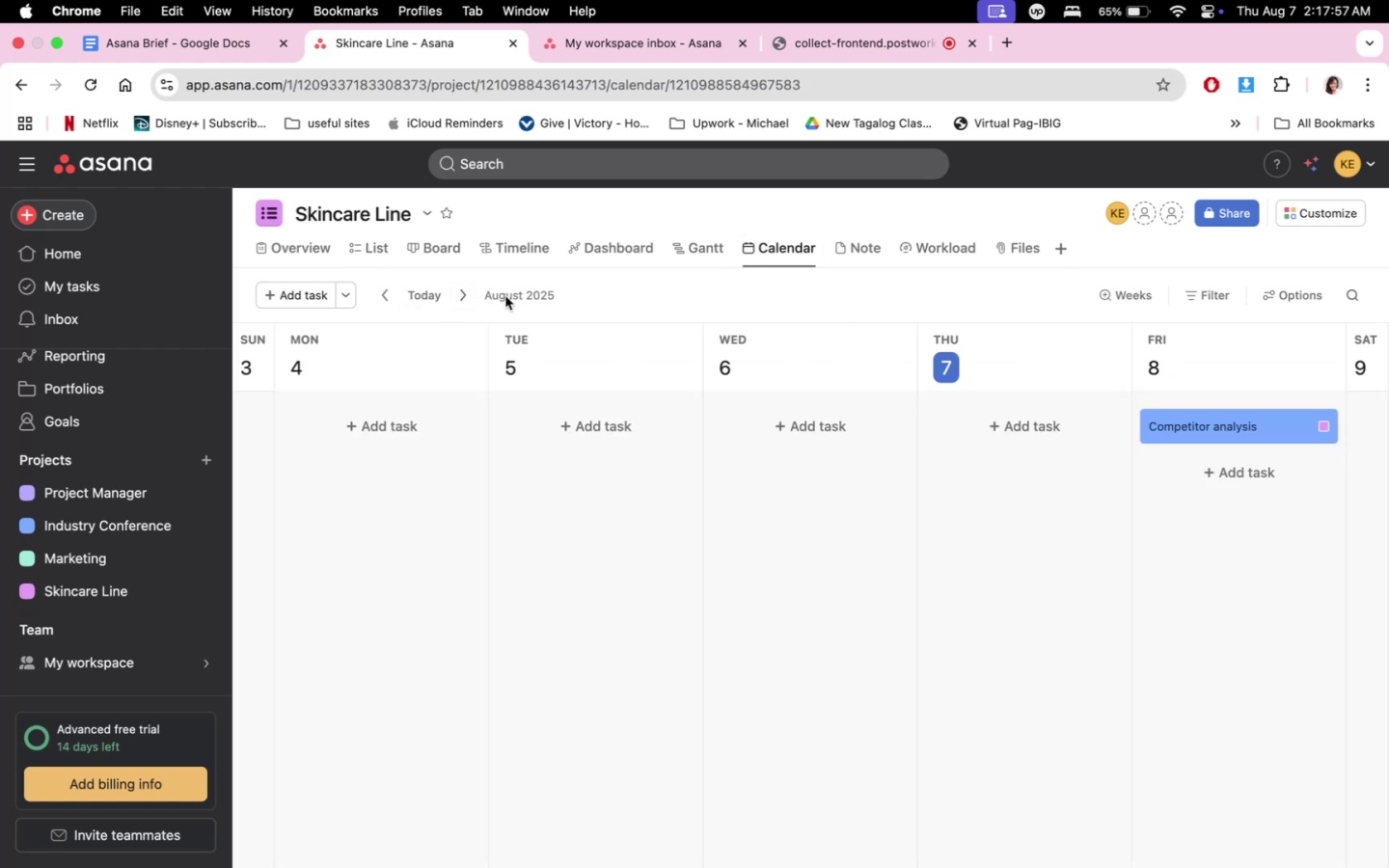 
left_click([1132, 296])
 